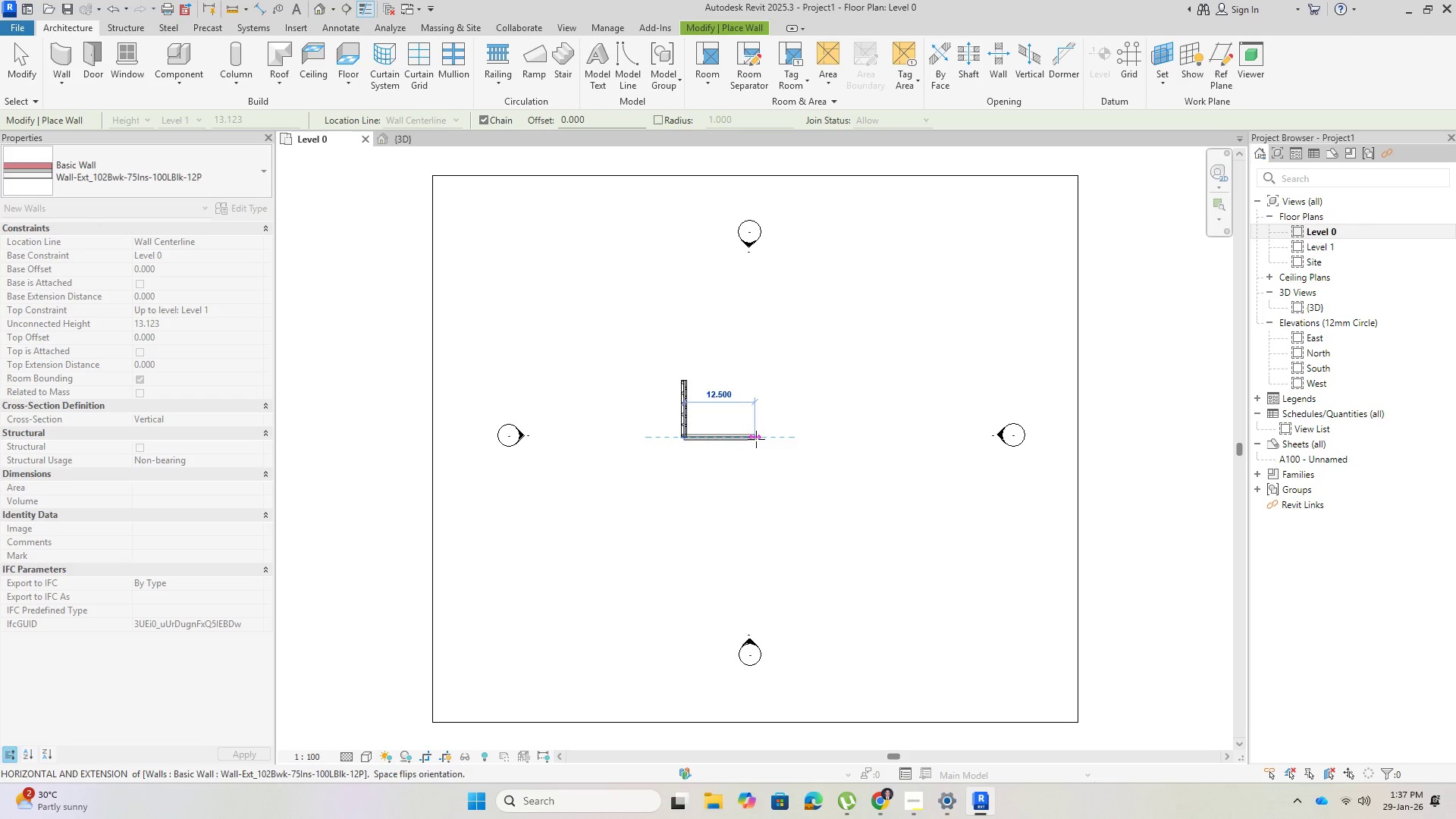 
key(Numpad1)
 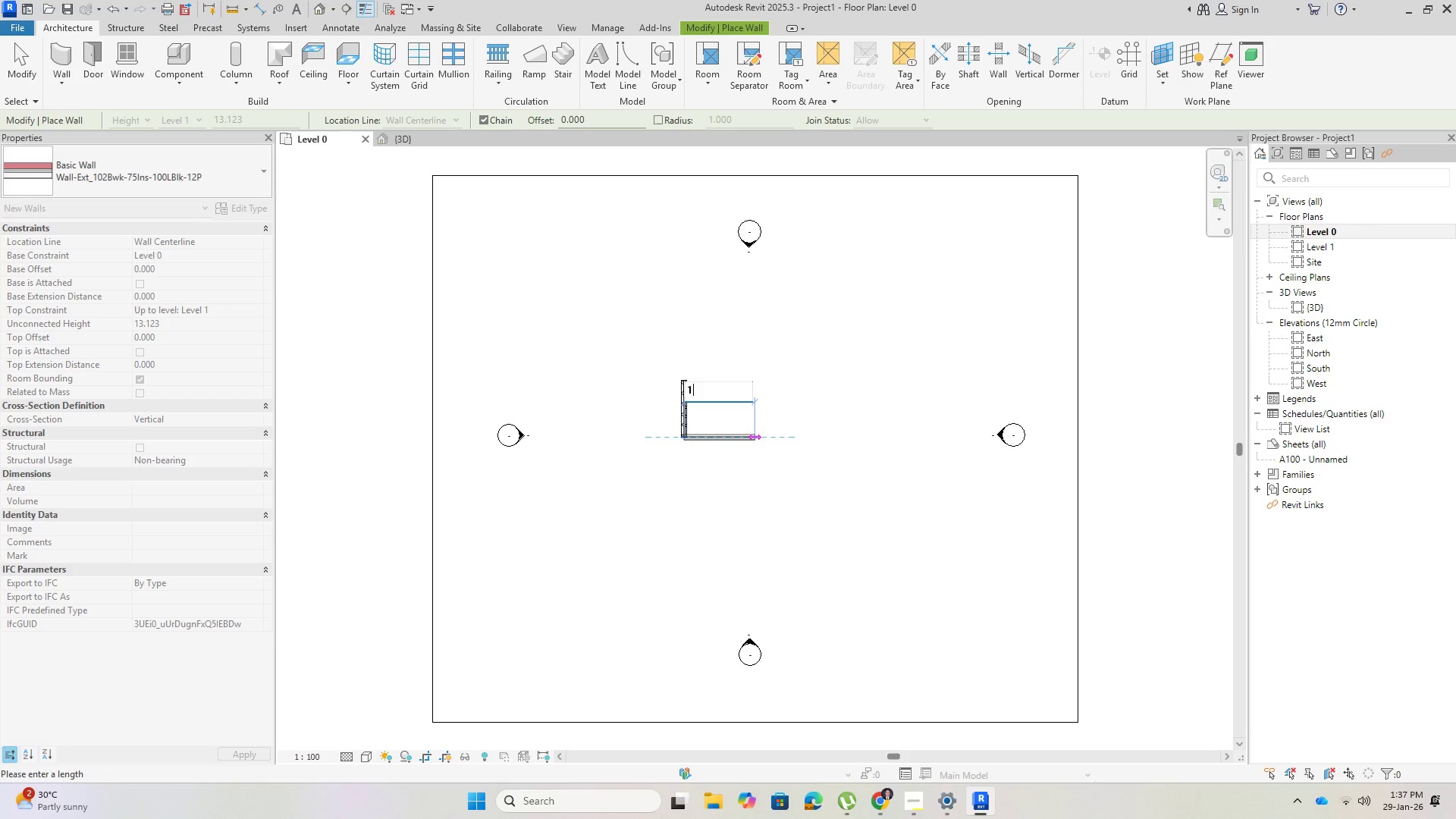 
key(Numpad2)
 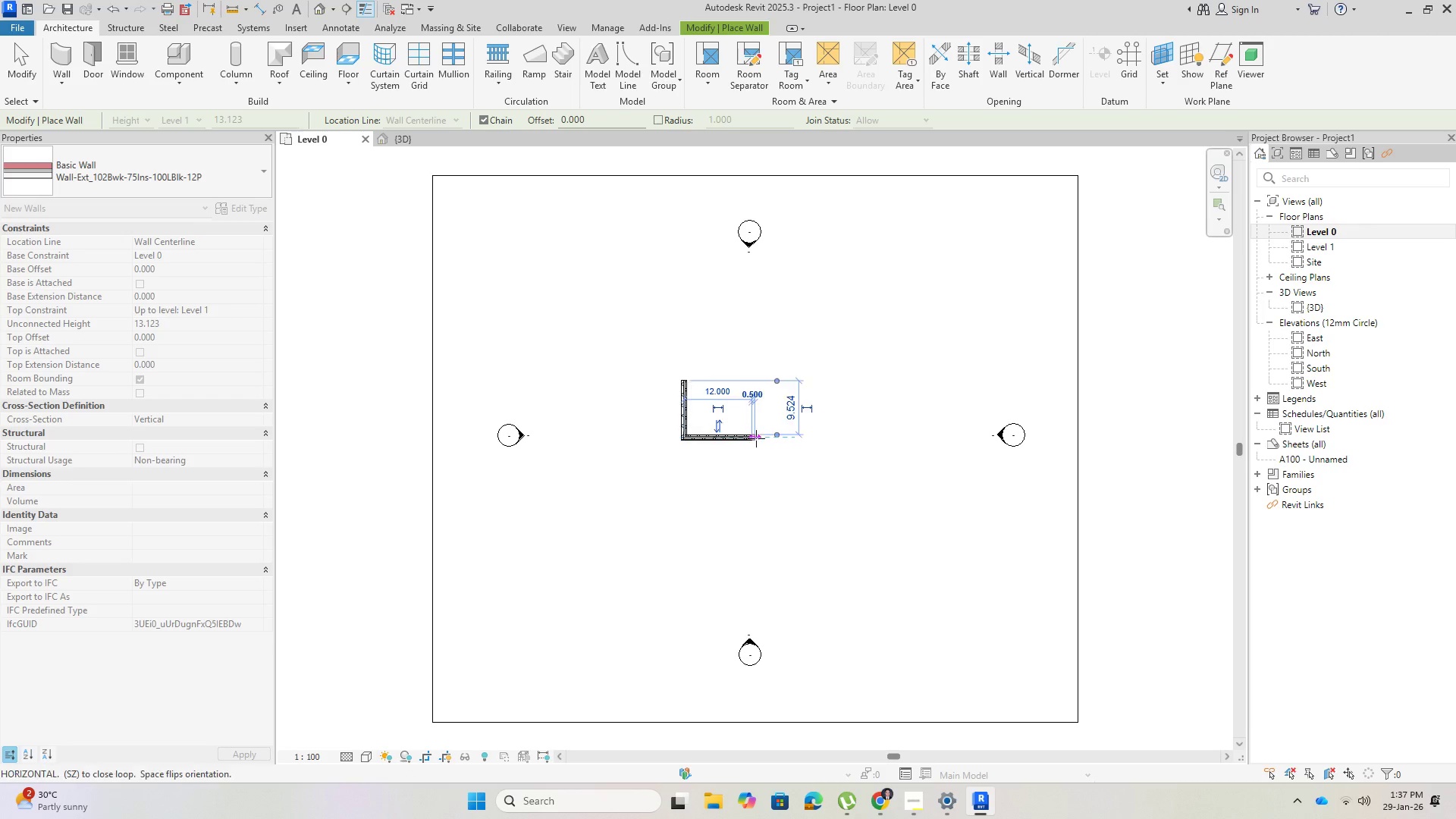 
key(NumpadEnter)
 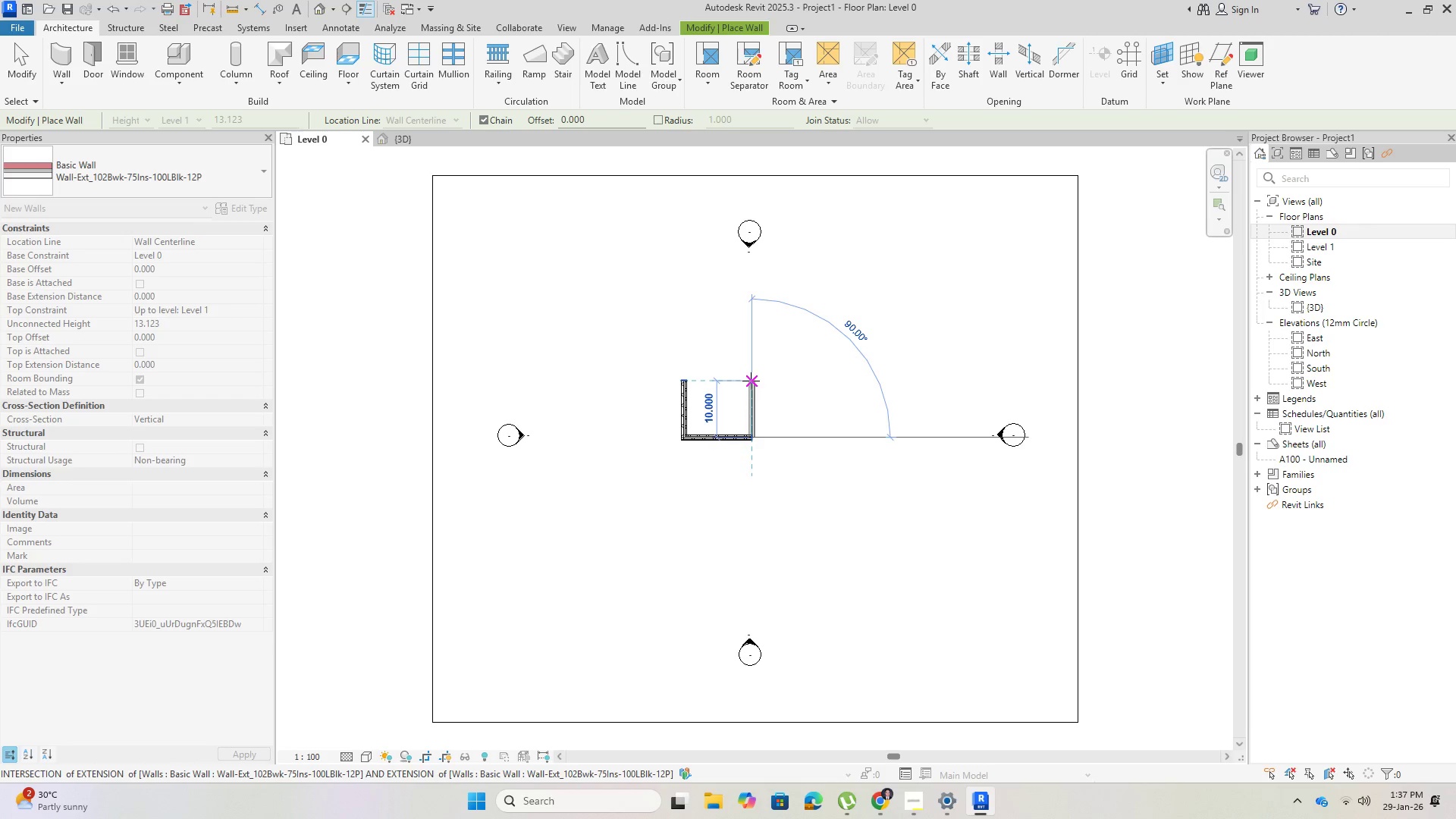 
left_click([751, 381])
 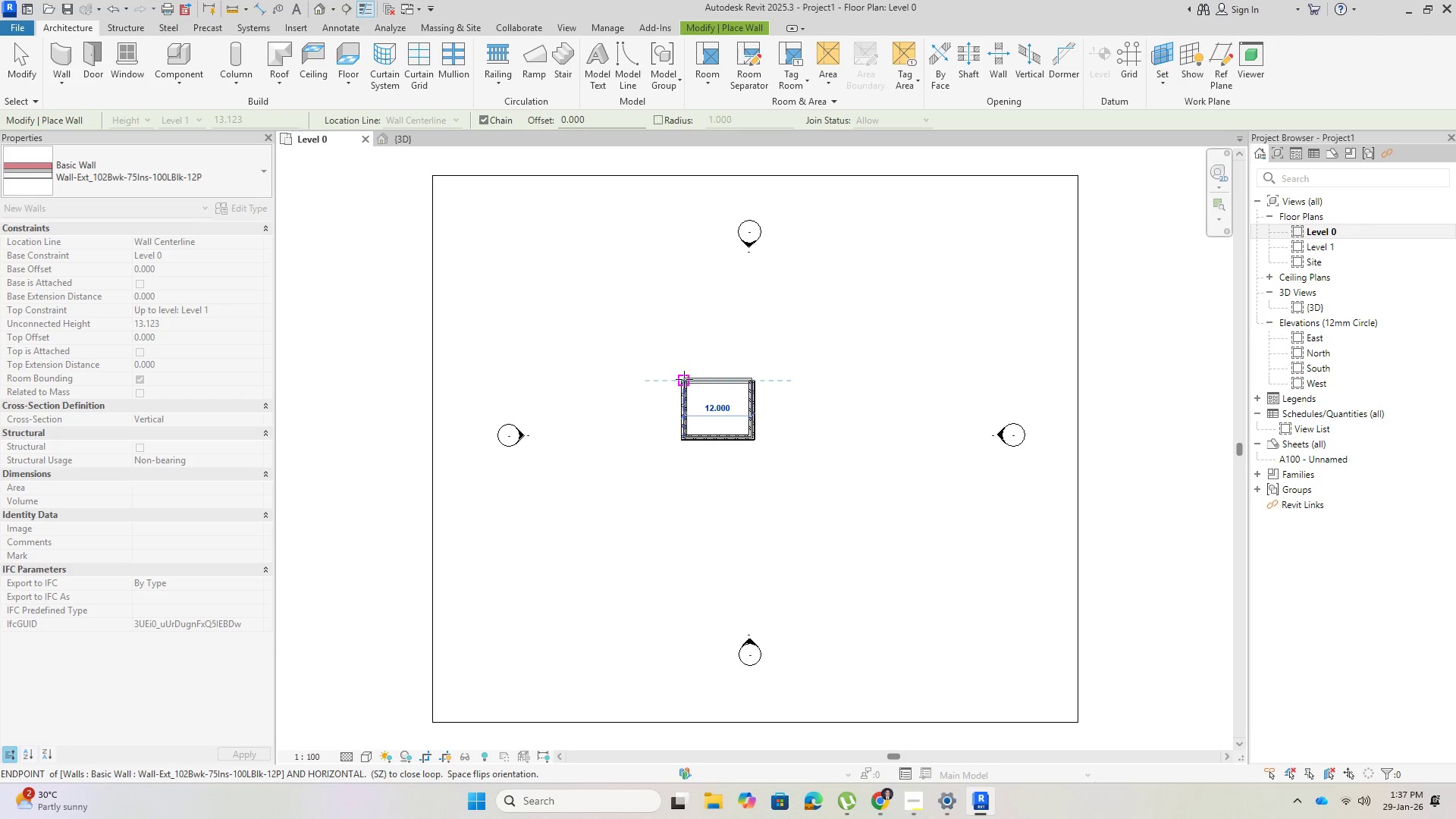 
left_click([684, 379])
 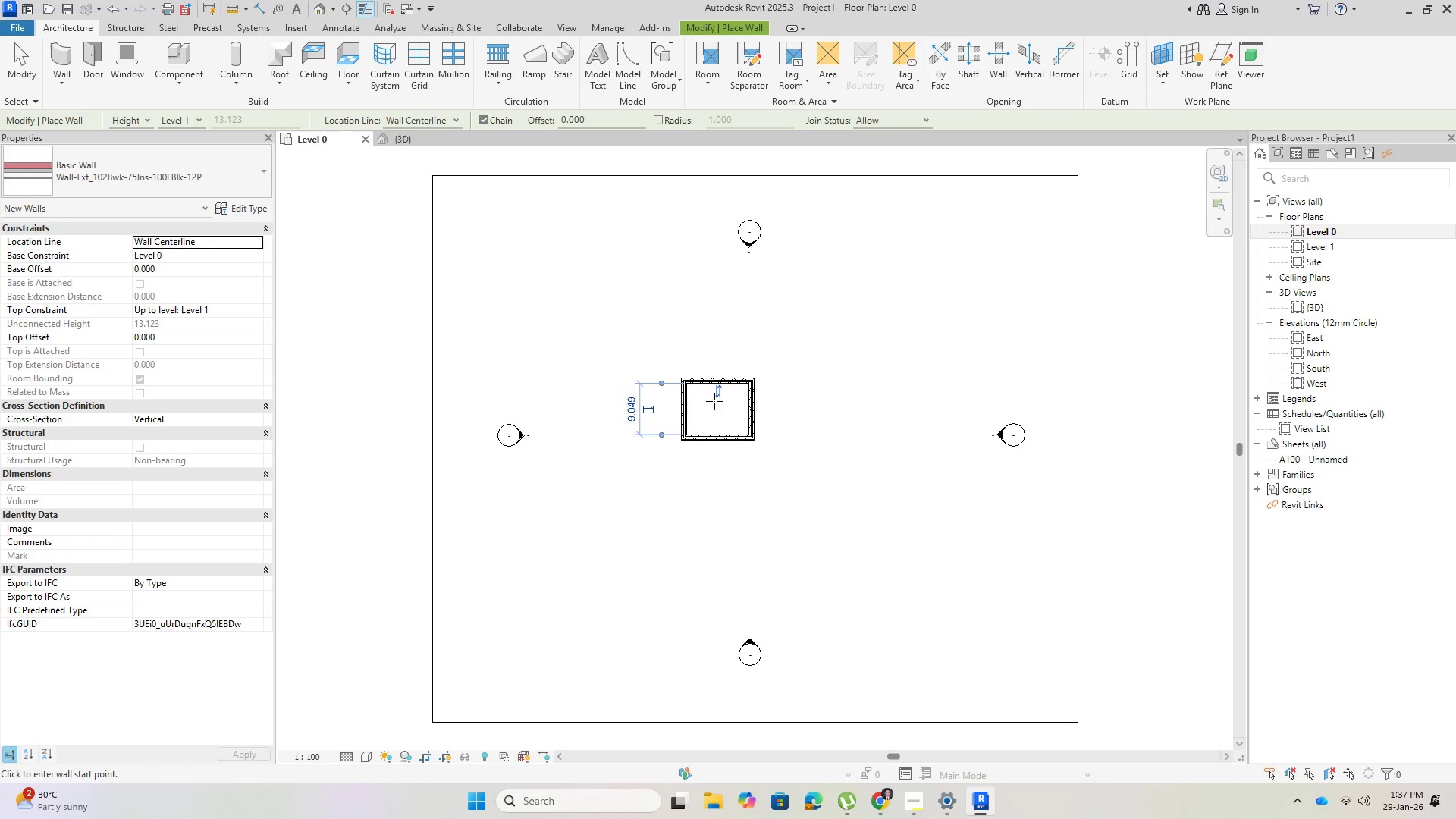 
key(Escape)
 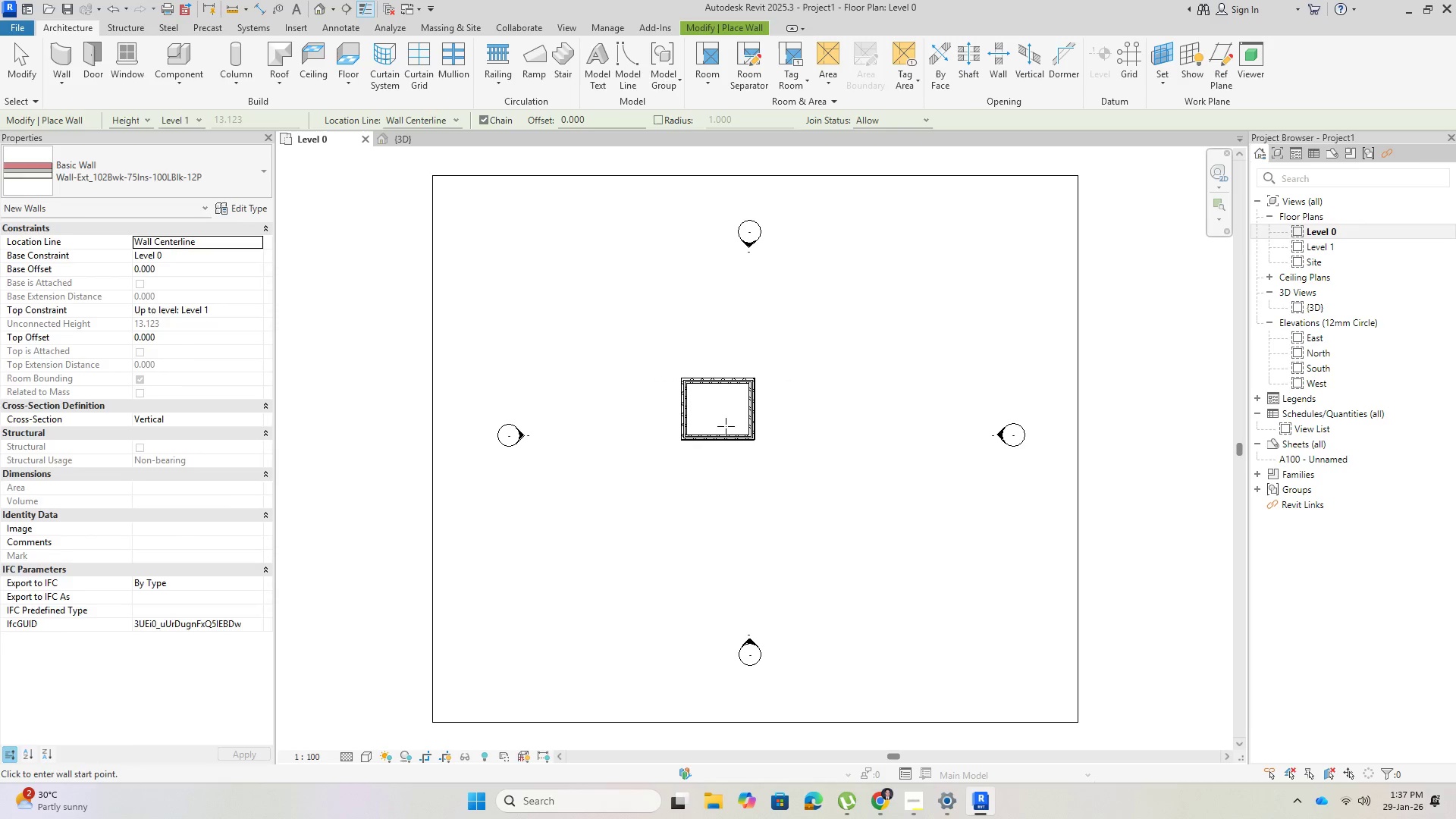 
key(Escape)
 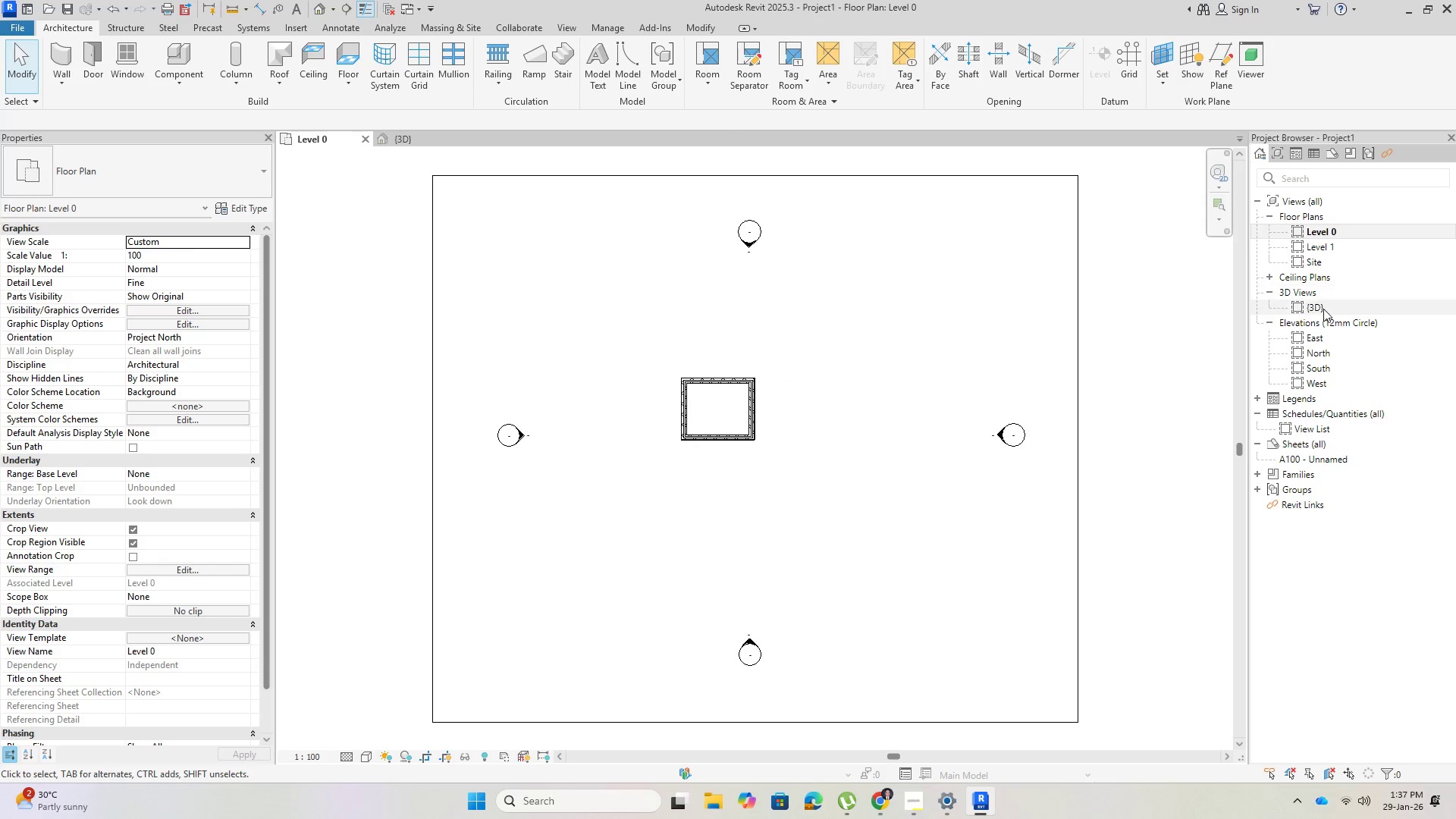 
double_click([1319, 305])
 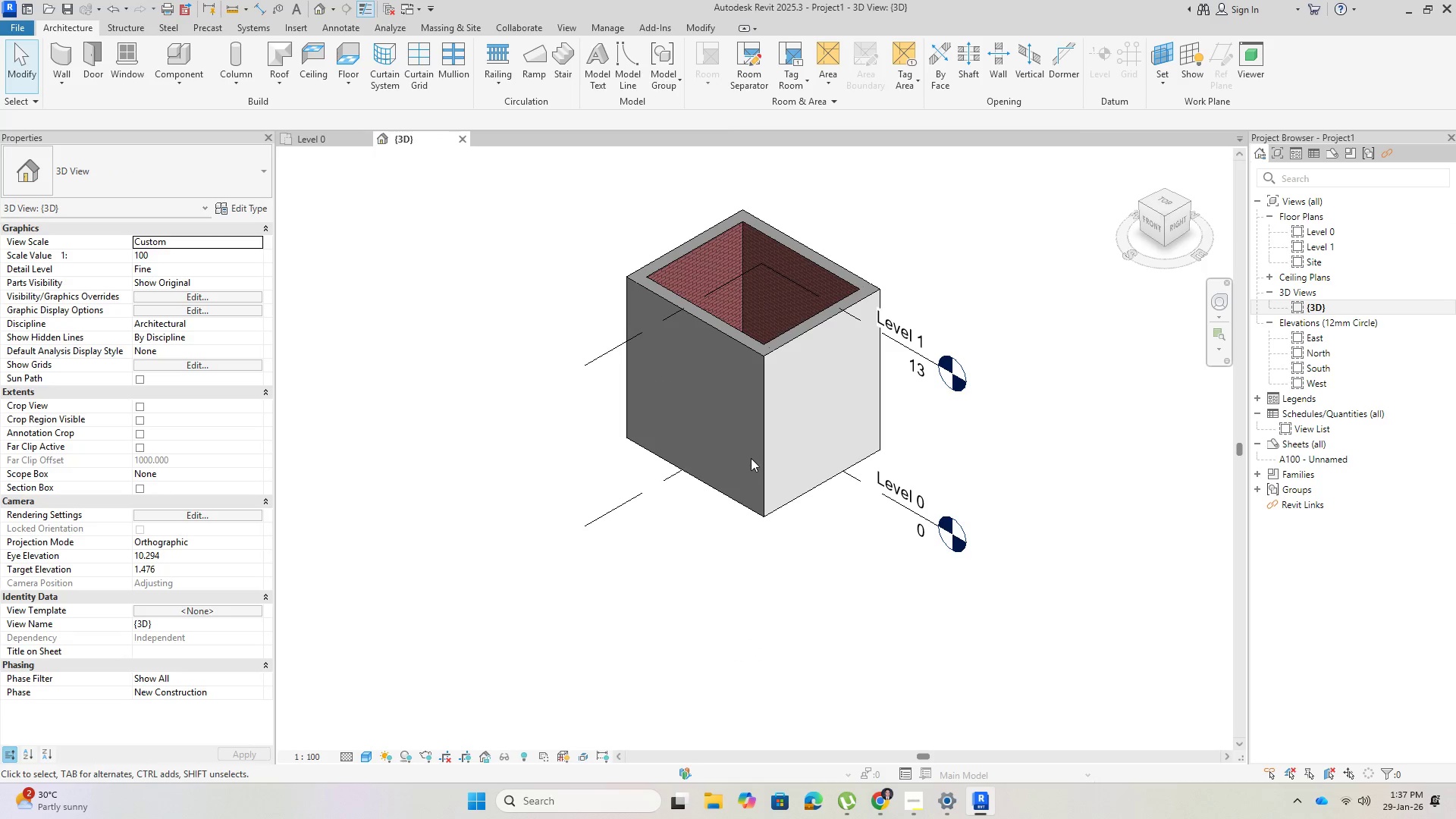 
hold_key(key=ShiftLeft, duration=1.52)
 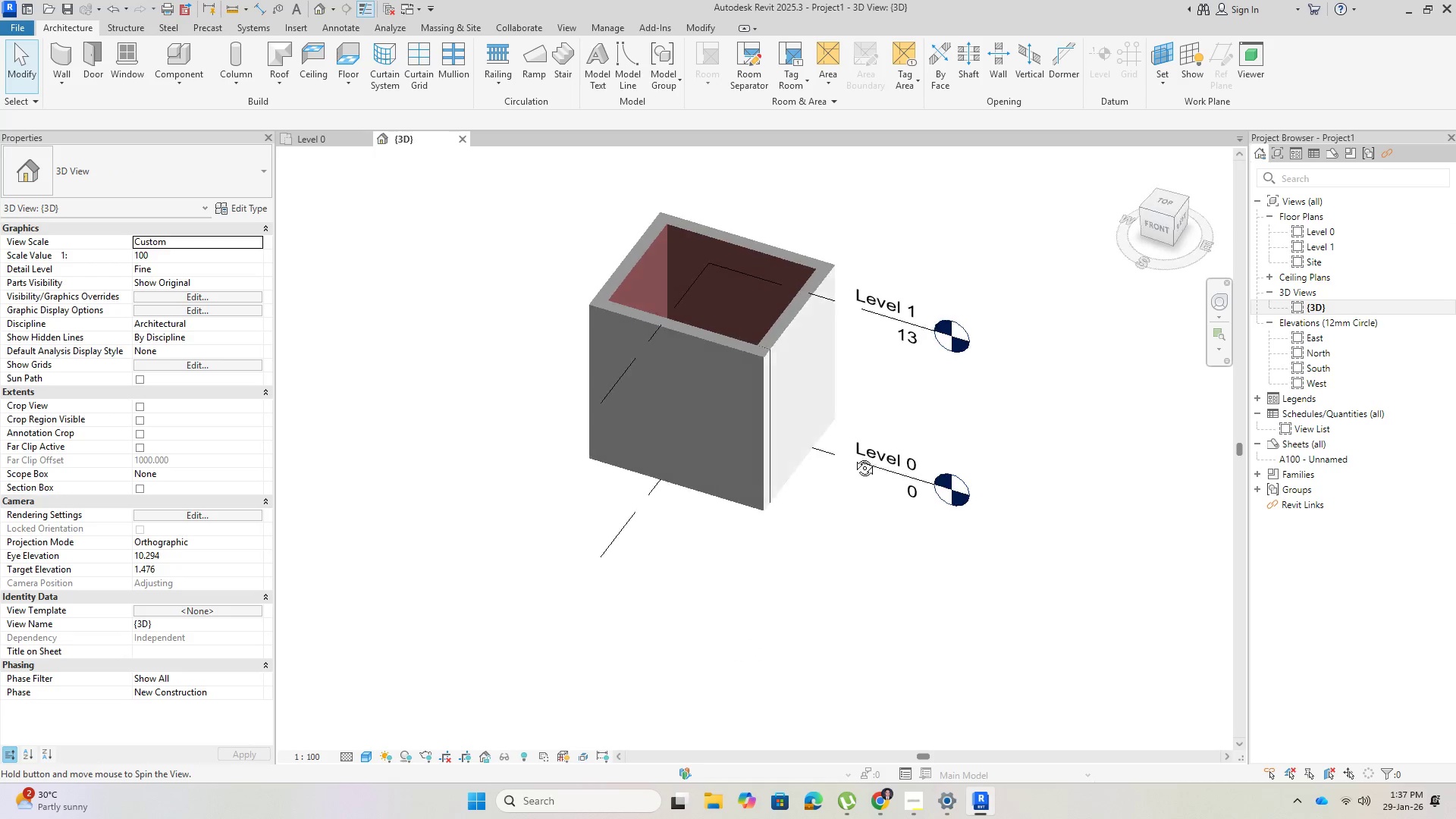 
hold_key(key=ShiftLeft, duration=1.05)
 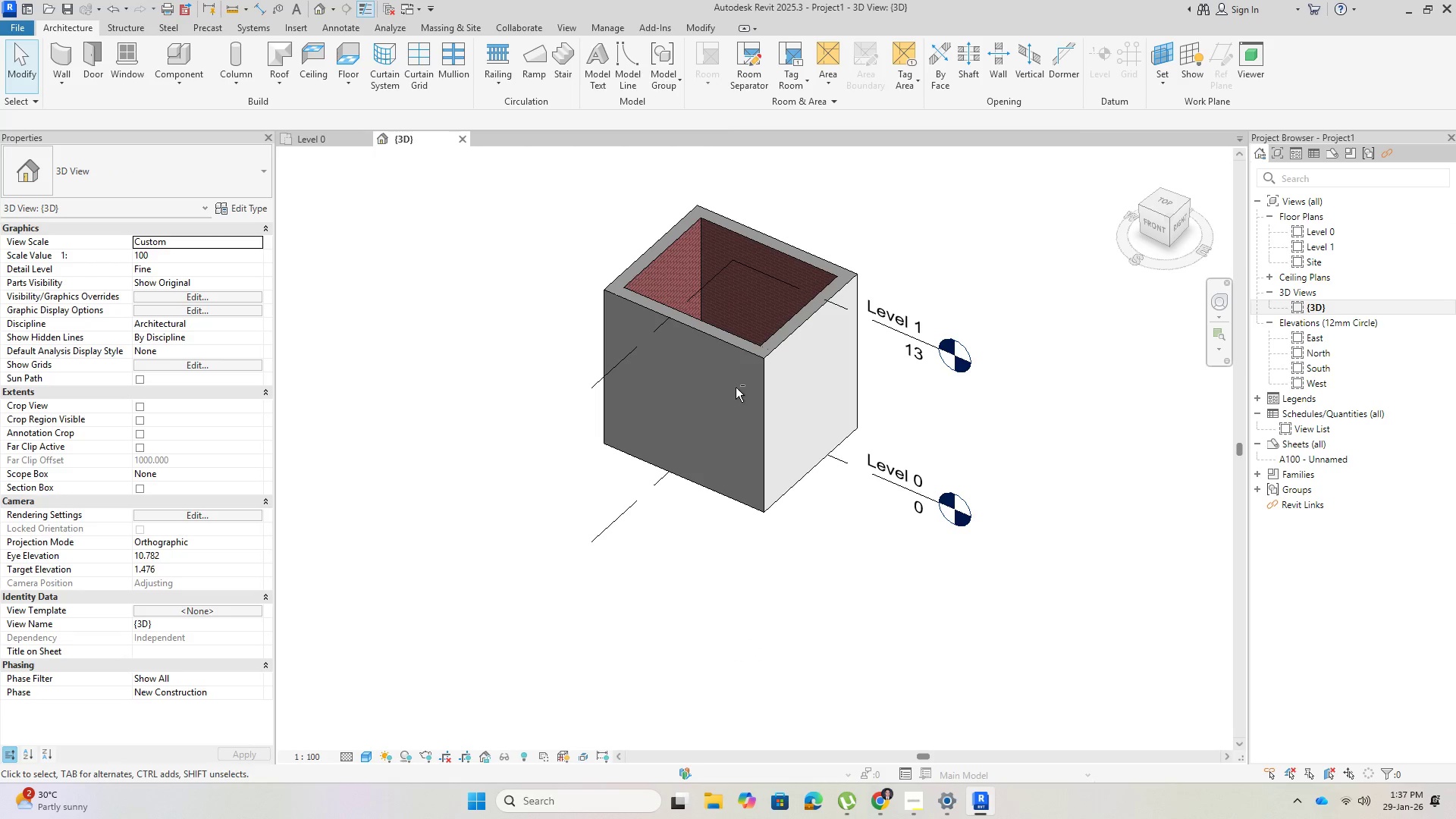 
hold_key(key=ShiftLeft, duration=1.53)
 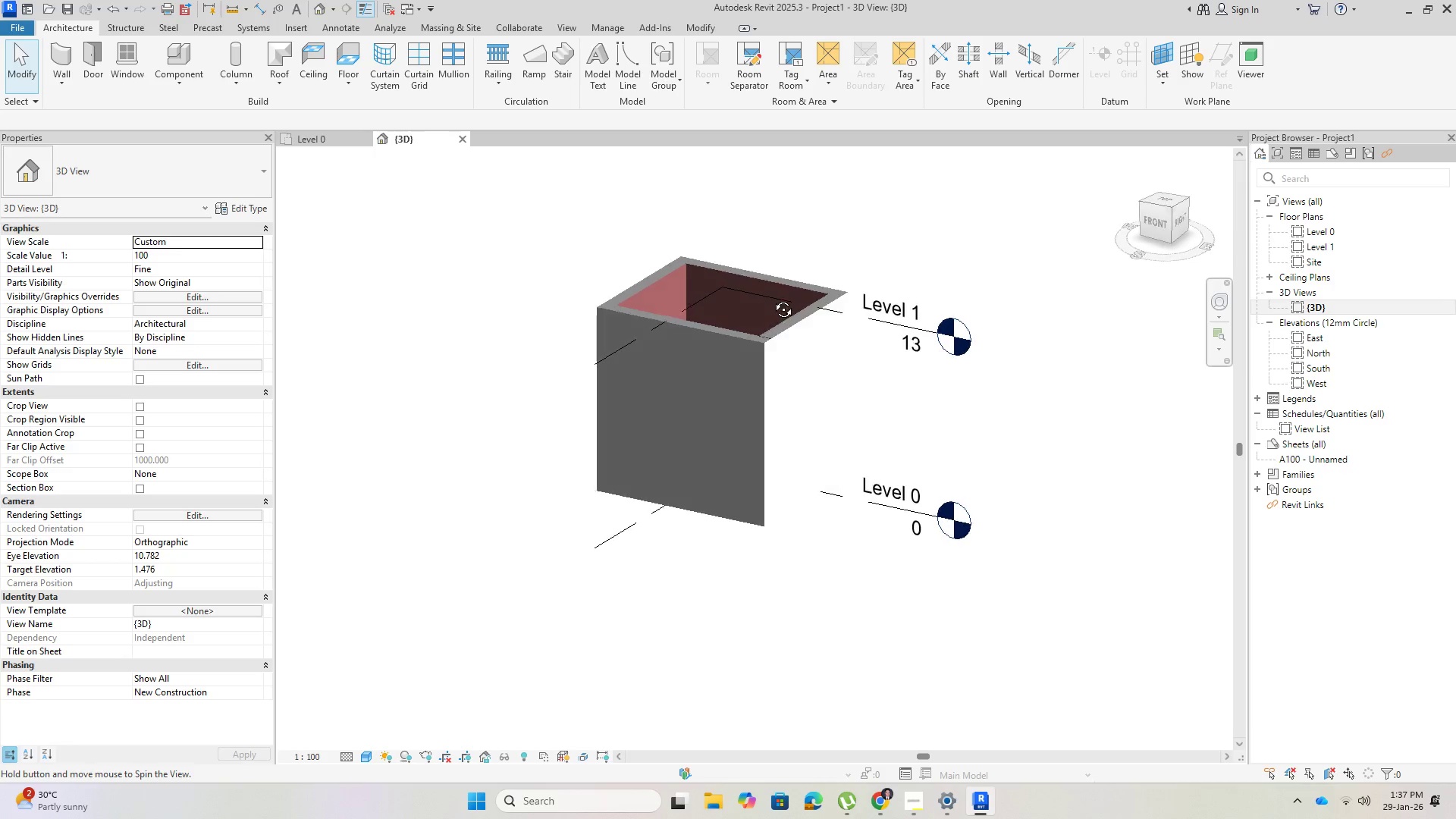 
hold_key(key=ShiftLeft, duration=0.69)
 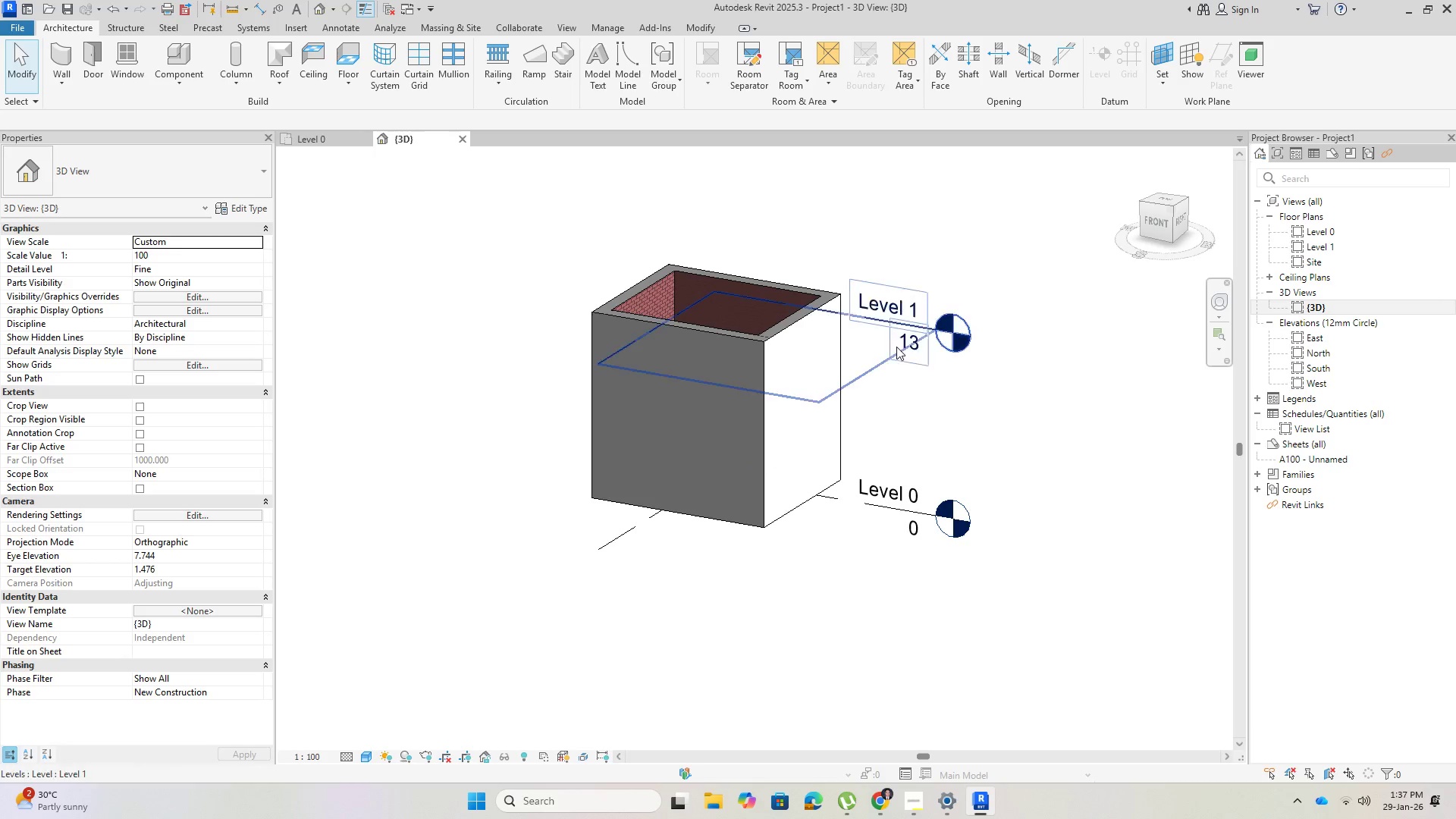 
hold_key(key=ShiftLeft, duration=1.08)
 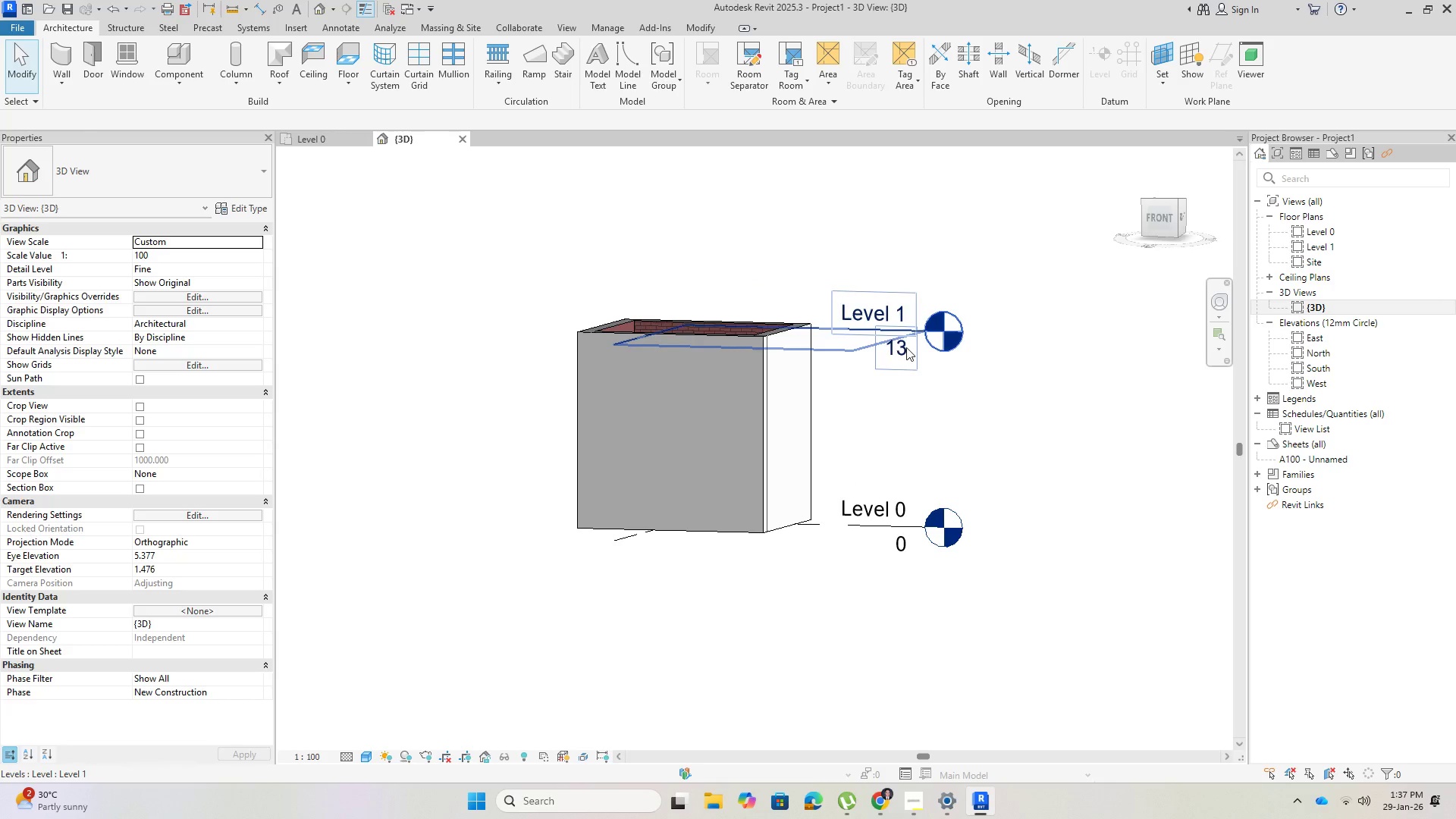 
left_click([906, 347])
 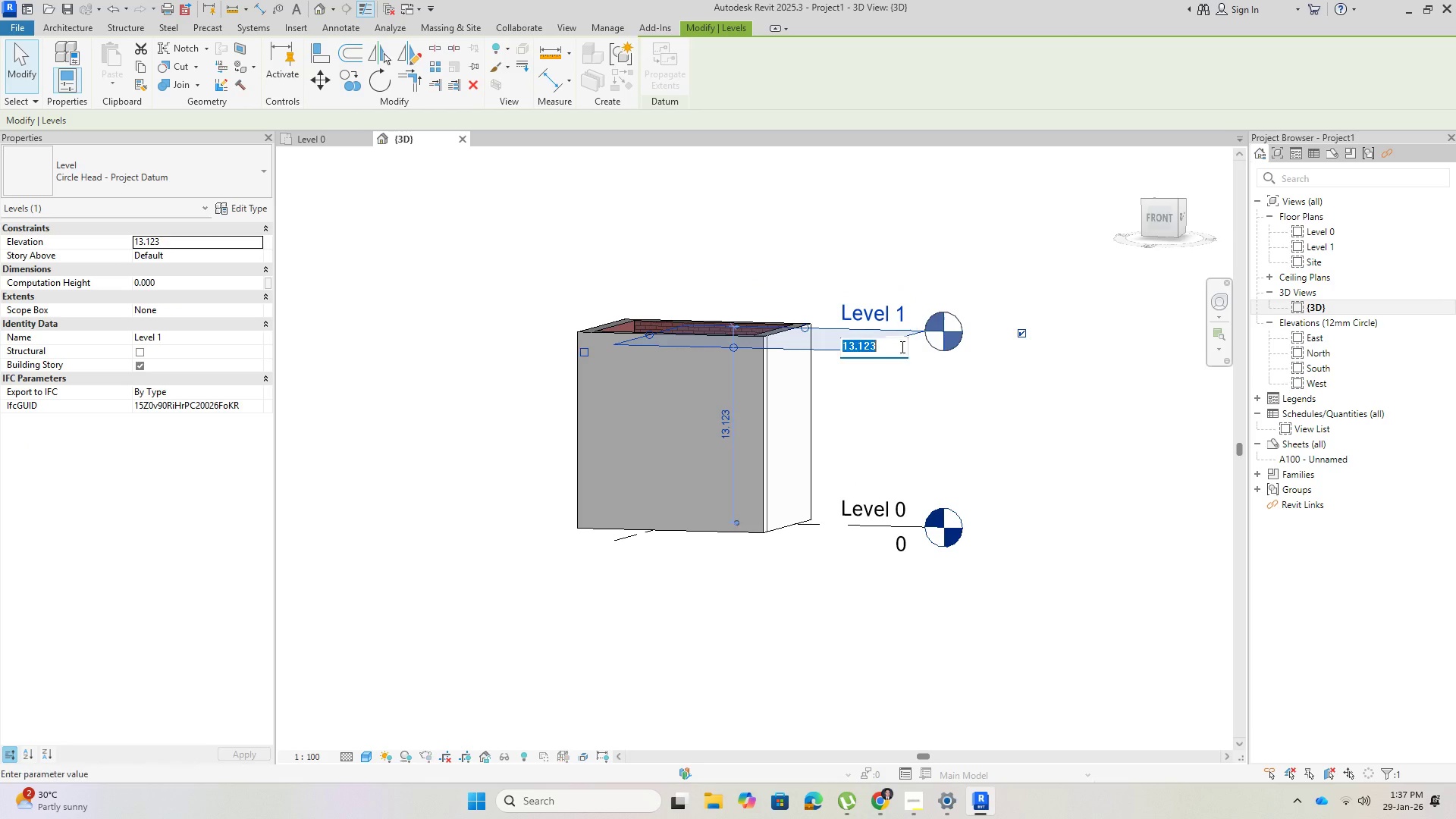 
double_click([901, 347])
 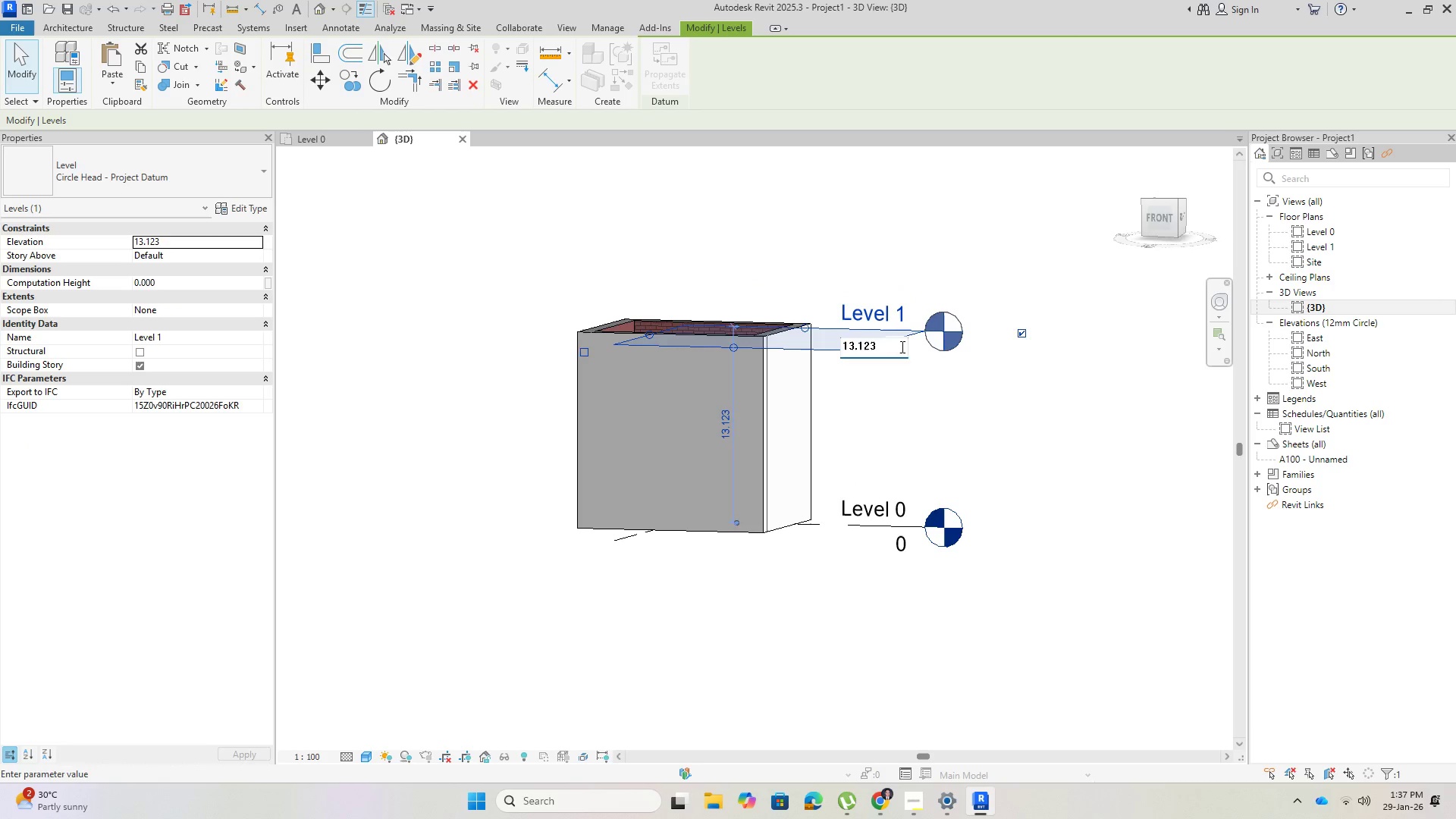 
left_click_drag(start_coordinate=[901, 347], to_coordinate=[822, 345])
 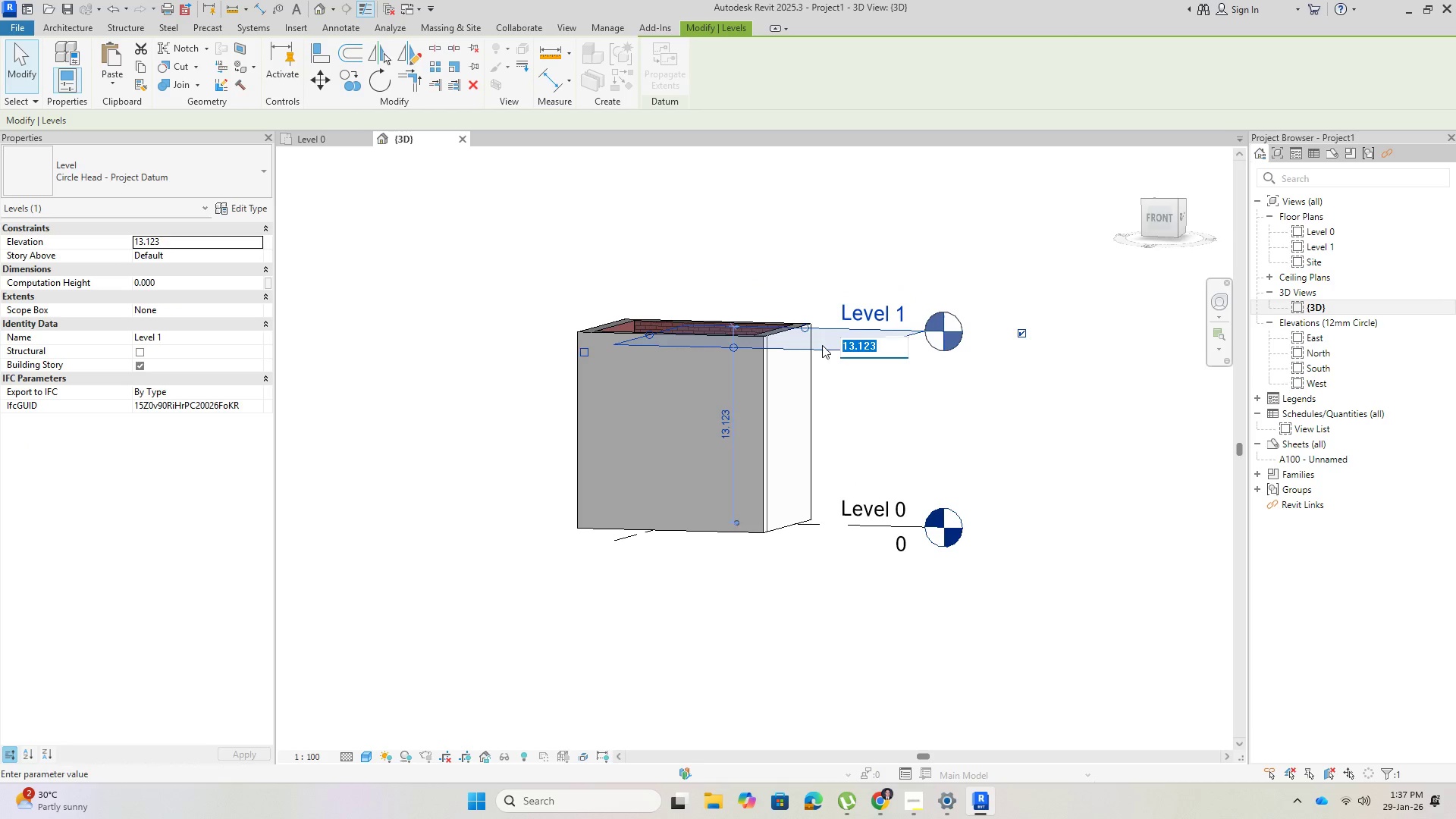 
key(Numpad7)
 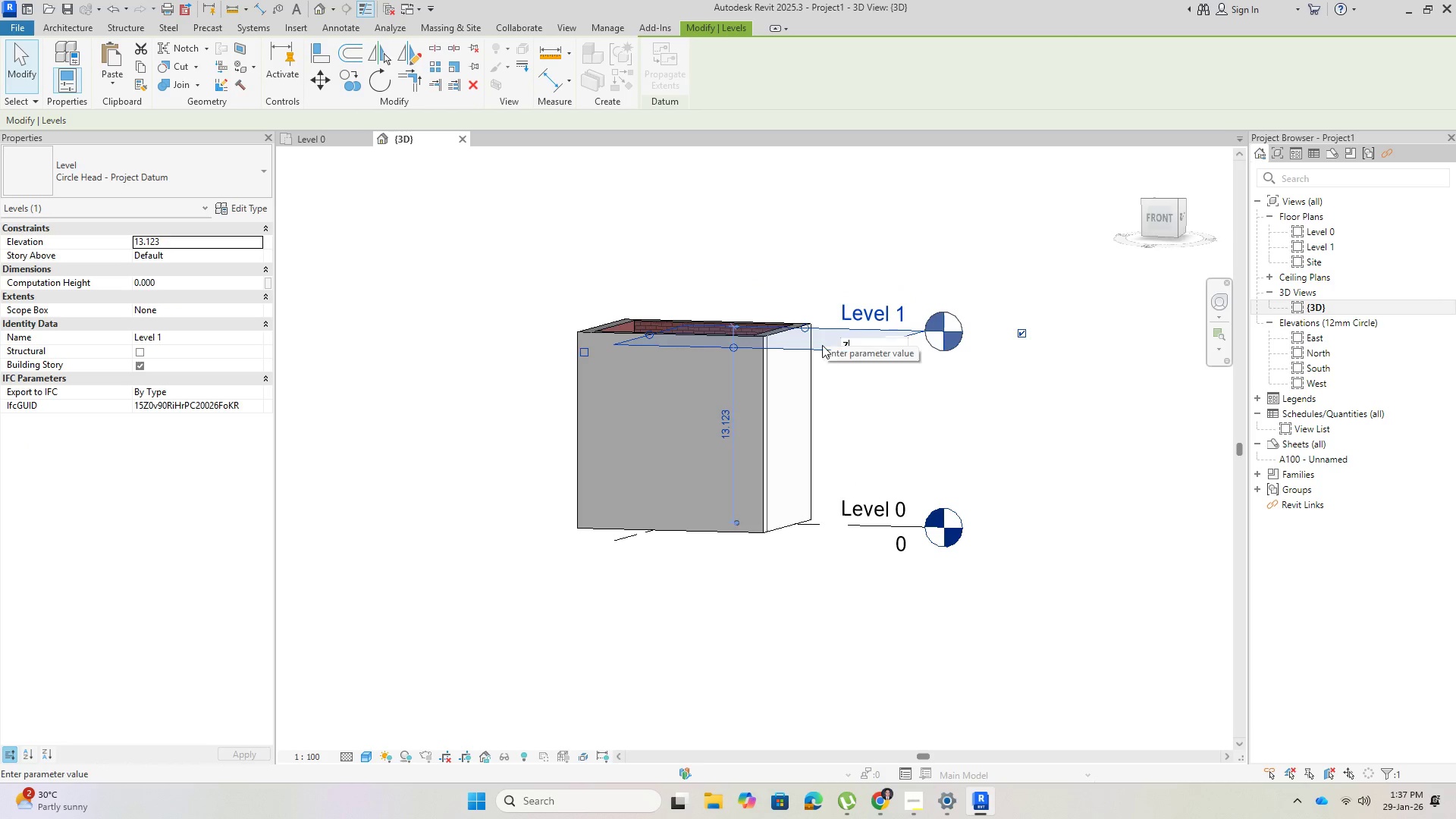 
key(NumpadDecimal)
 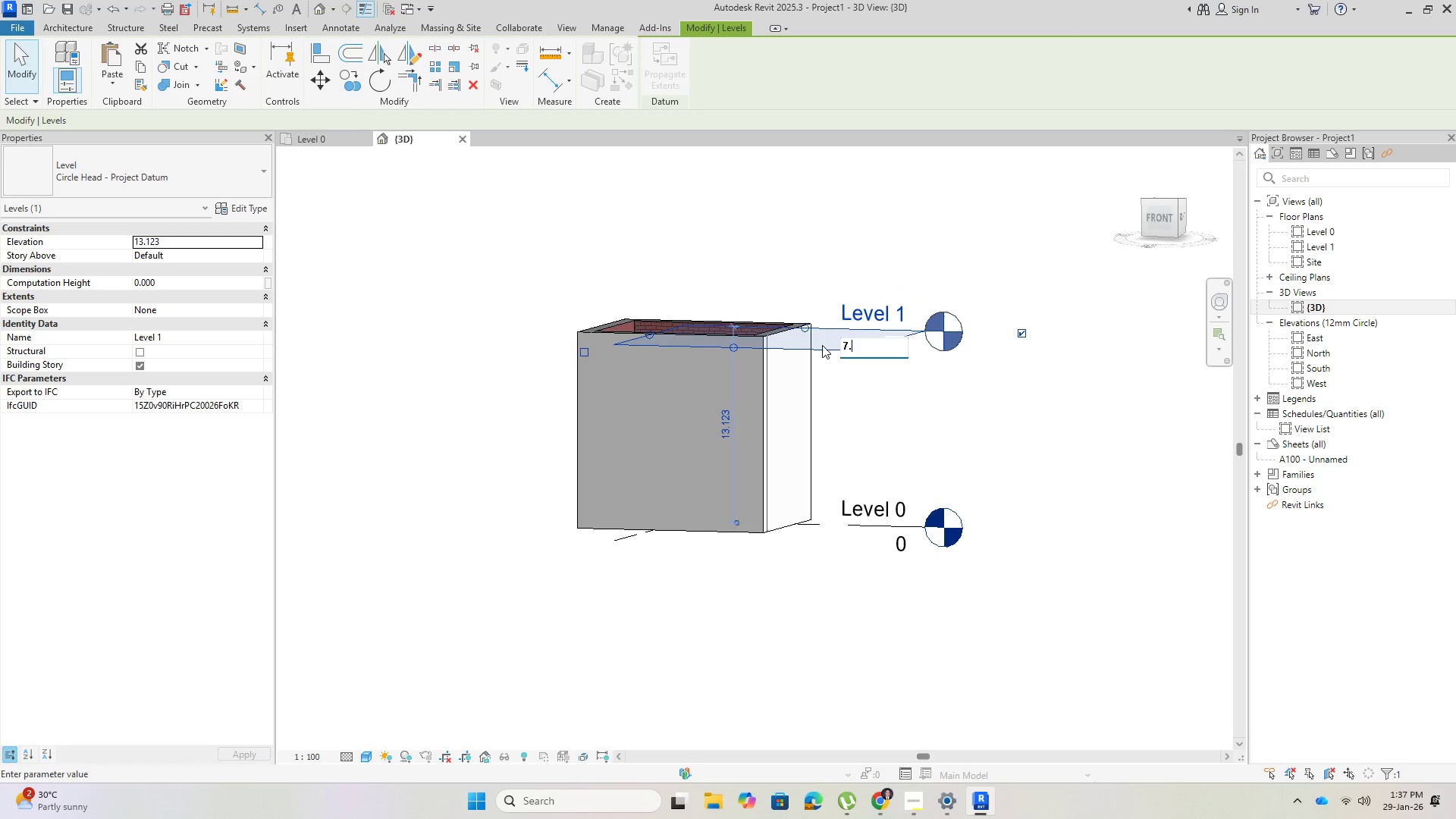 
key(Numpad5)
 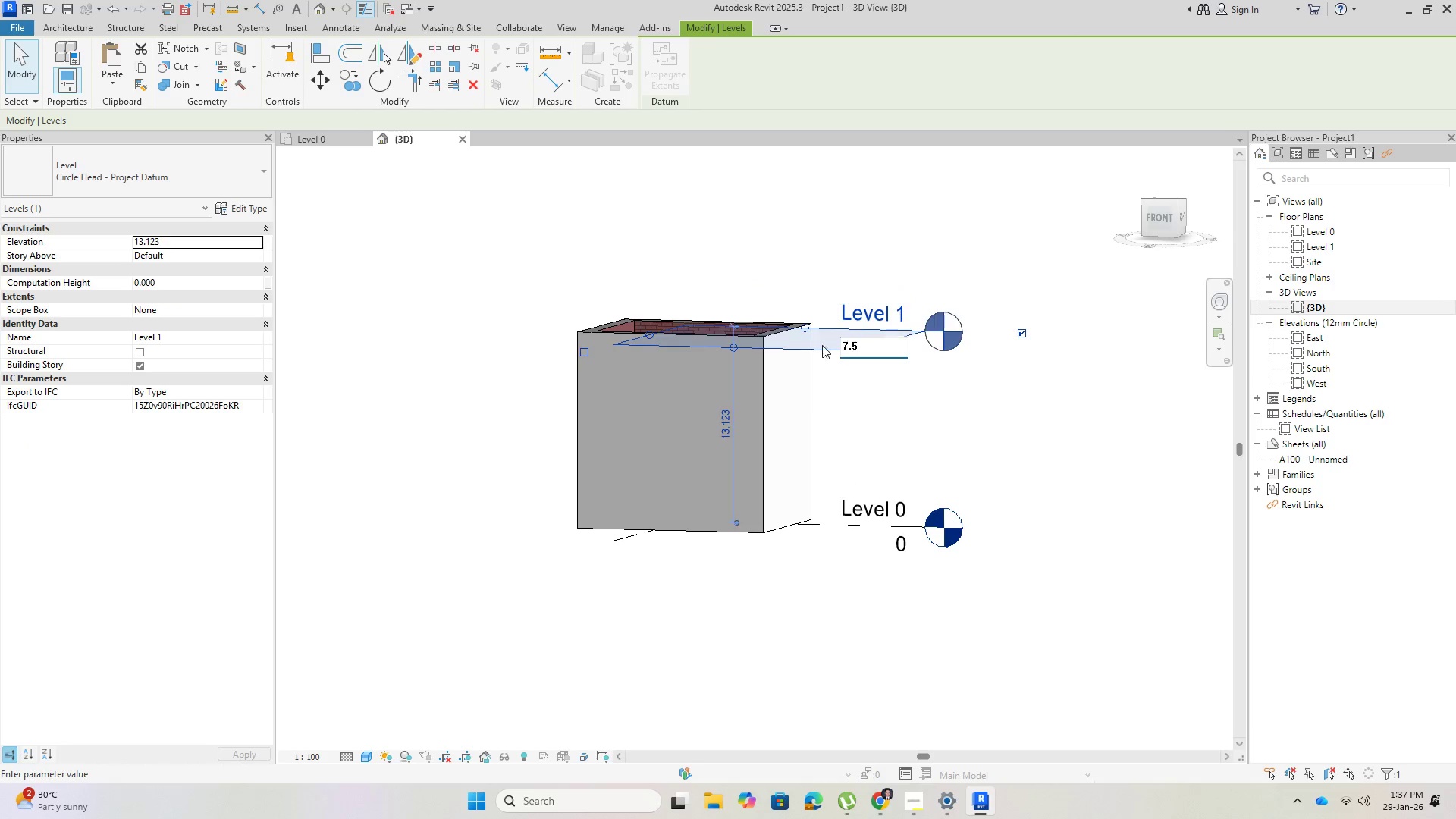 
key(NumpadEnter)
 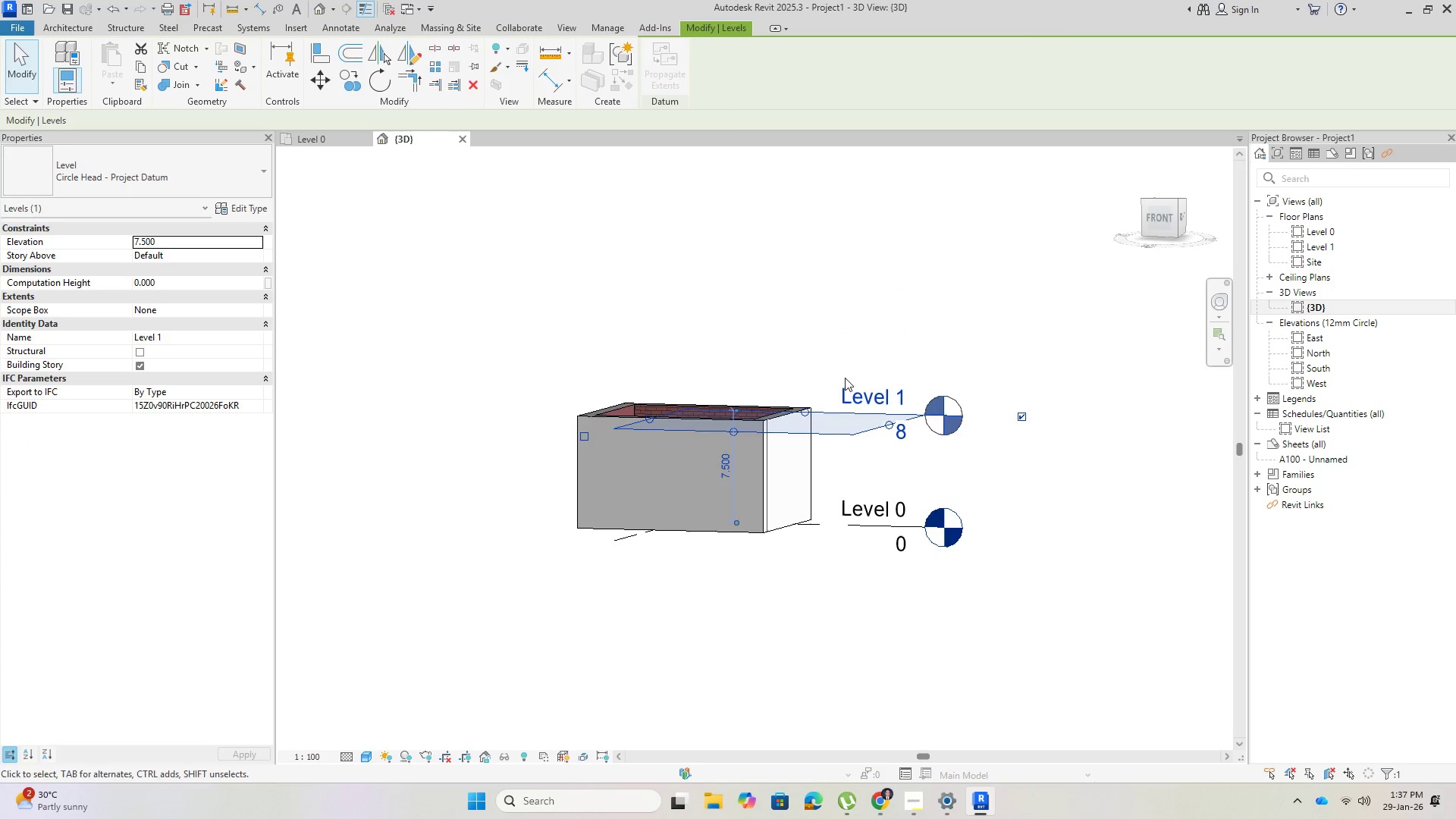 
key(Escape)
 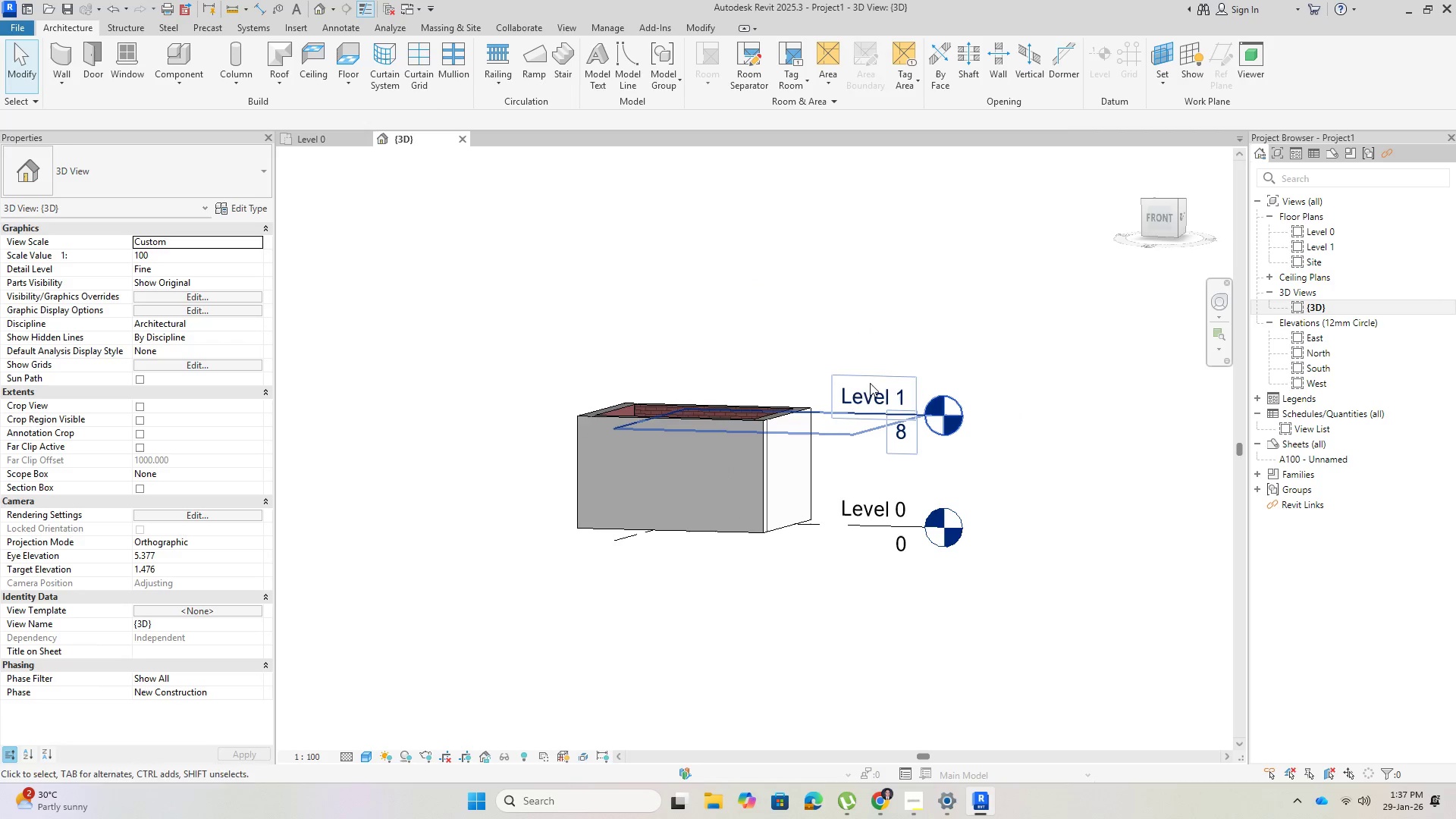 
hold_key(key=ShiftLeft, duration=1.5)
 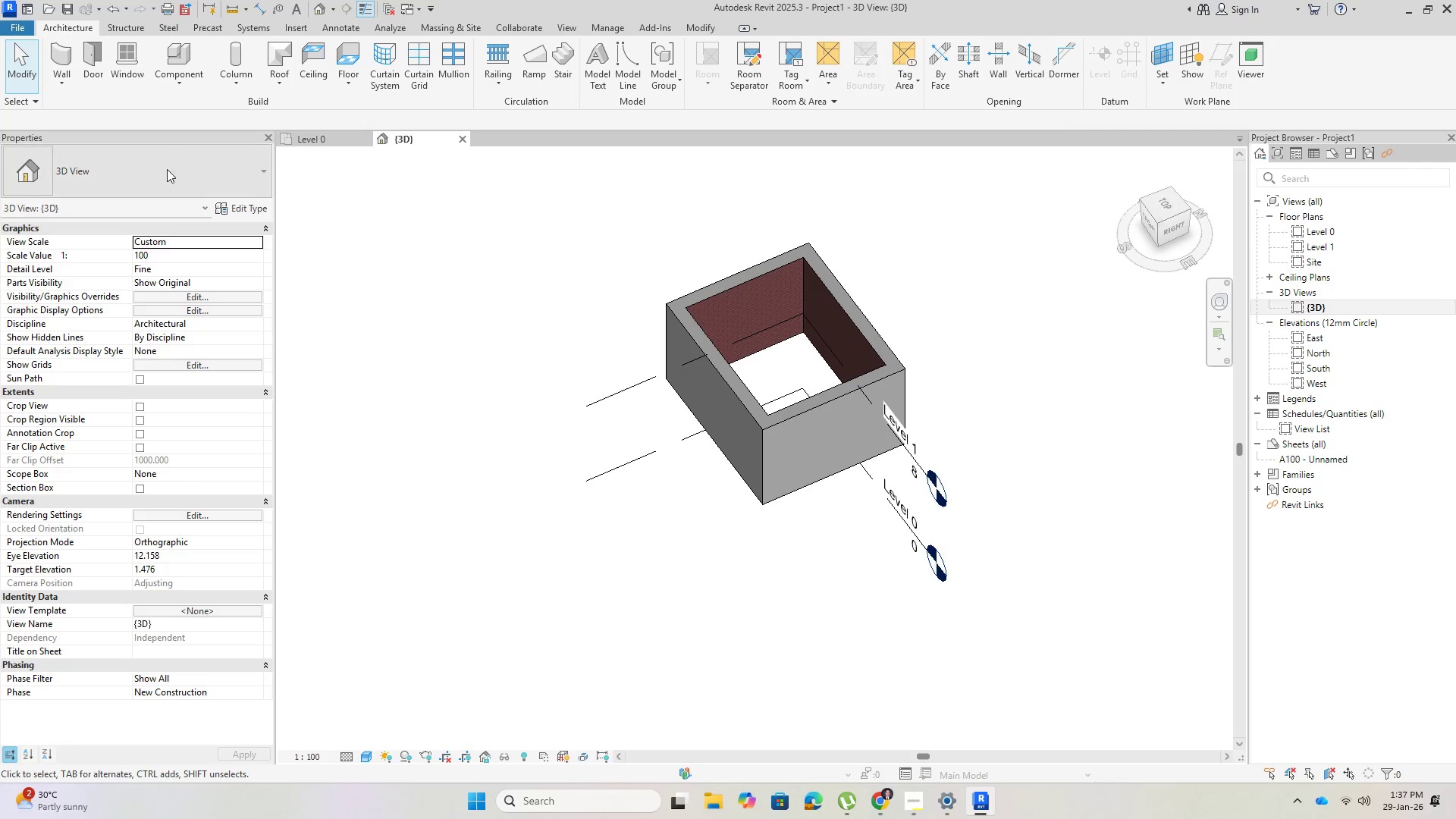 
key(Shift+ShiftLeft)
 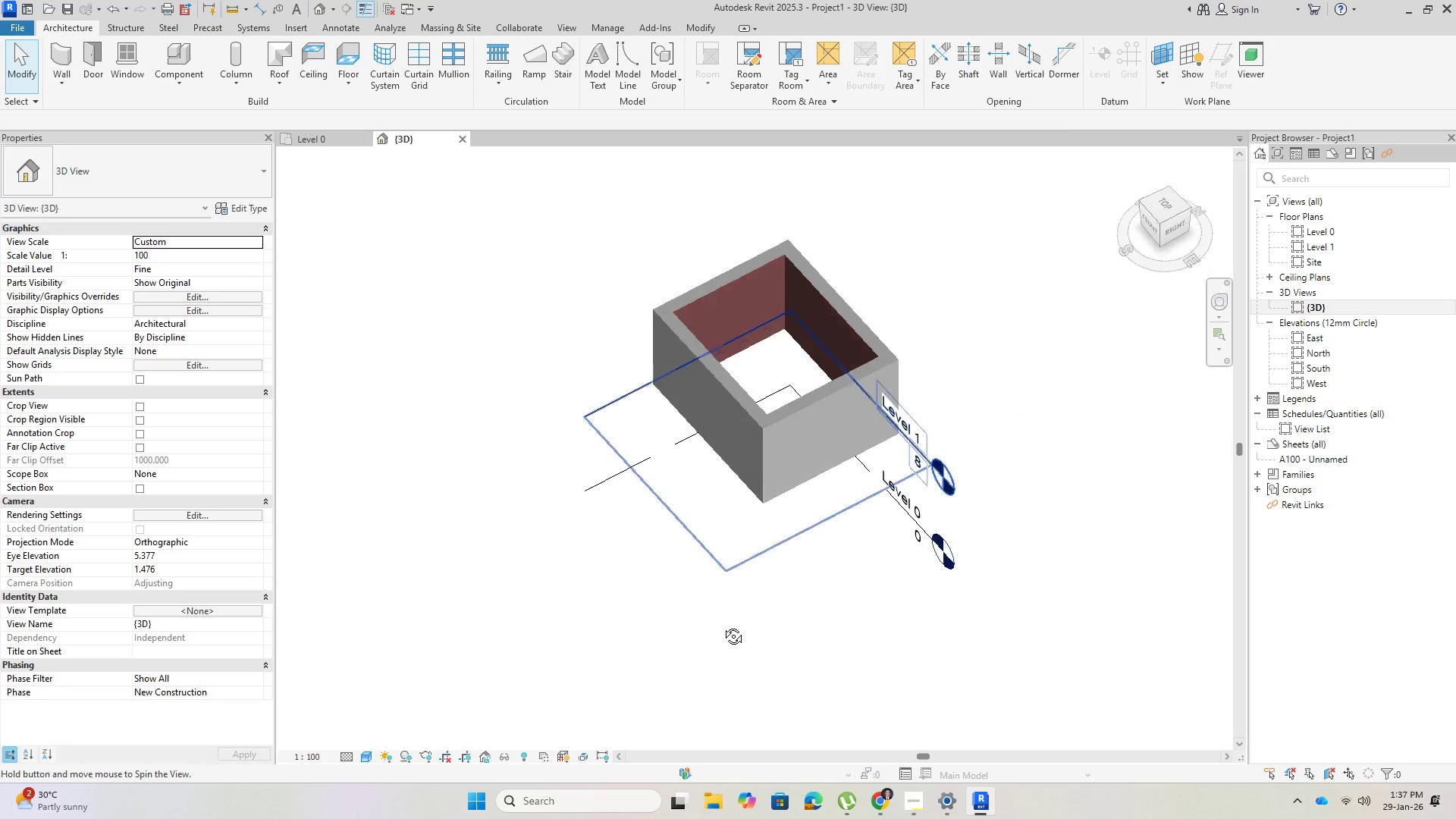 
key(Shift+ShiftLeft)
 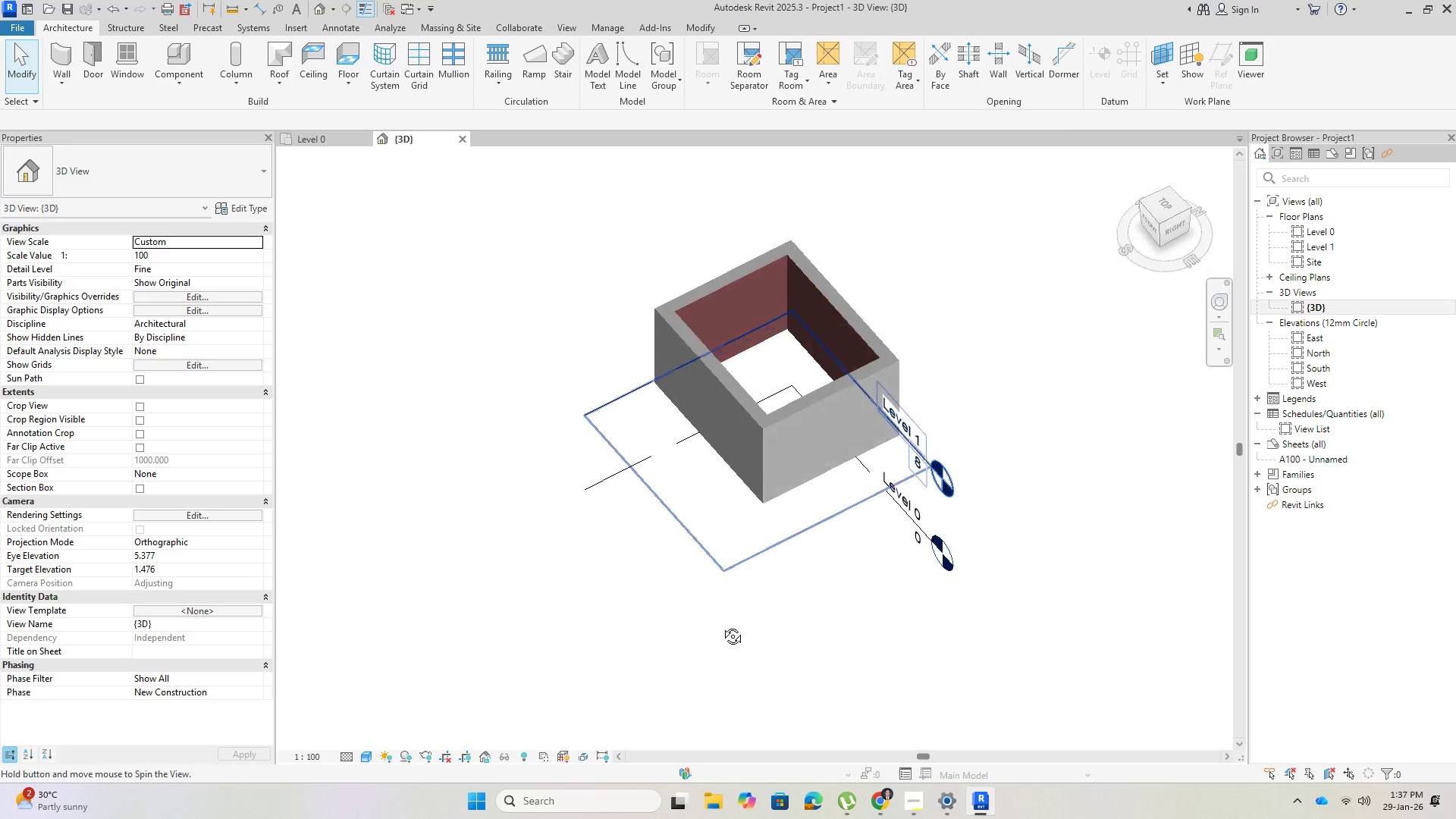 
key(Shift+ShiftLeft)
 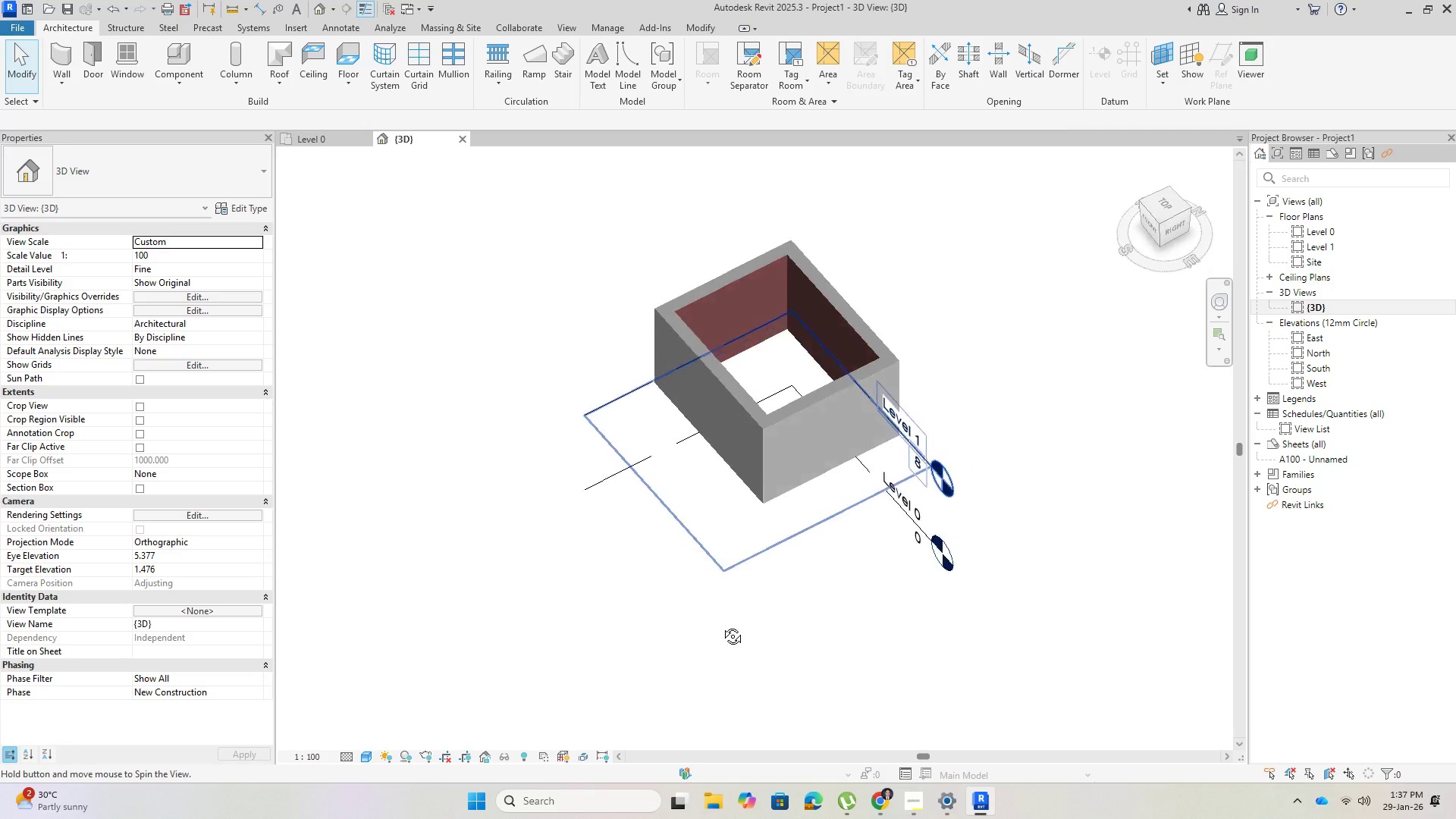 
key(Shift+ShiftLeft)
 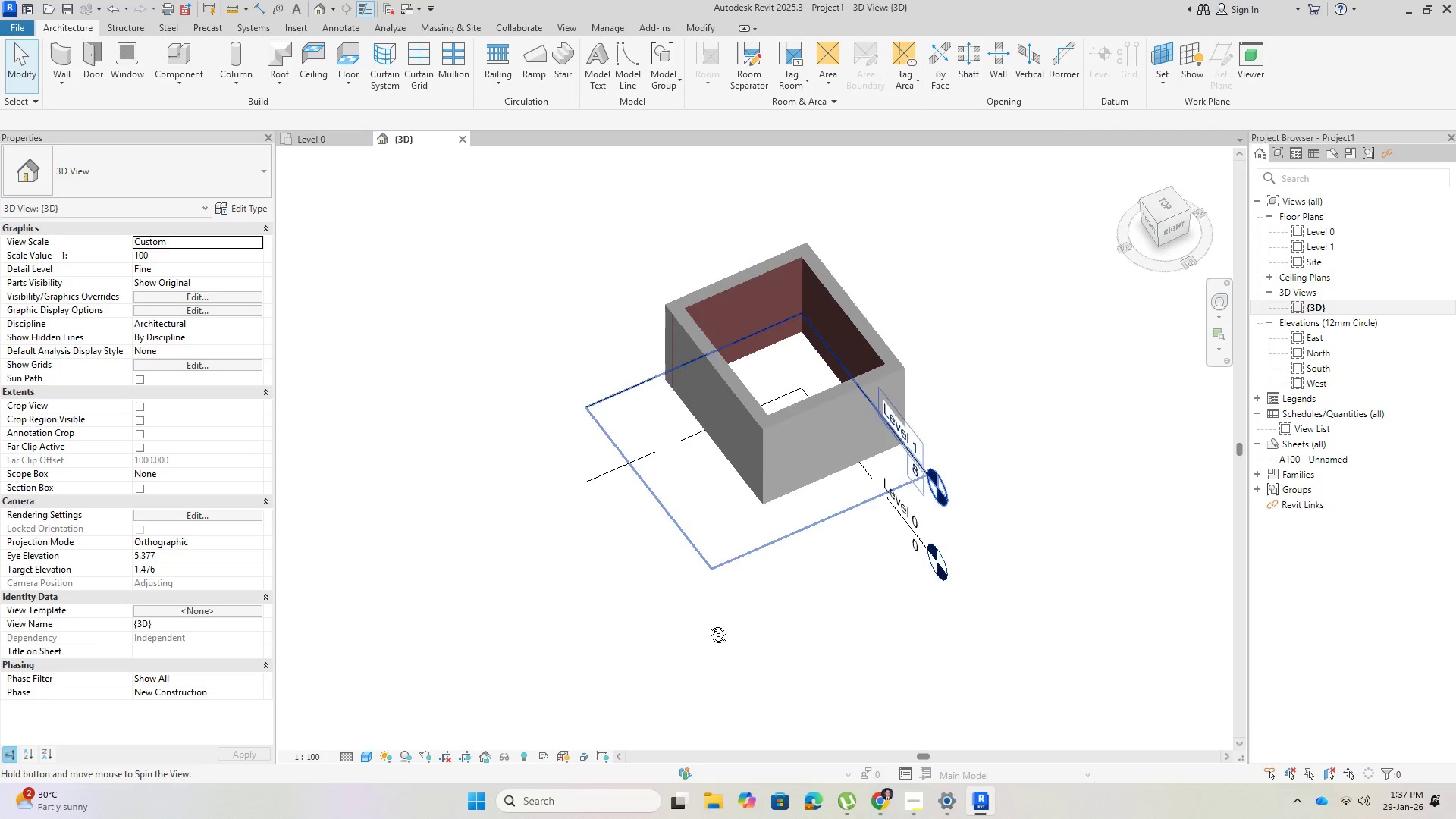 
key(Shift+ShiftLeft)
 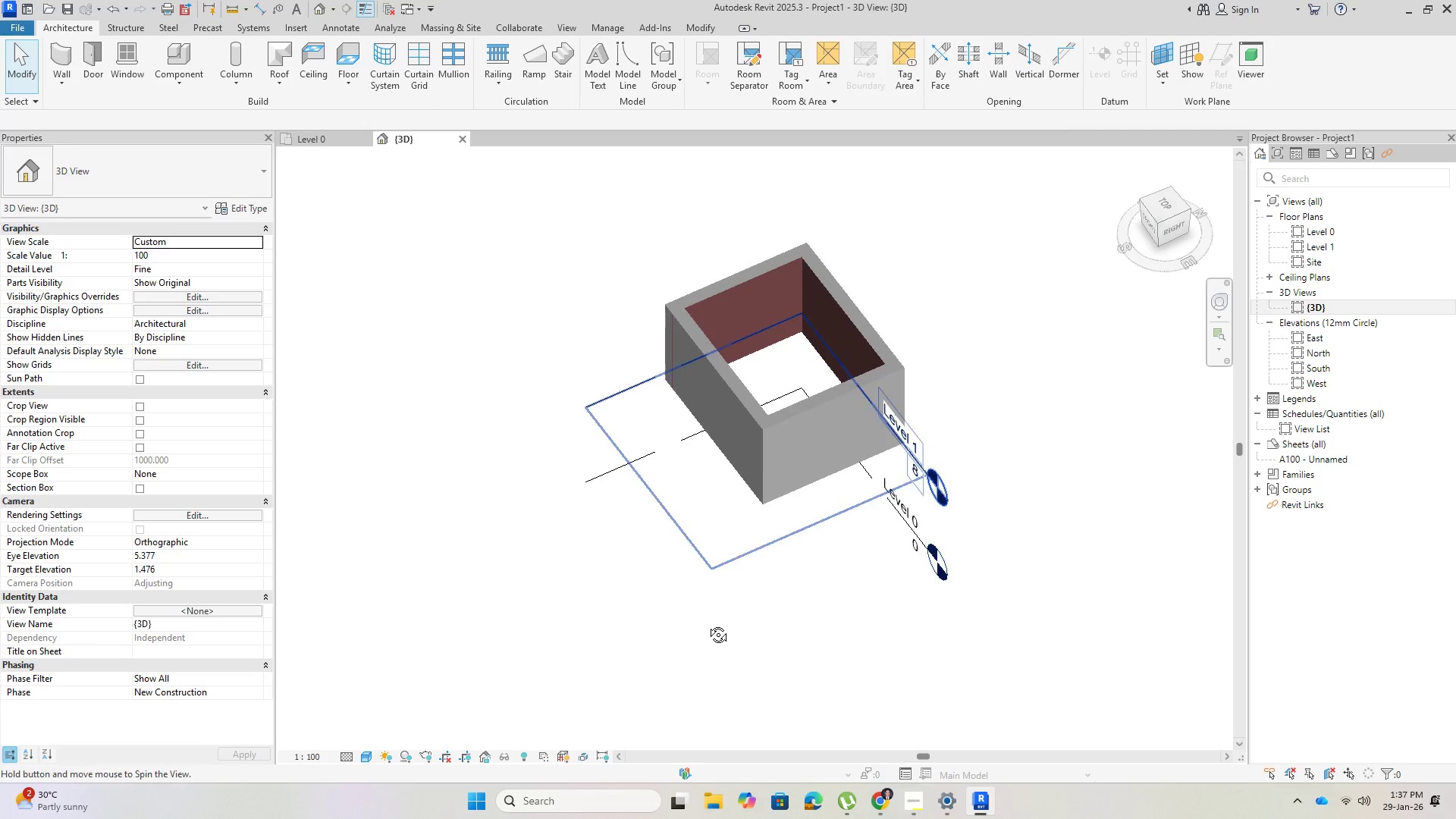 
key(Shift+ShiftLeft)
 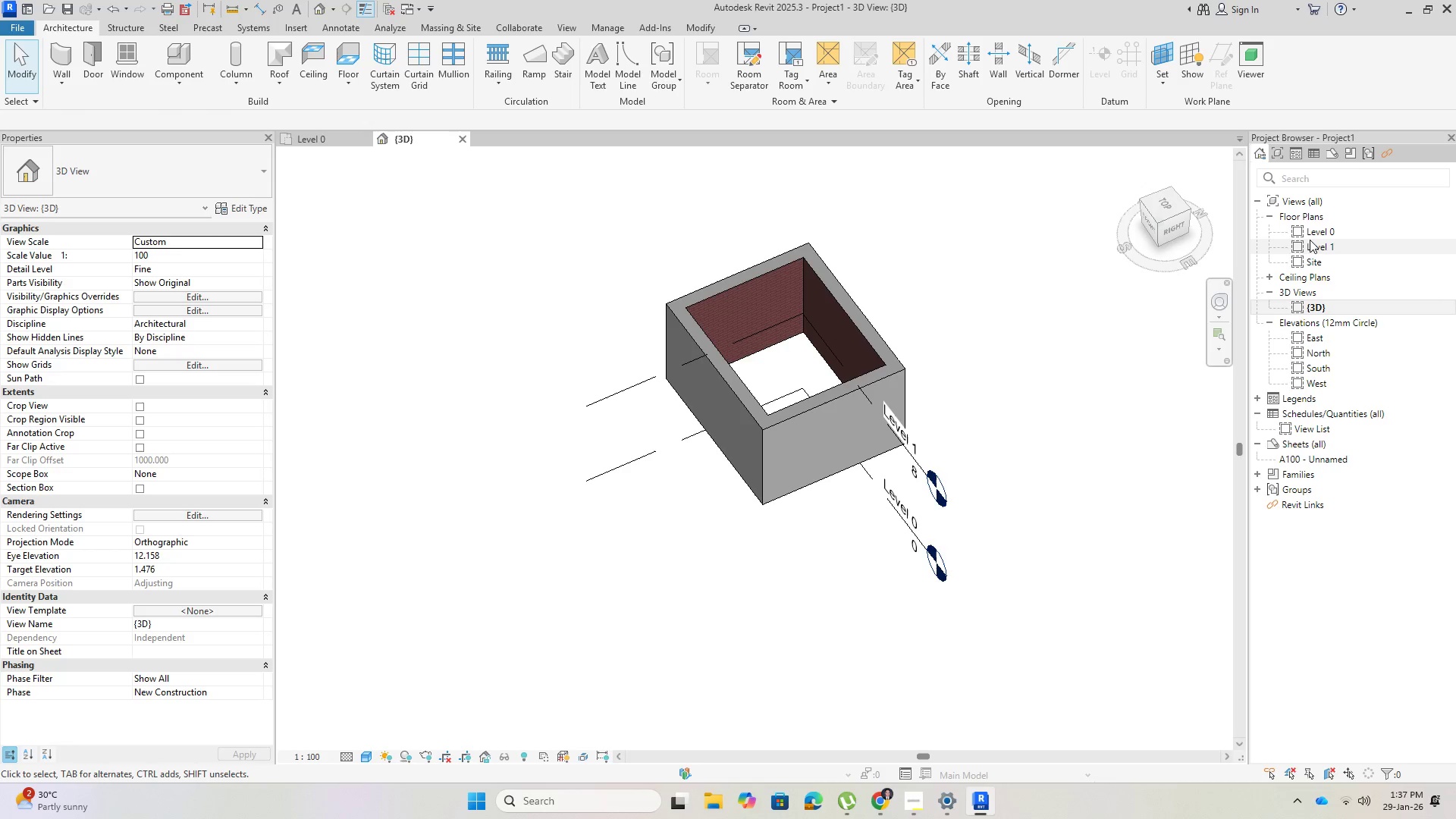 
double_click([1316, 234])
 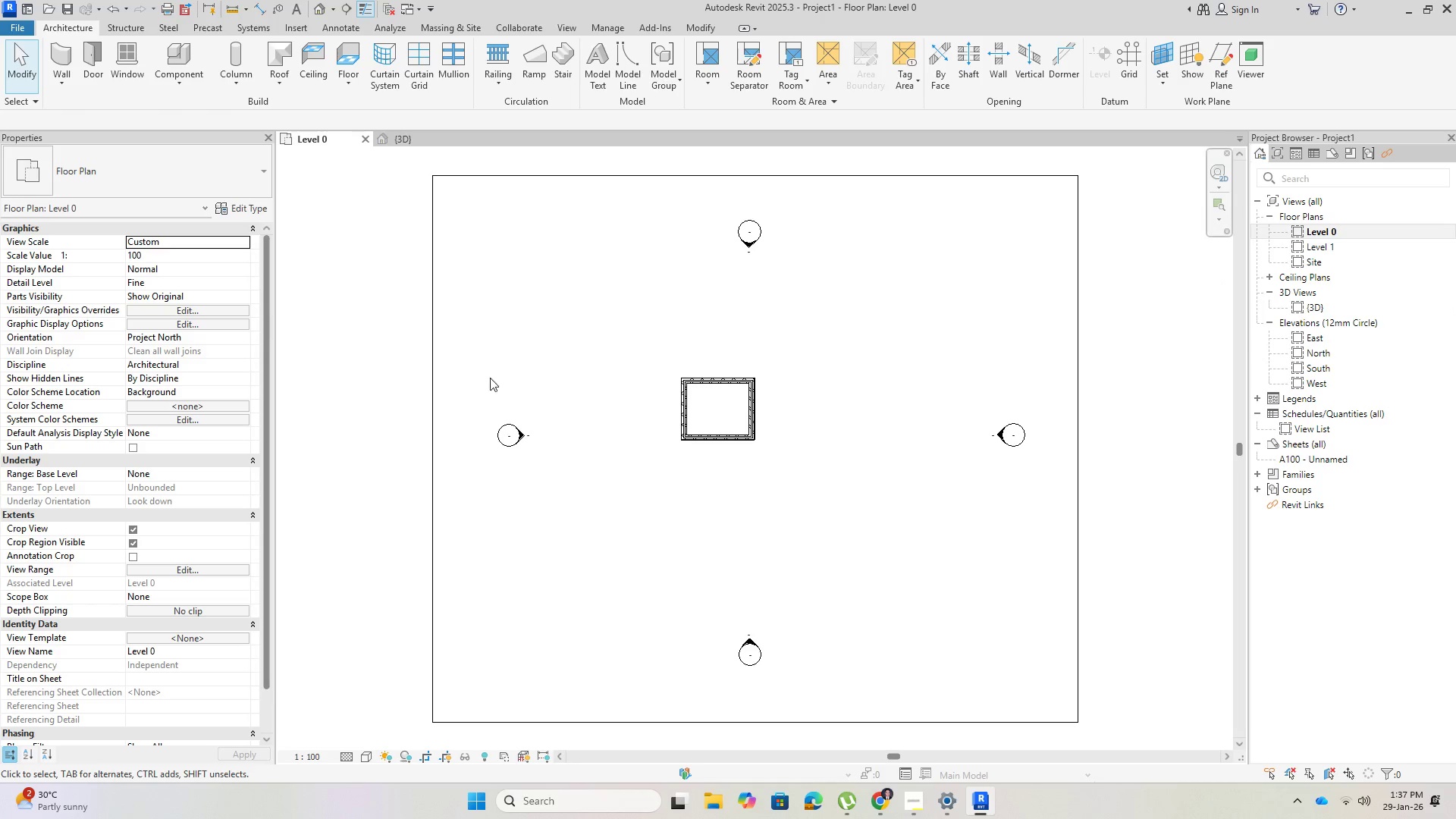 
scroll: coordinate [746, 370], scroll_direction: up, amount: 8.0
 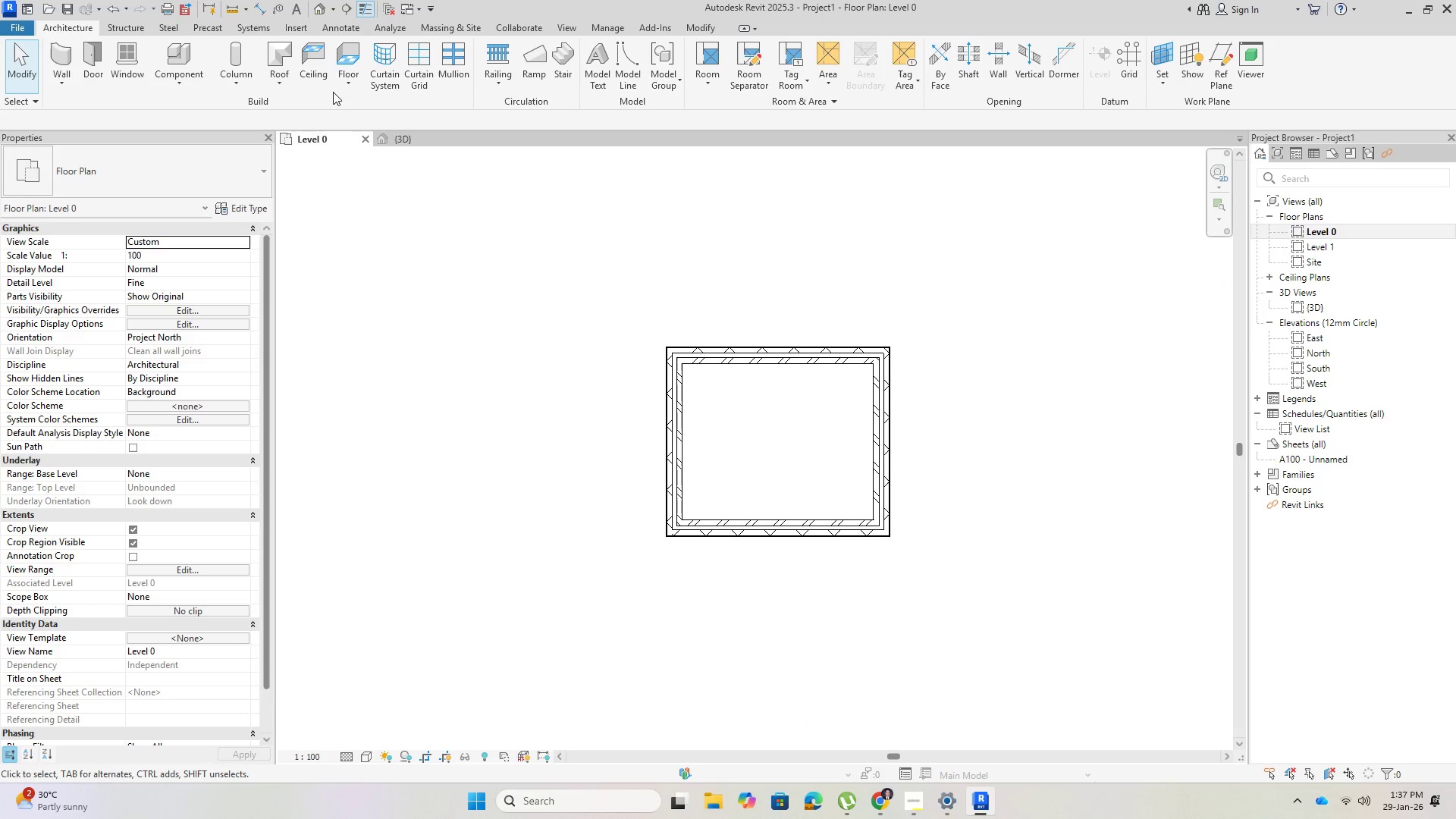 
left_click([350, 81])
 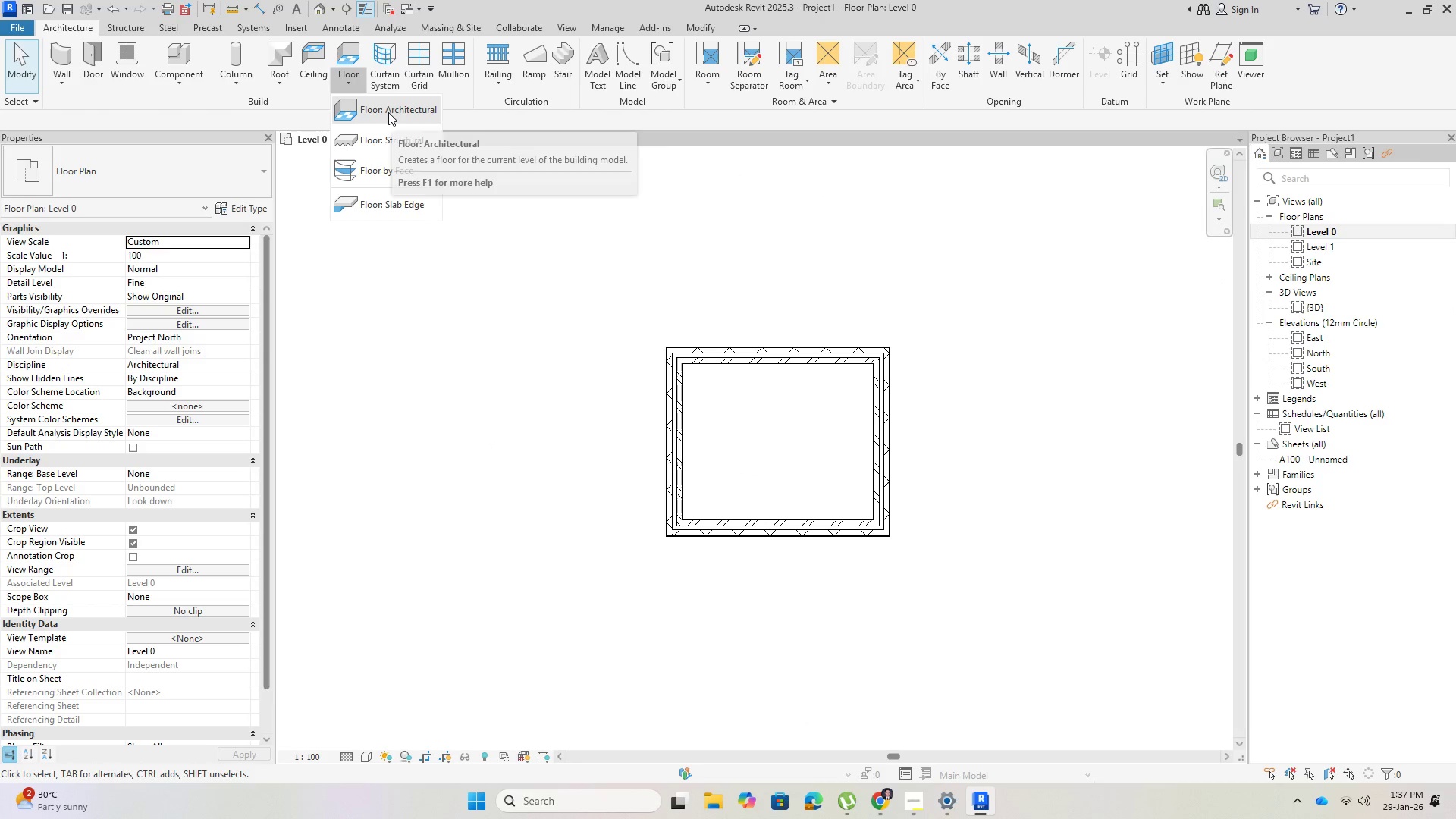 
left_click([388, 112])
 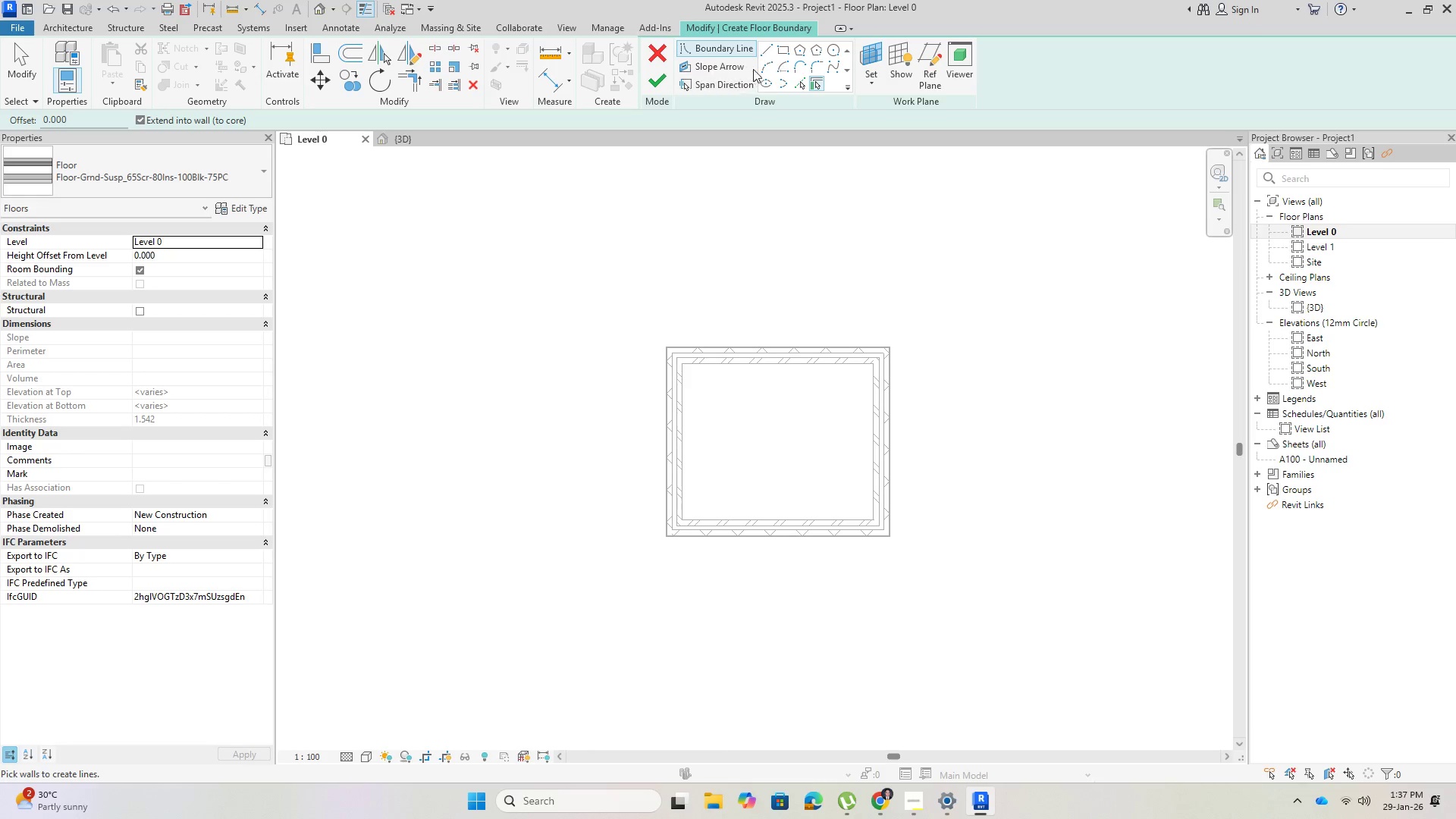 
left_click([788, 52])
 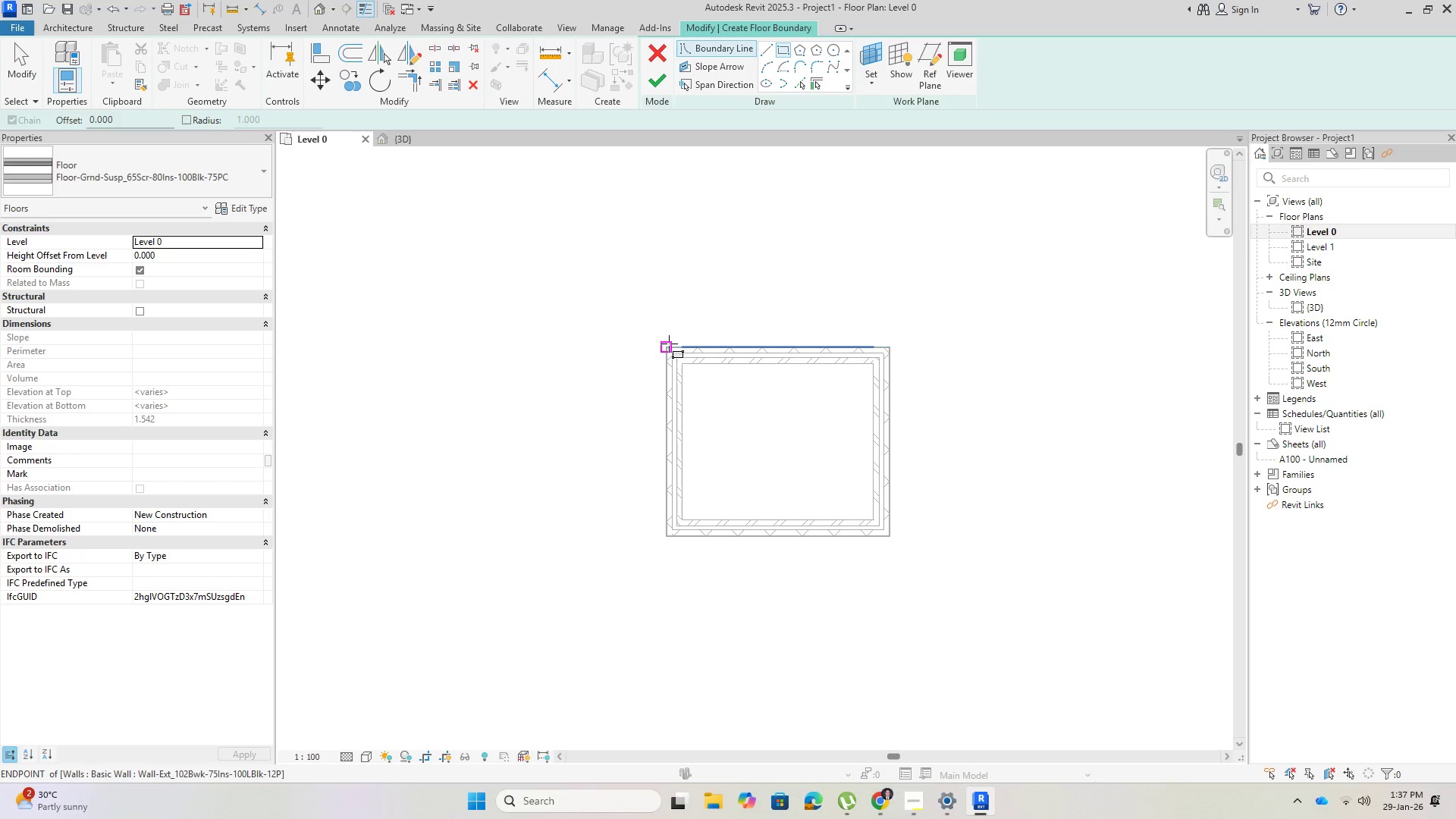 
left_click([667, 345])
 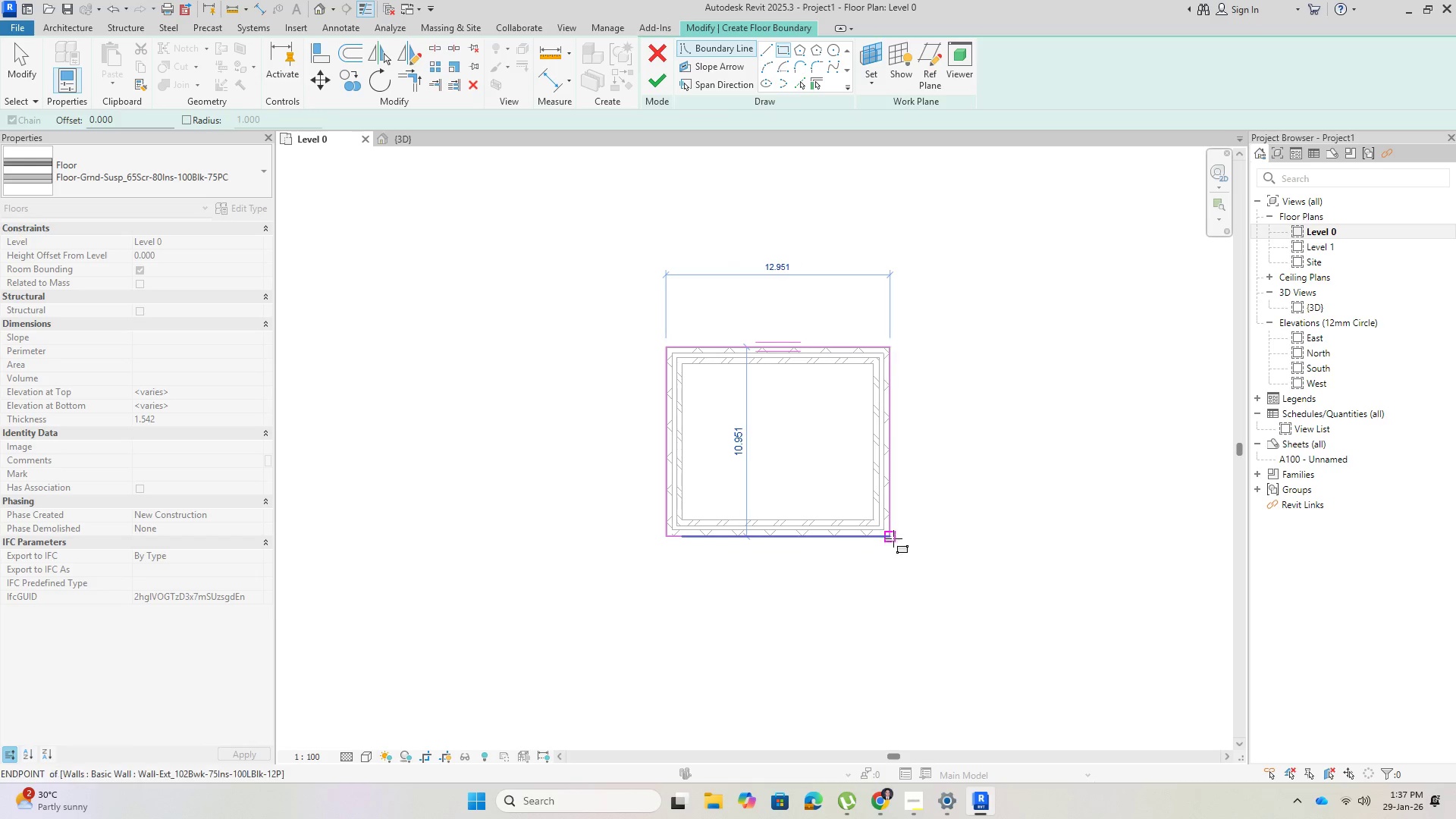 
left_click([891, 536])
 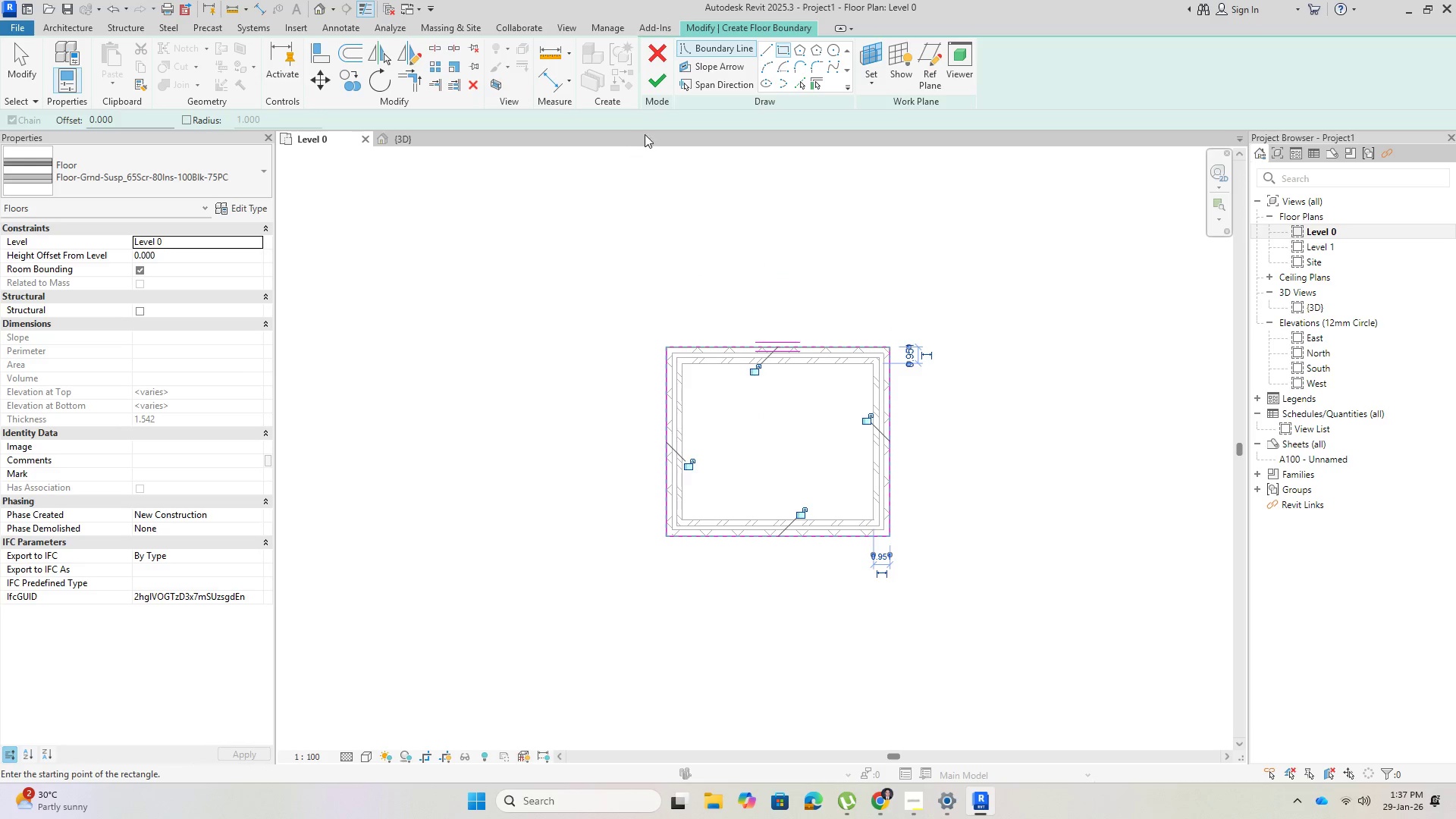 
left_click([663, 72])
 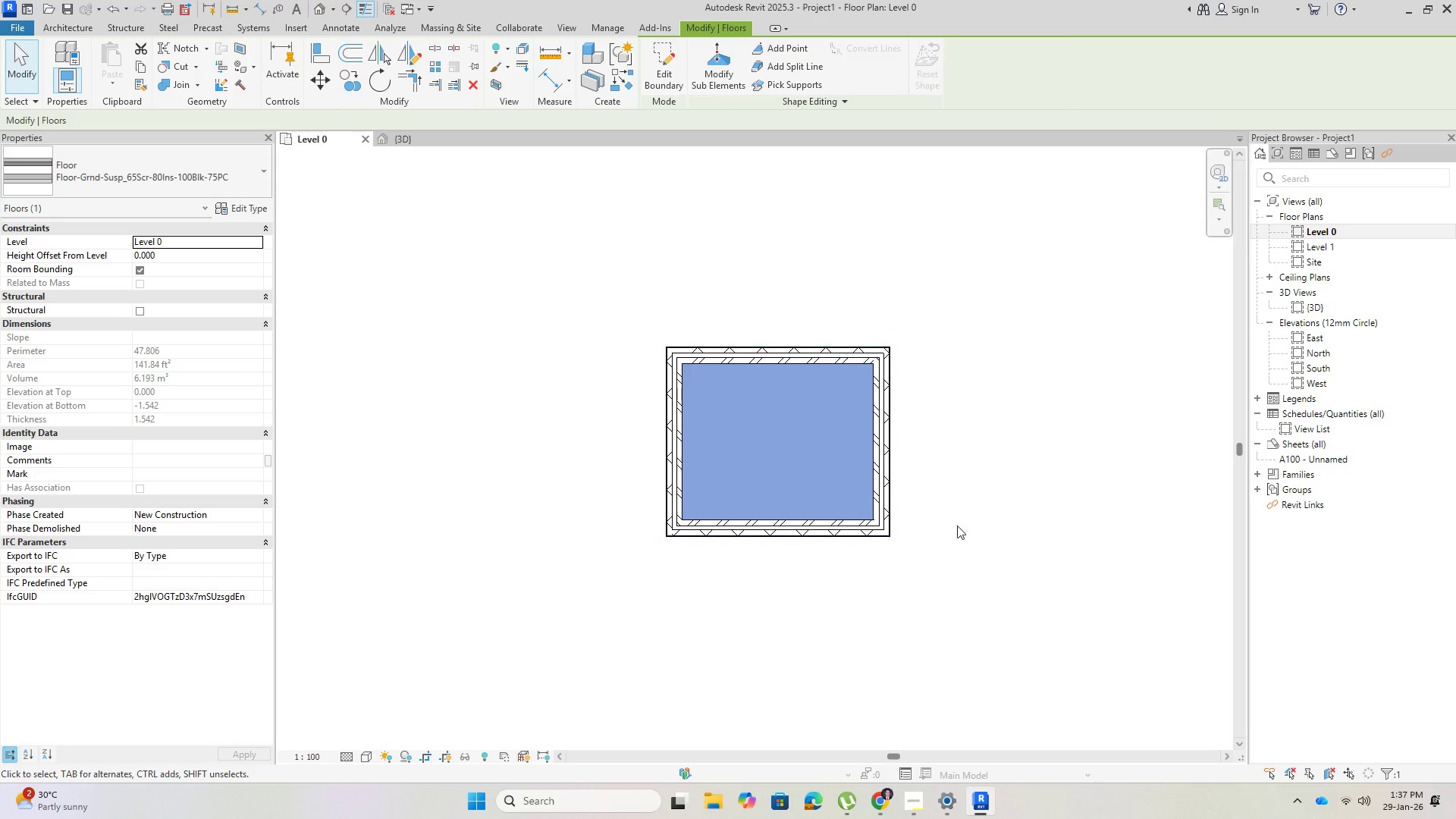 
hold_key(key=ShiftLeft, duration=0.47)
 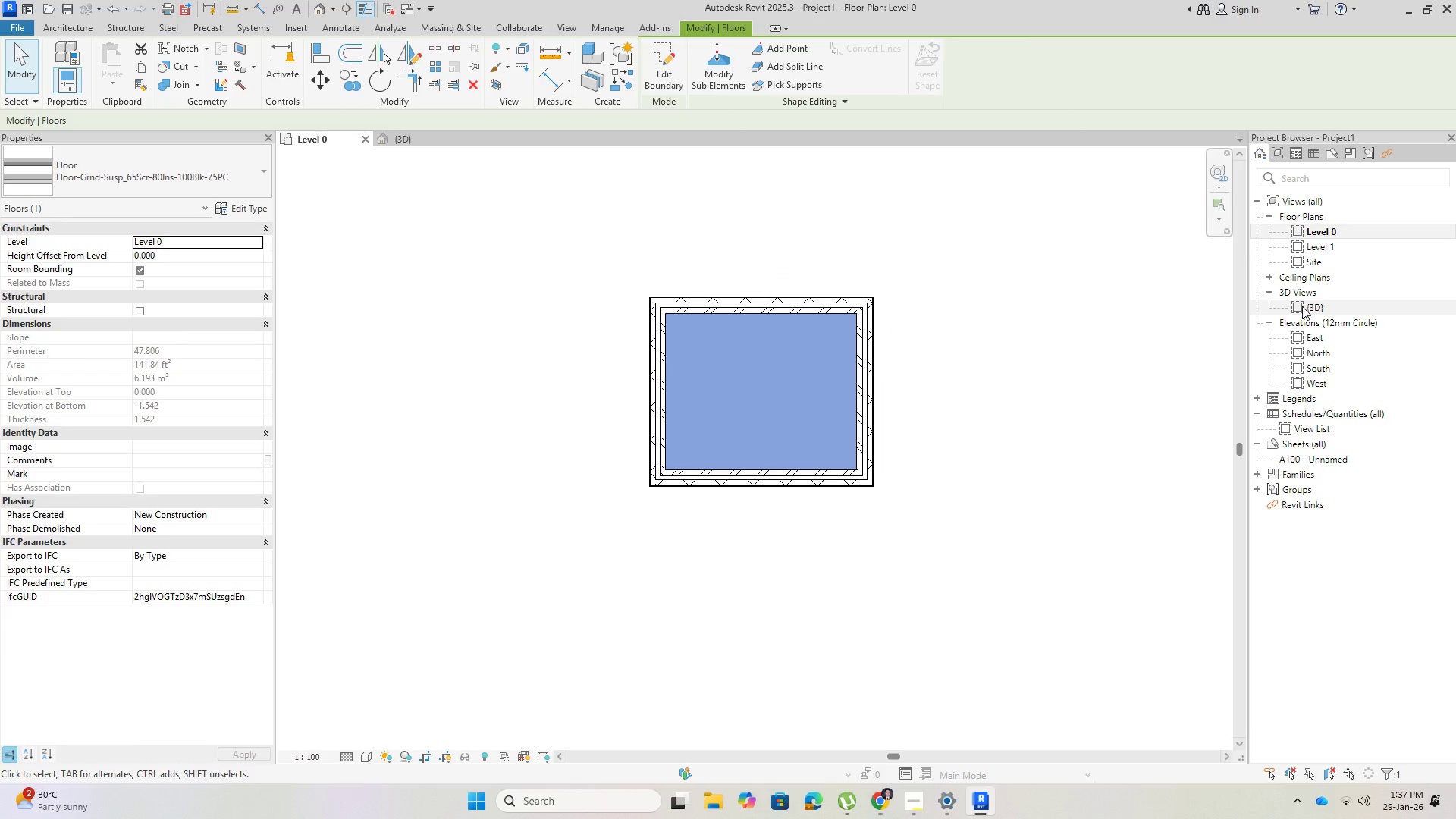 
double_click([1303, 306])
 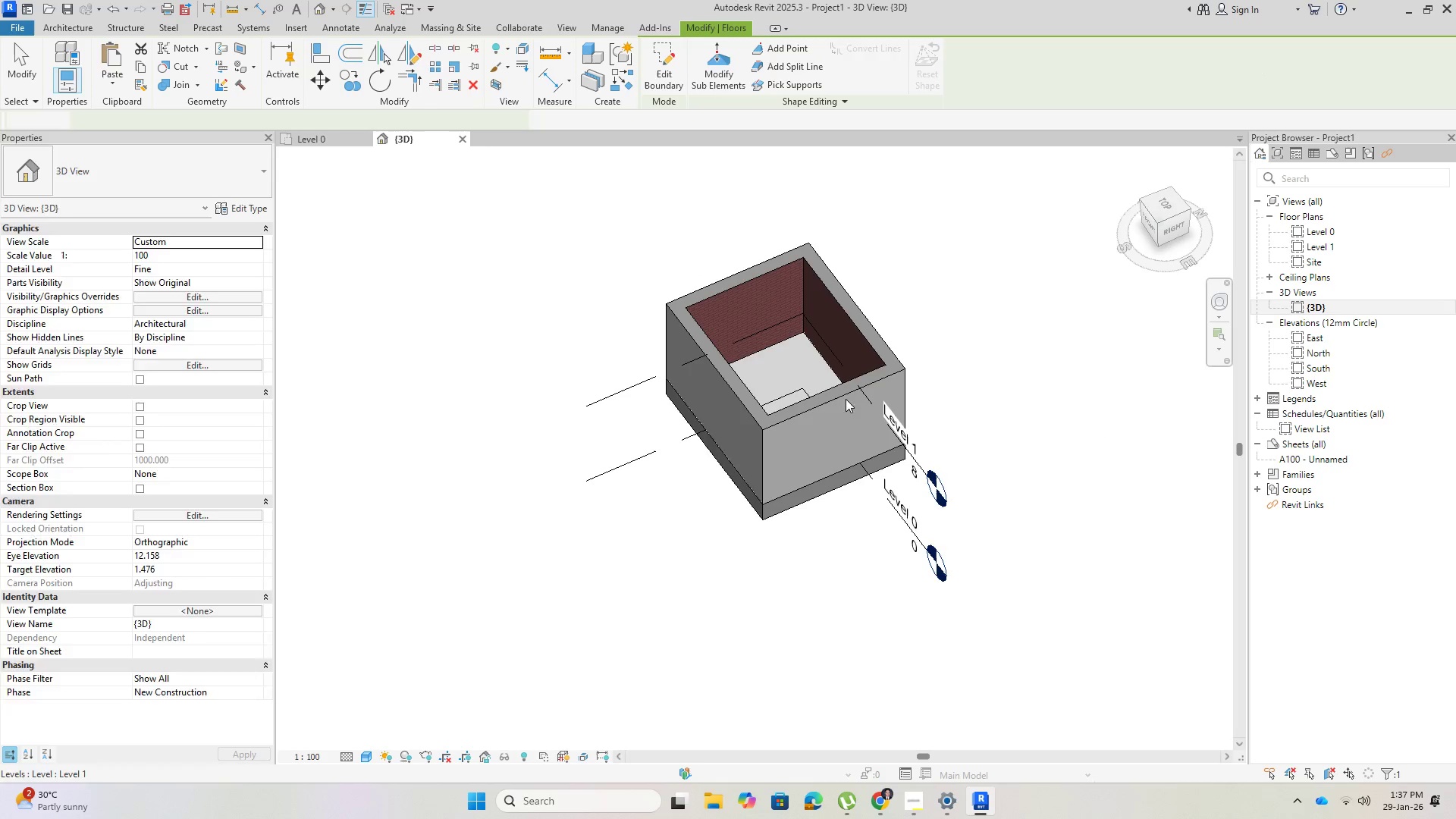 
hold_key(key=ShiftLeft, duration=1.5)
 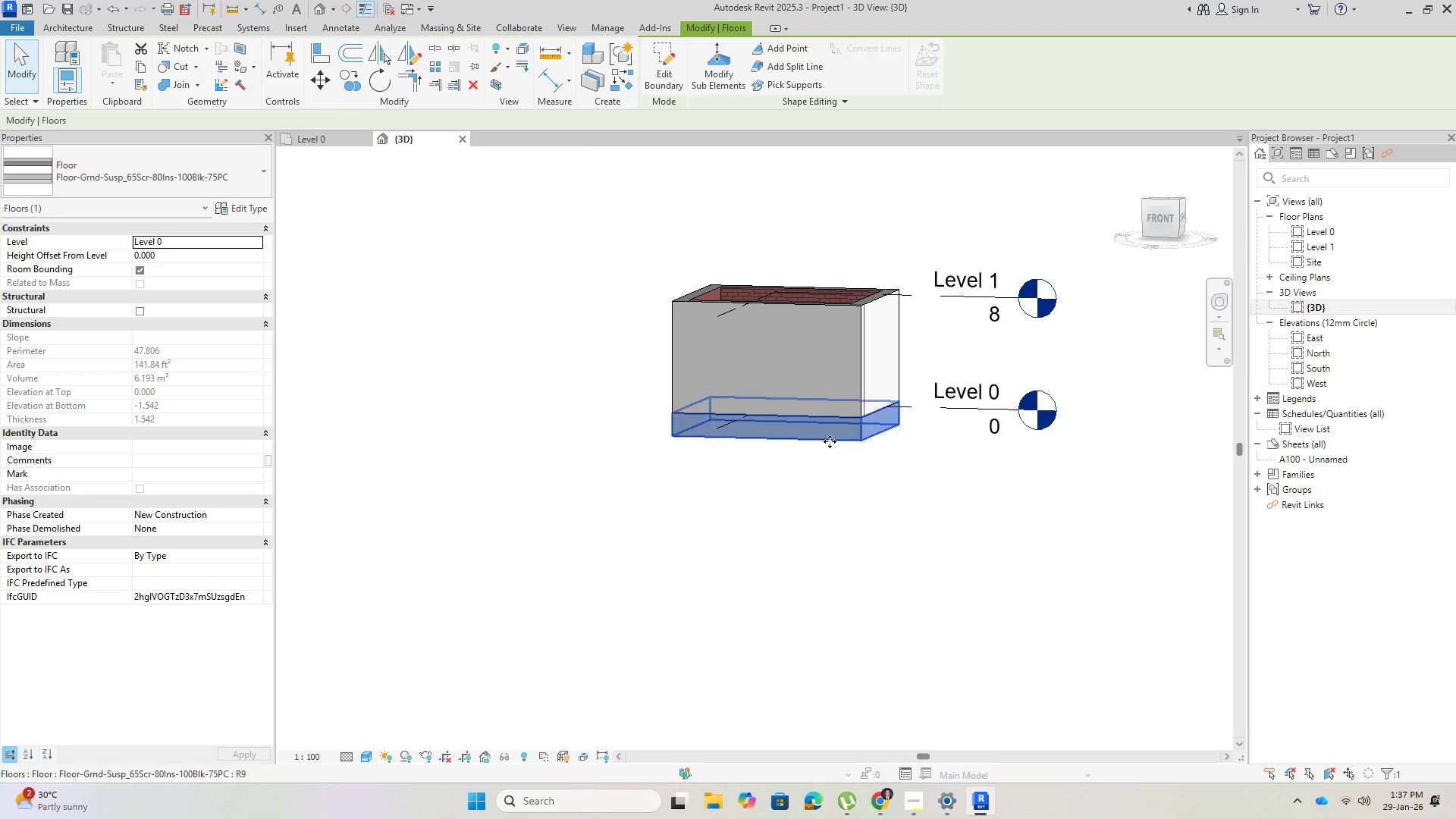 
hold_key(key=ShiftLeft, duration=0.55)
 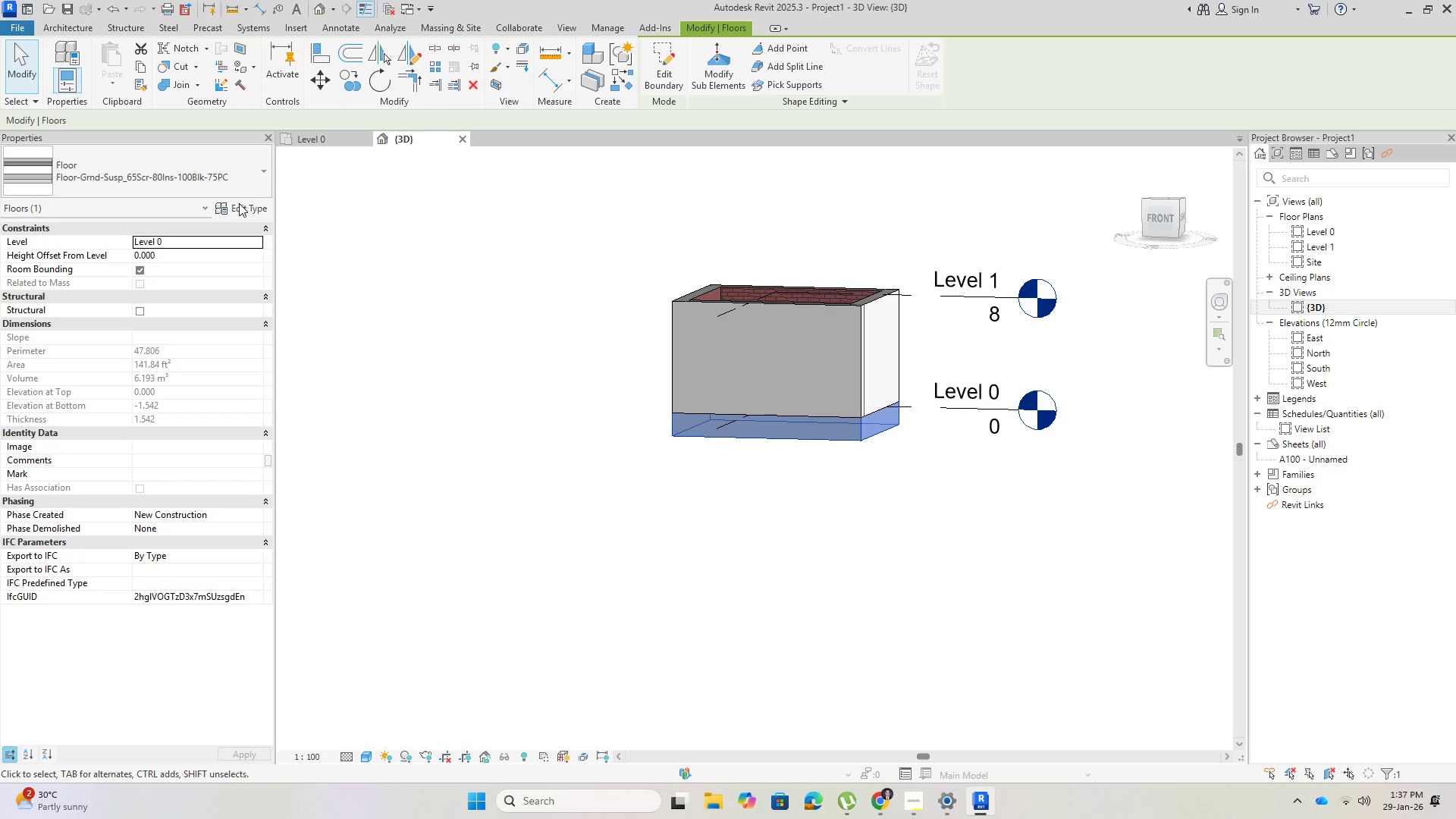 
left_click([239, 203])
 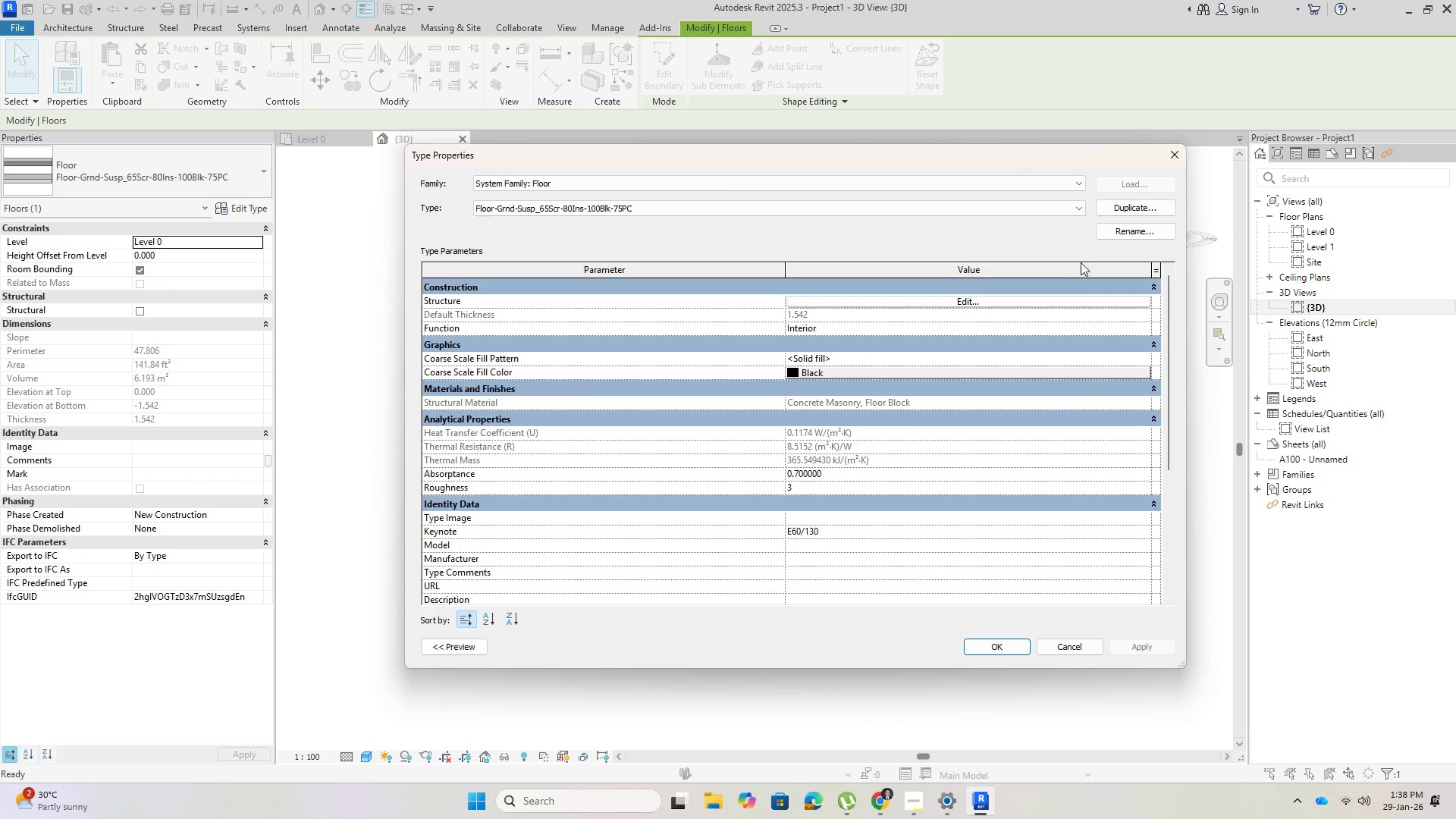 
wait(7.02)
 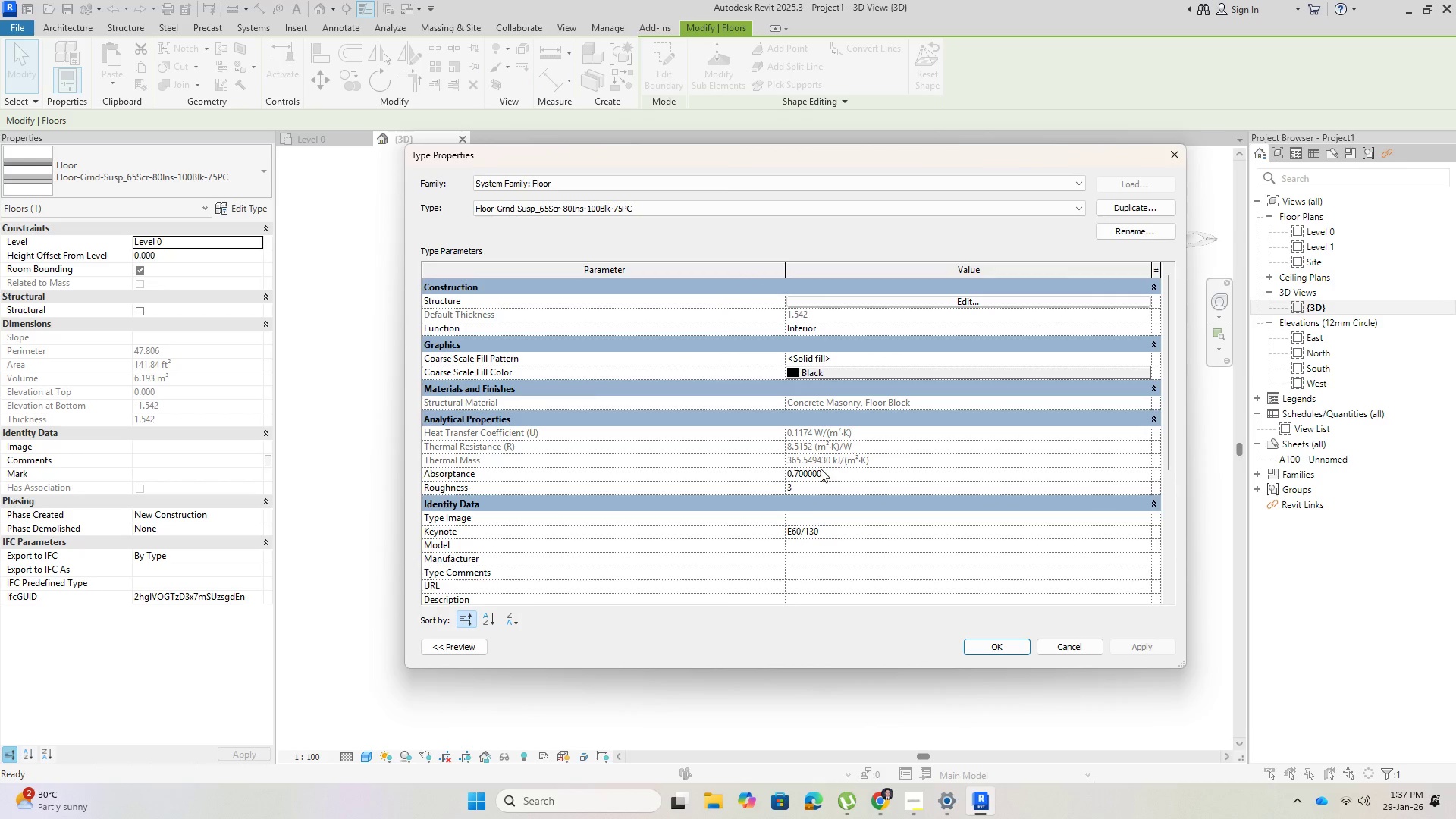 
scroll: coordinate [798, 449], scroll_direction: down, amount: 5.0
 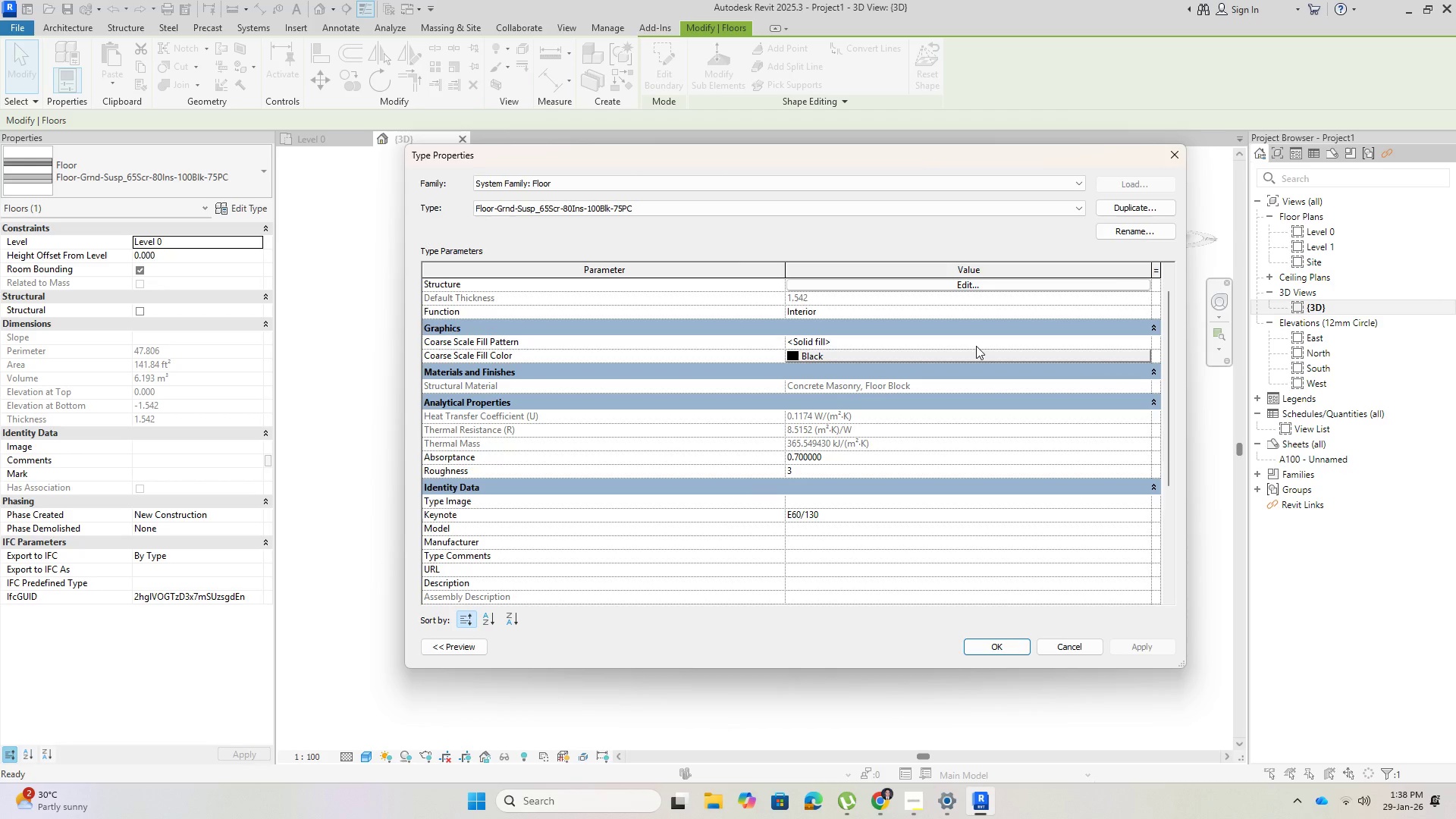 
left_click([1175, 156])
 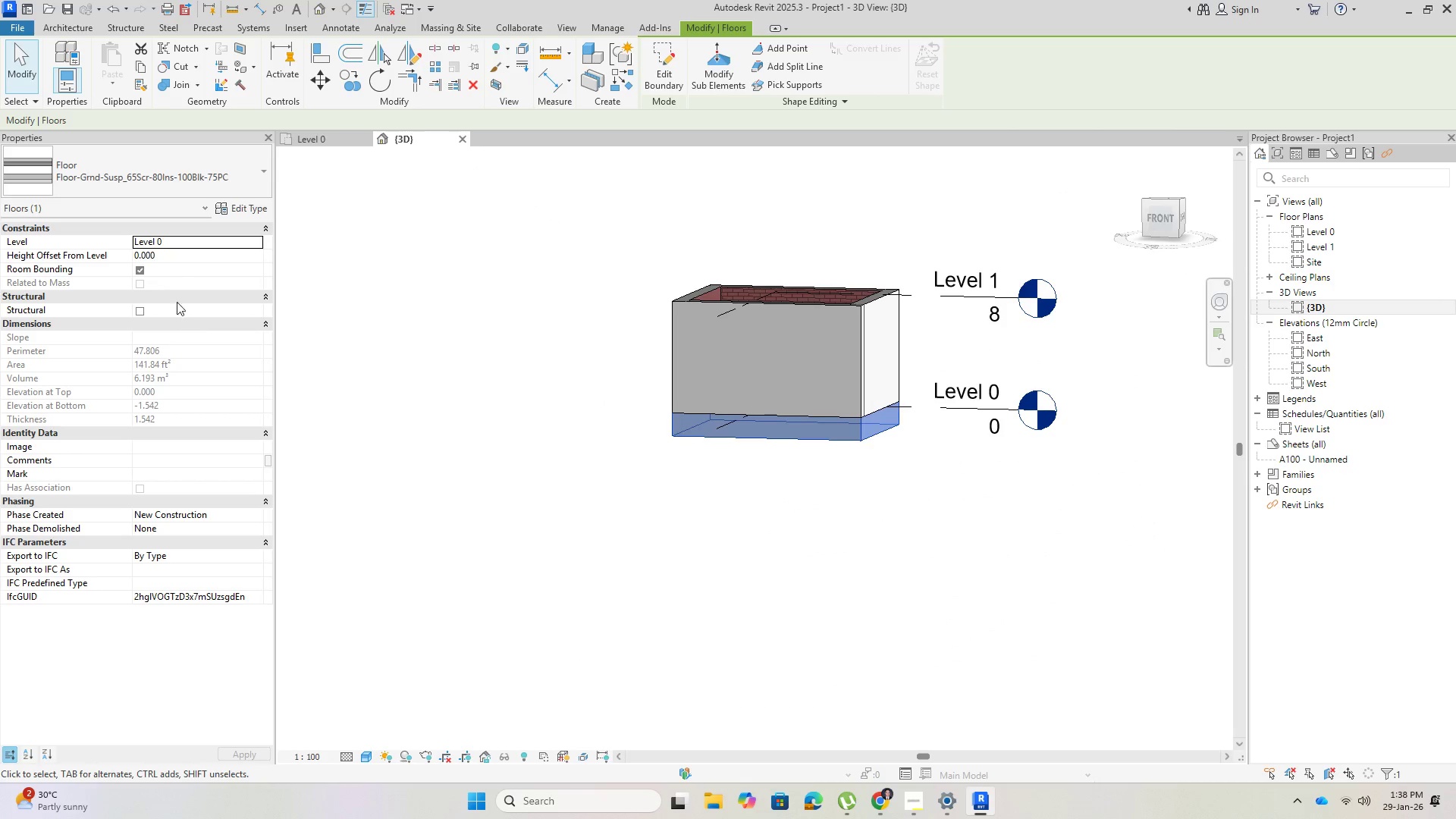 
left_click([177, 259])
 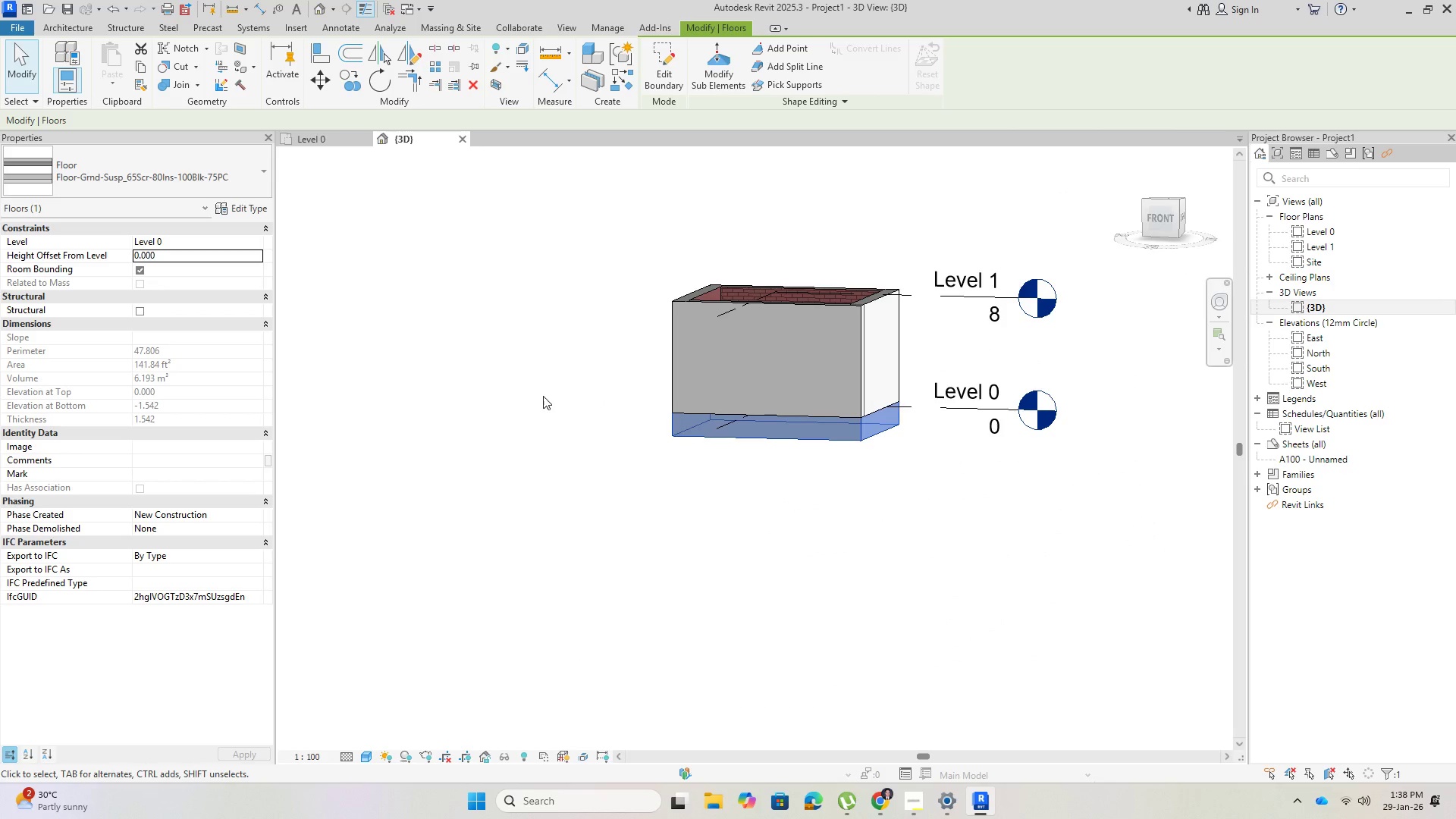 
key(Escape)
 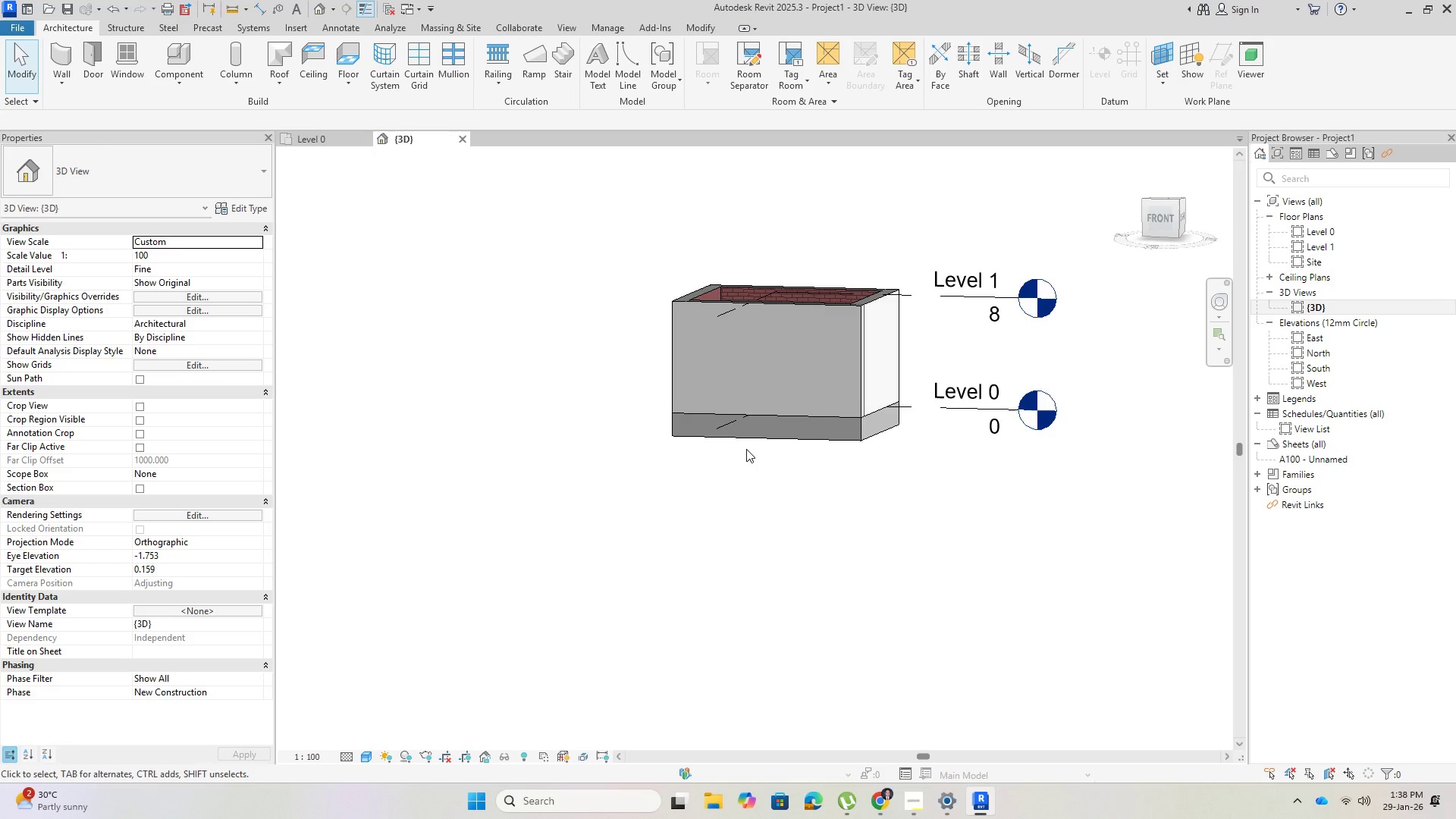 
left_click([748, 439])
 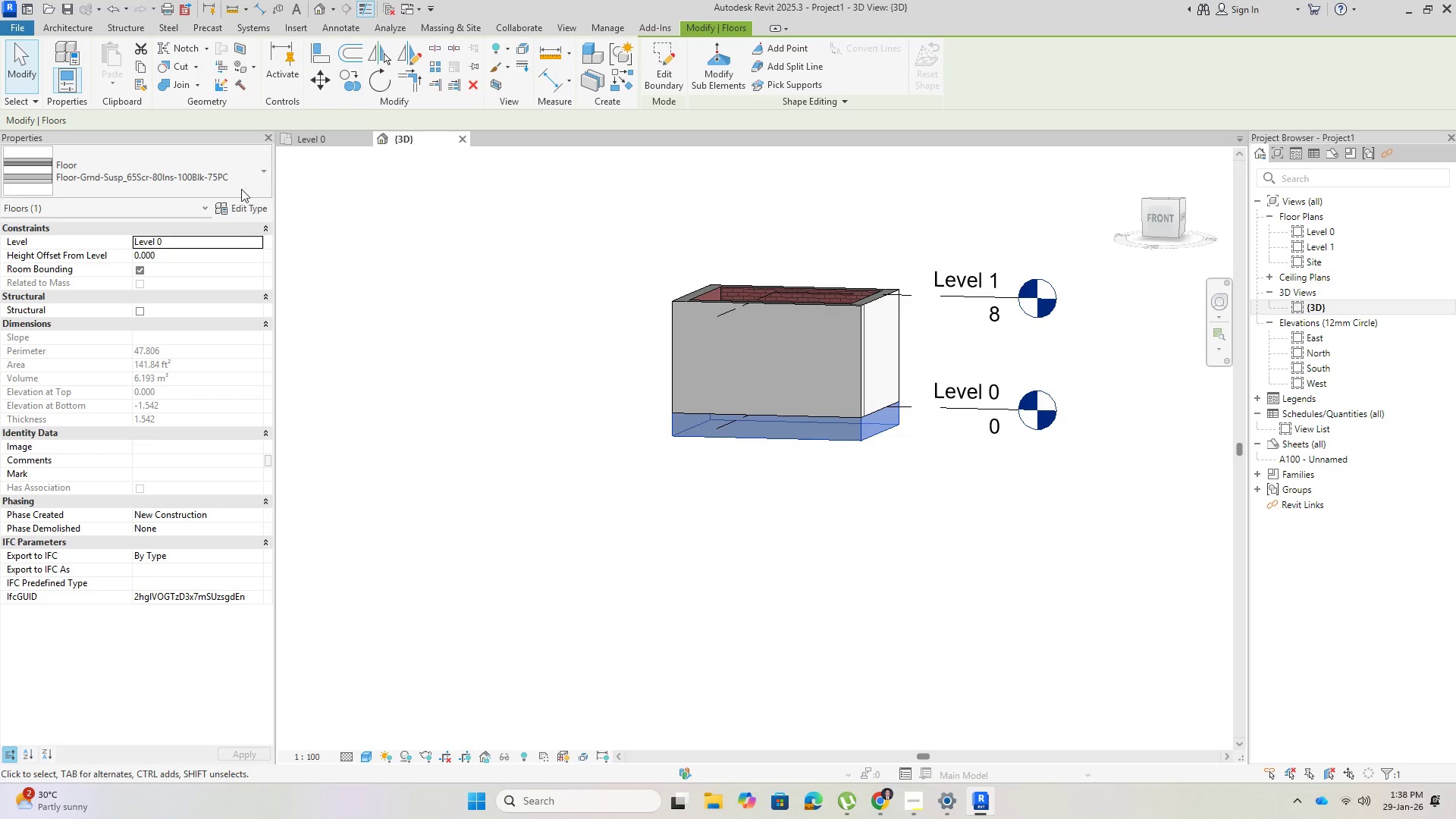 
wait(5.28)
 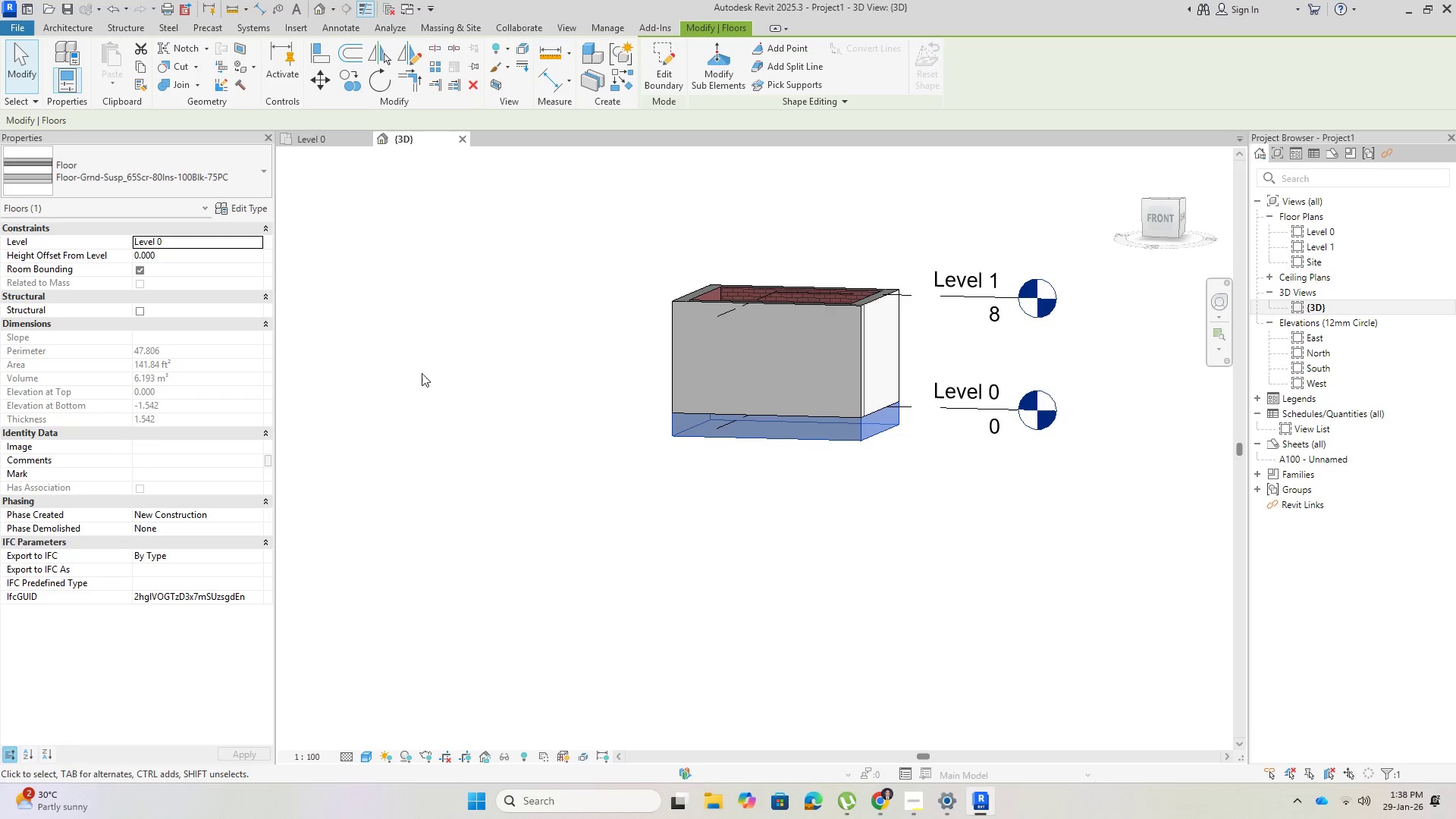 
left_click([230, 163])
 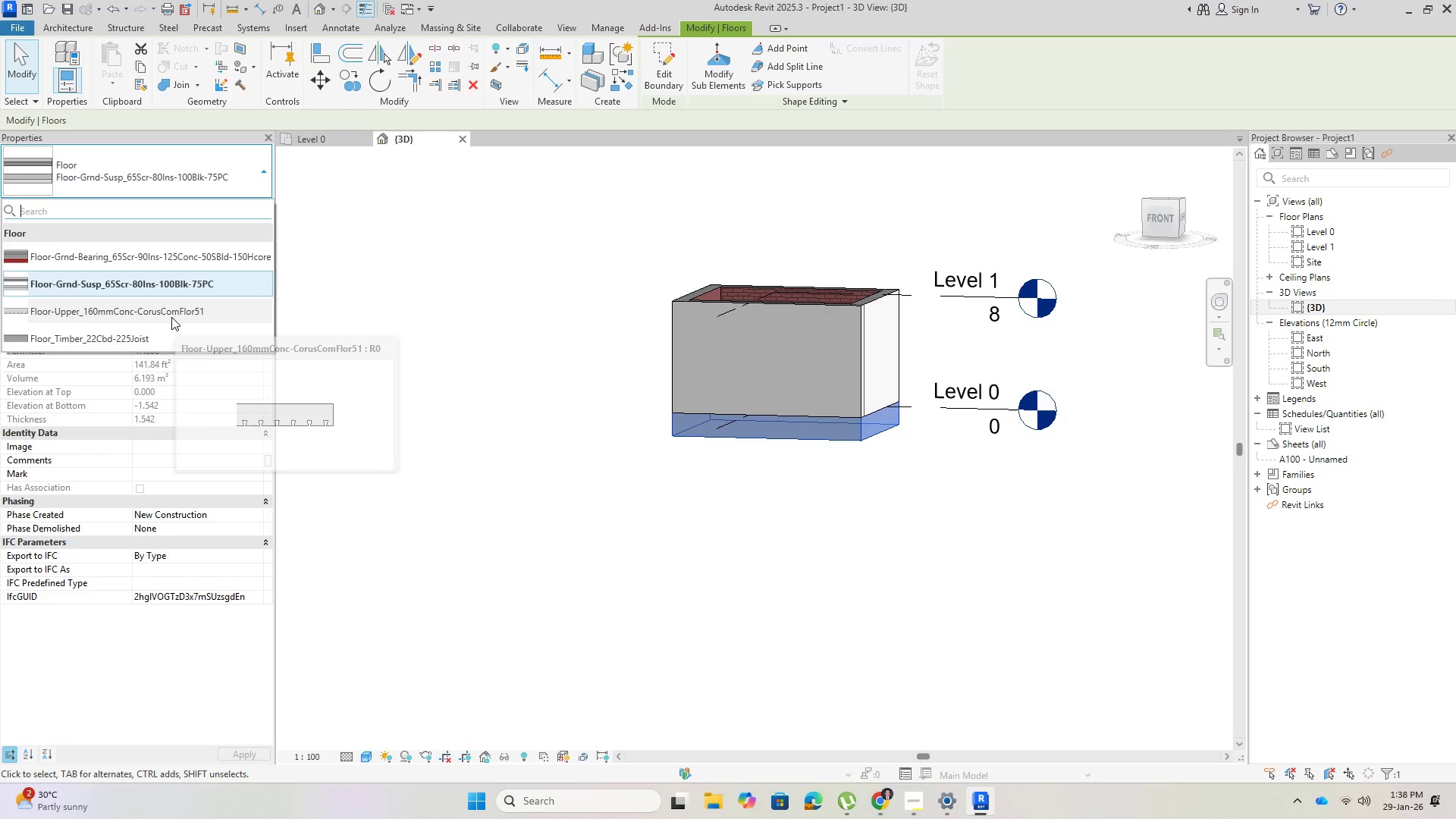 
key(Escape)
 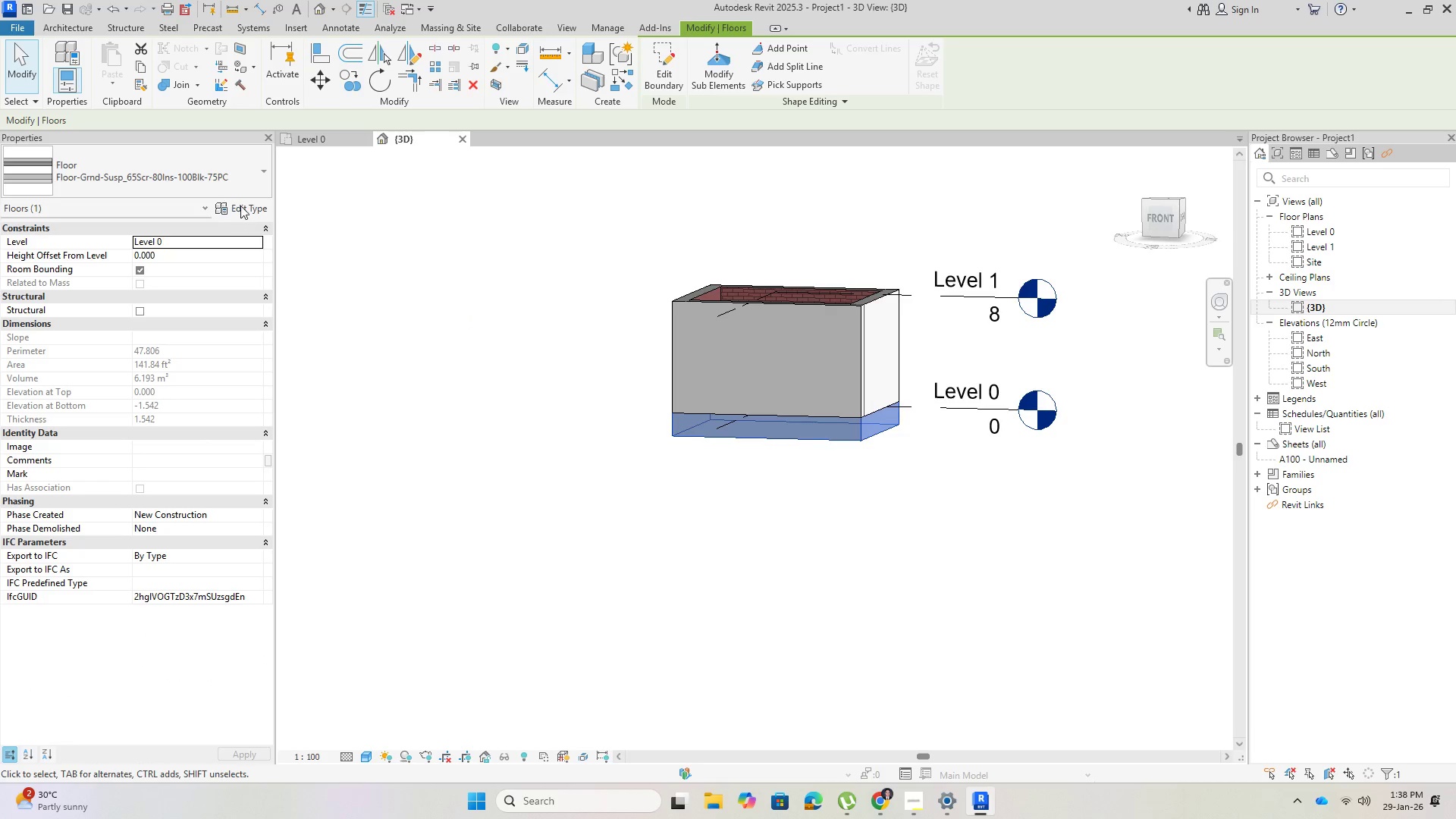 
left_click([241, 203])
 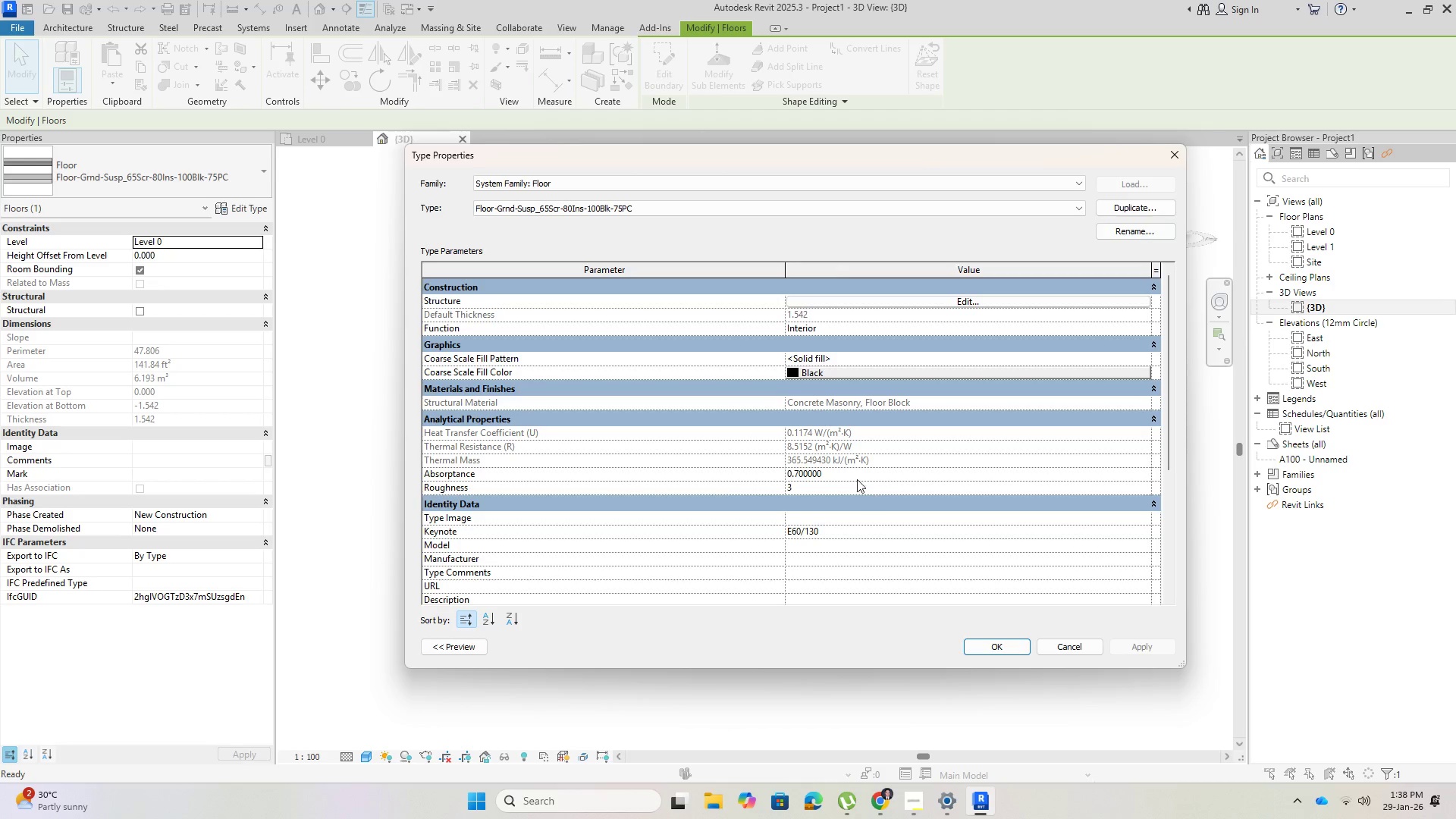 
scroll: coordinate [769, 451], scroll_direction: down, amount: 1.0
 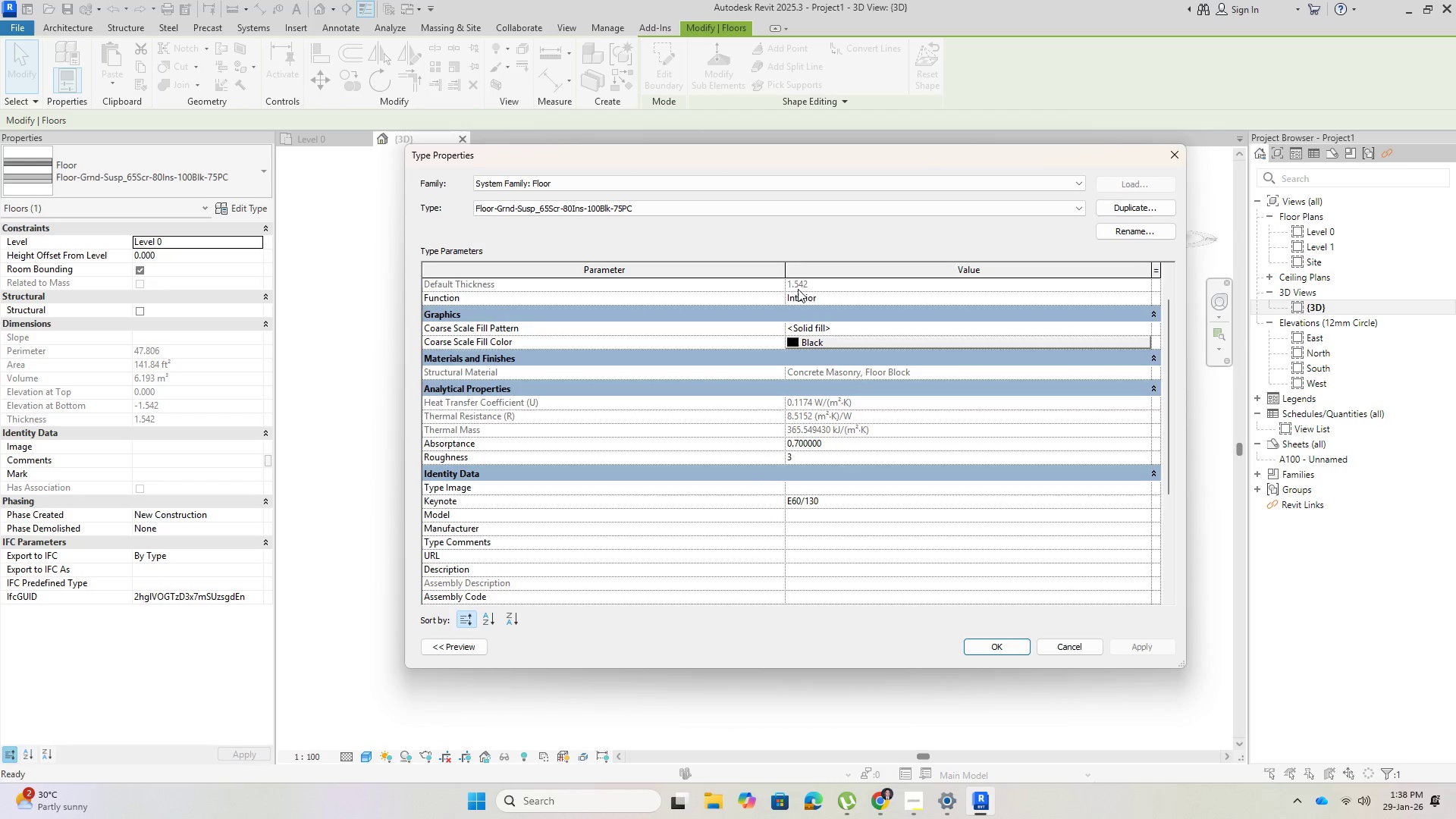 
double_click([802, 298])
 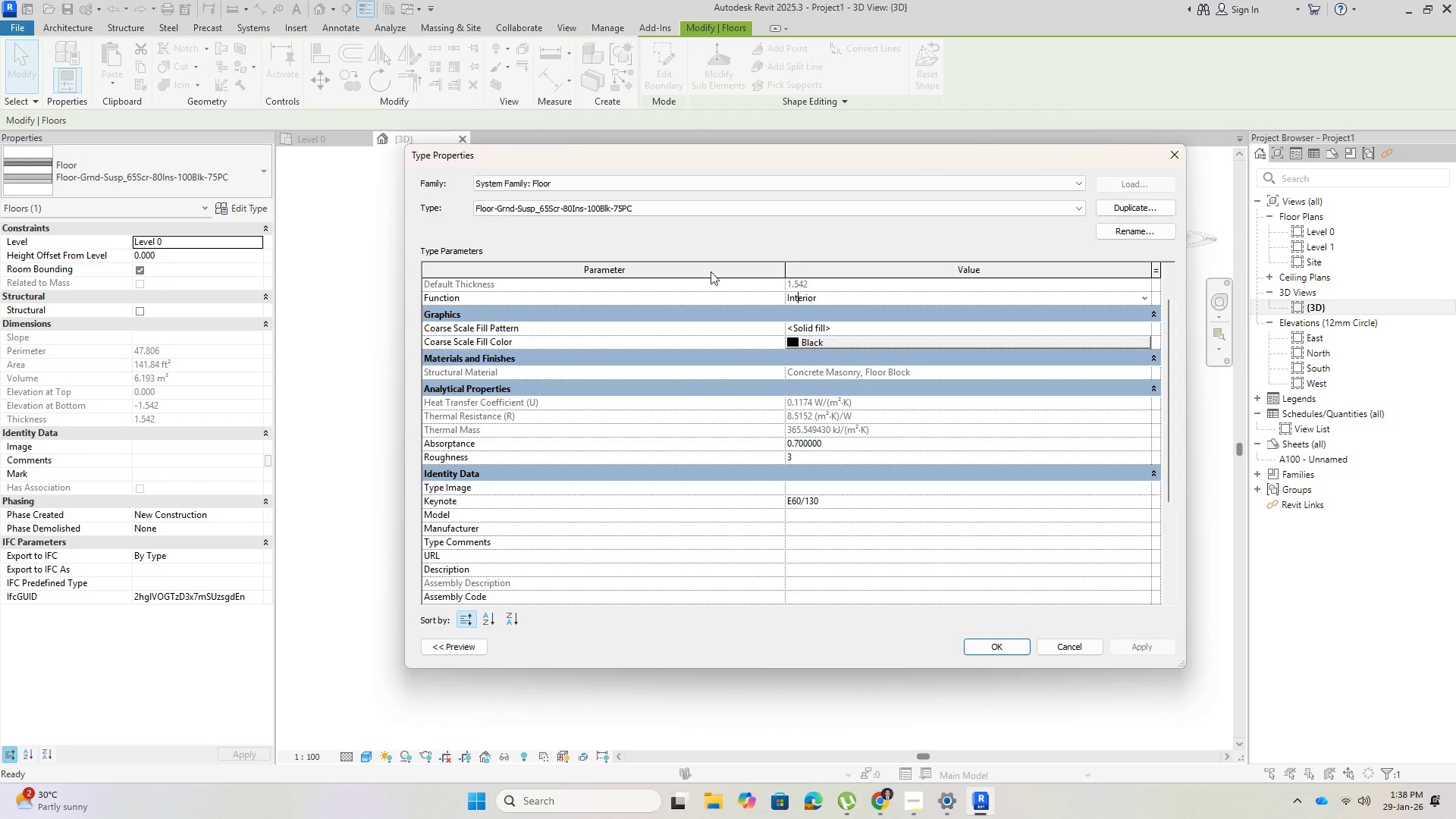 
scroll: coordinate [797, 414], scroll_direction: down, amount: 9.0
 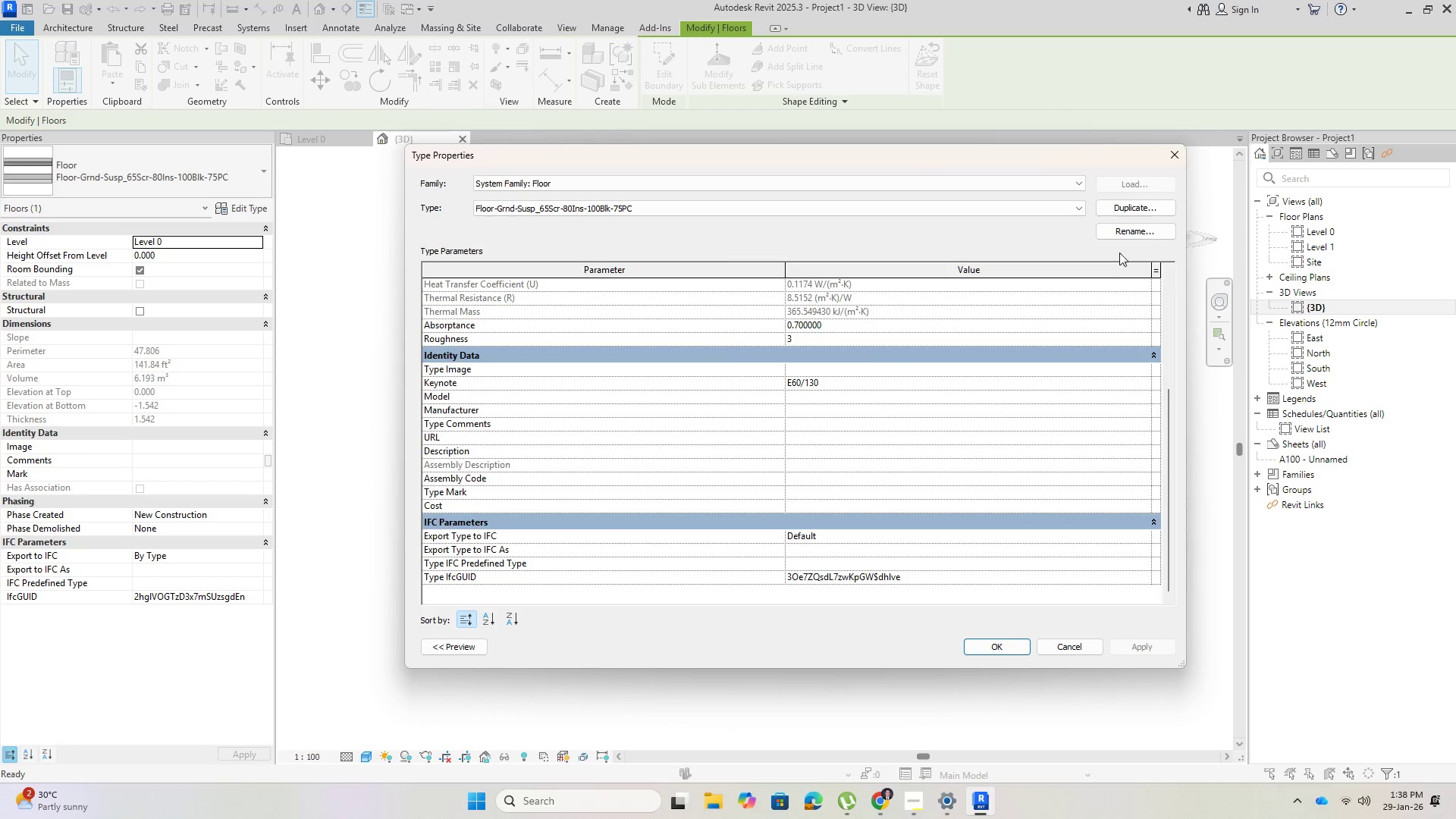 
key(Escape)
 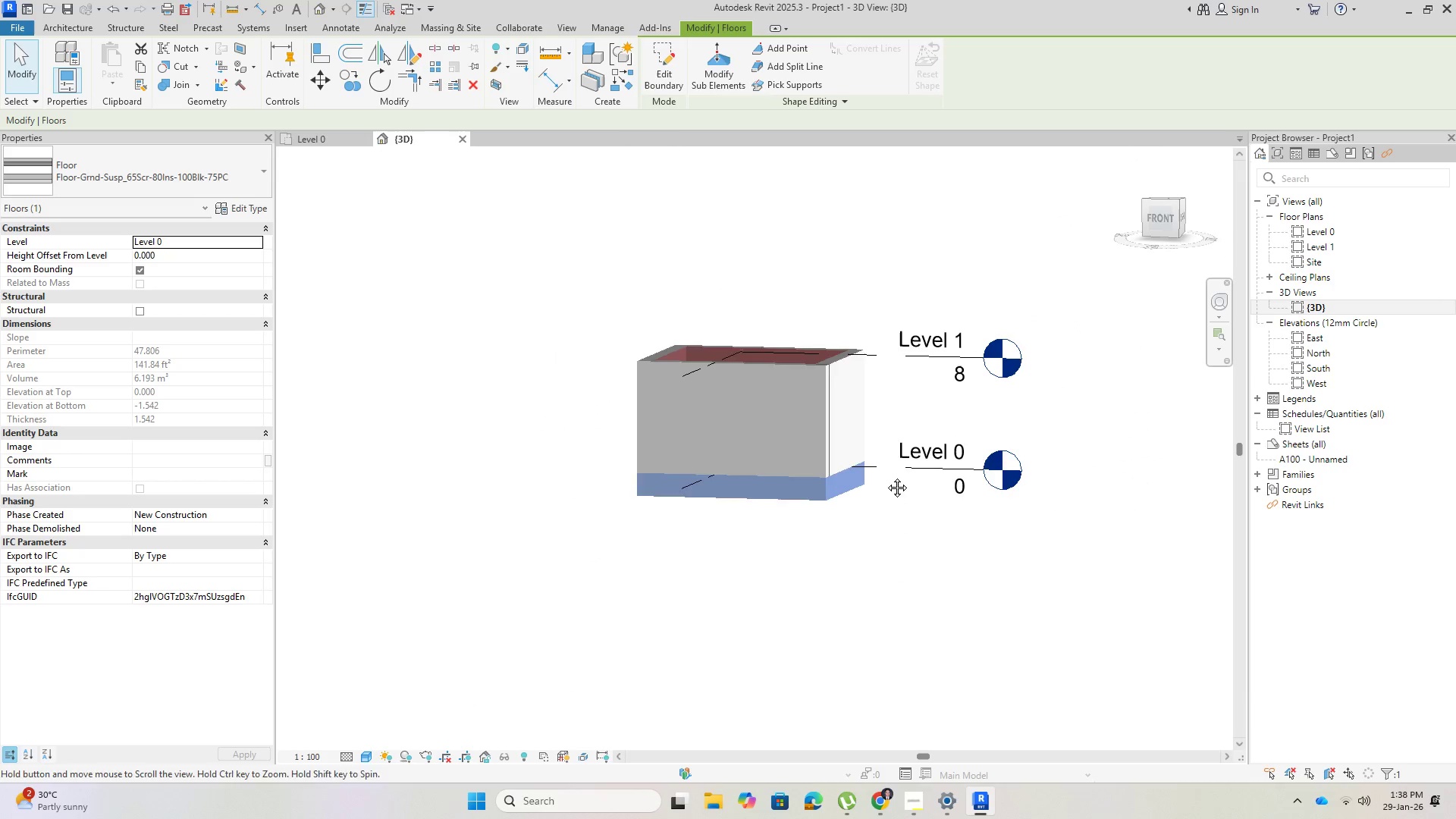 
key(Shift+ShiftLeft)
 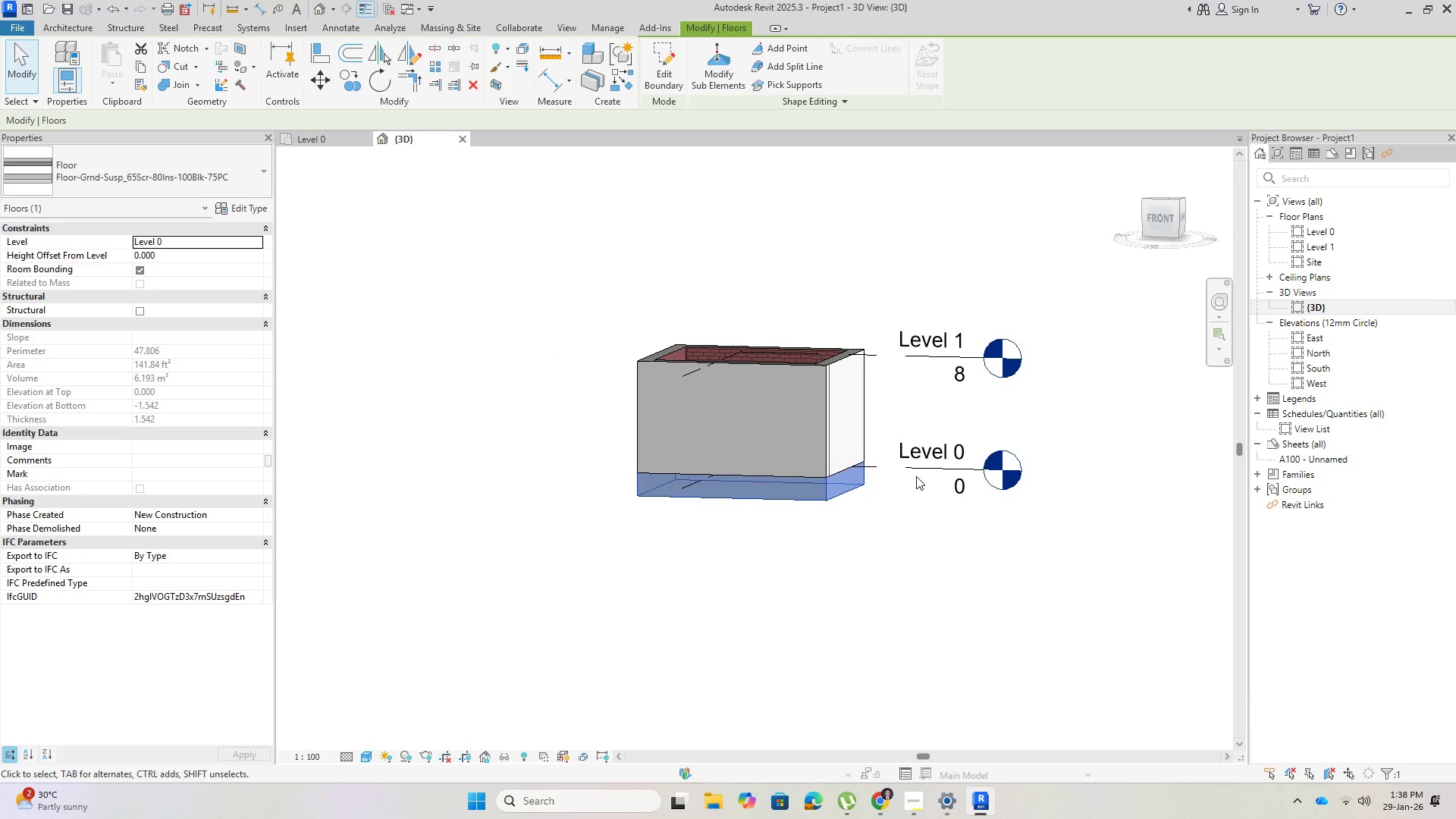 
key(Delete)
 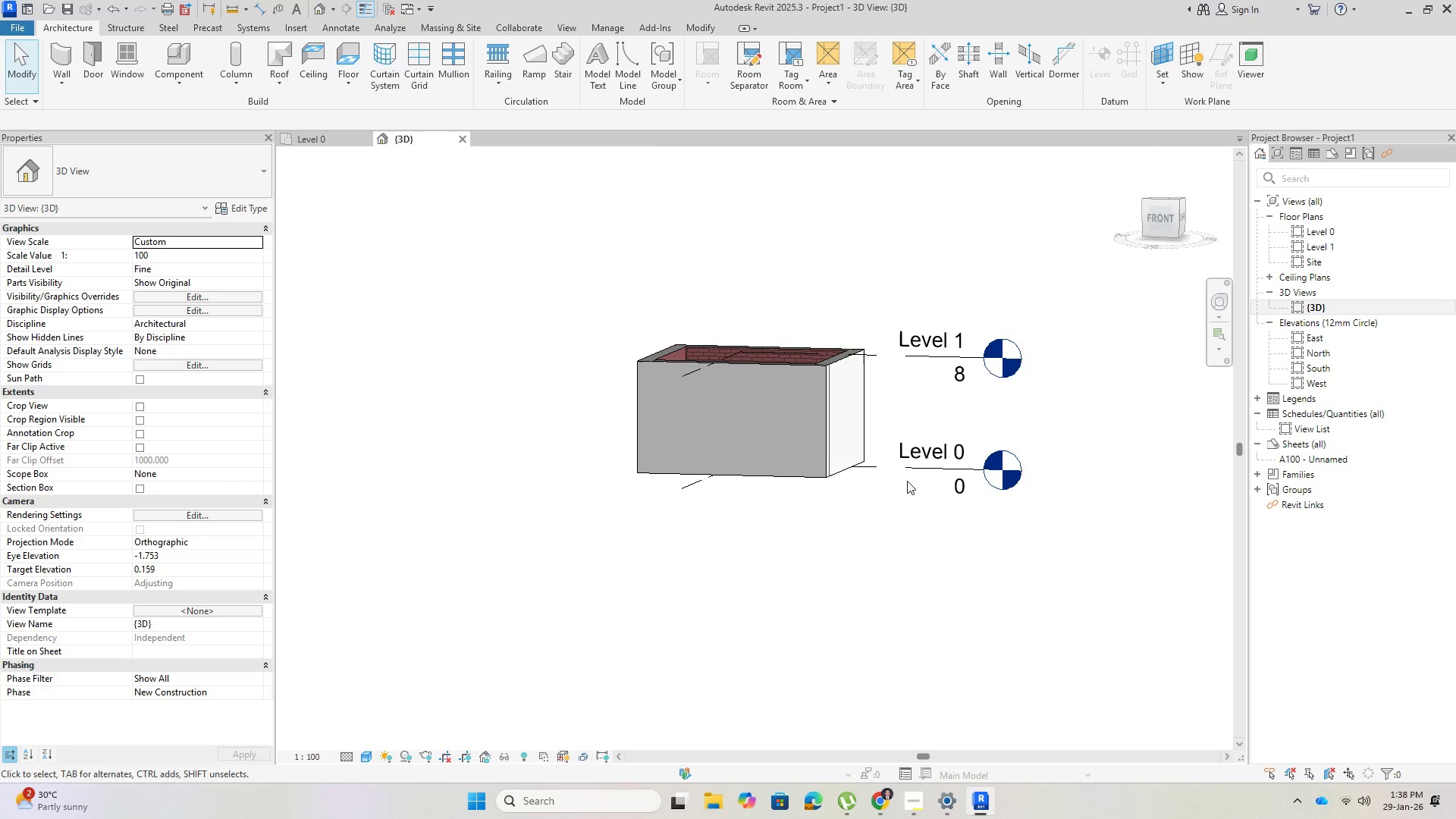 
hold_key(key=ShiftLeft, duration=1.5)
 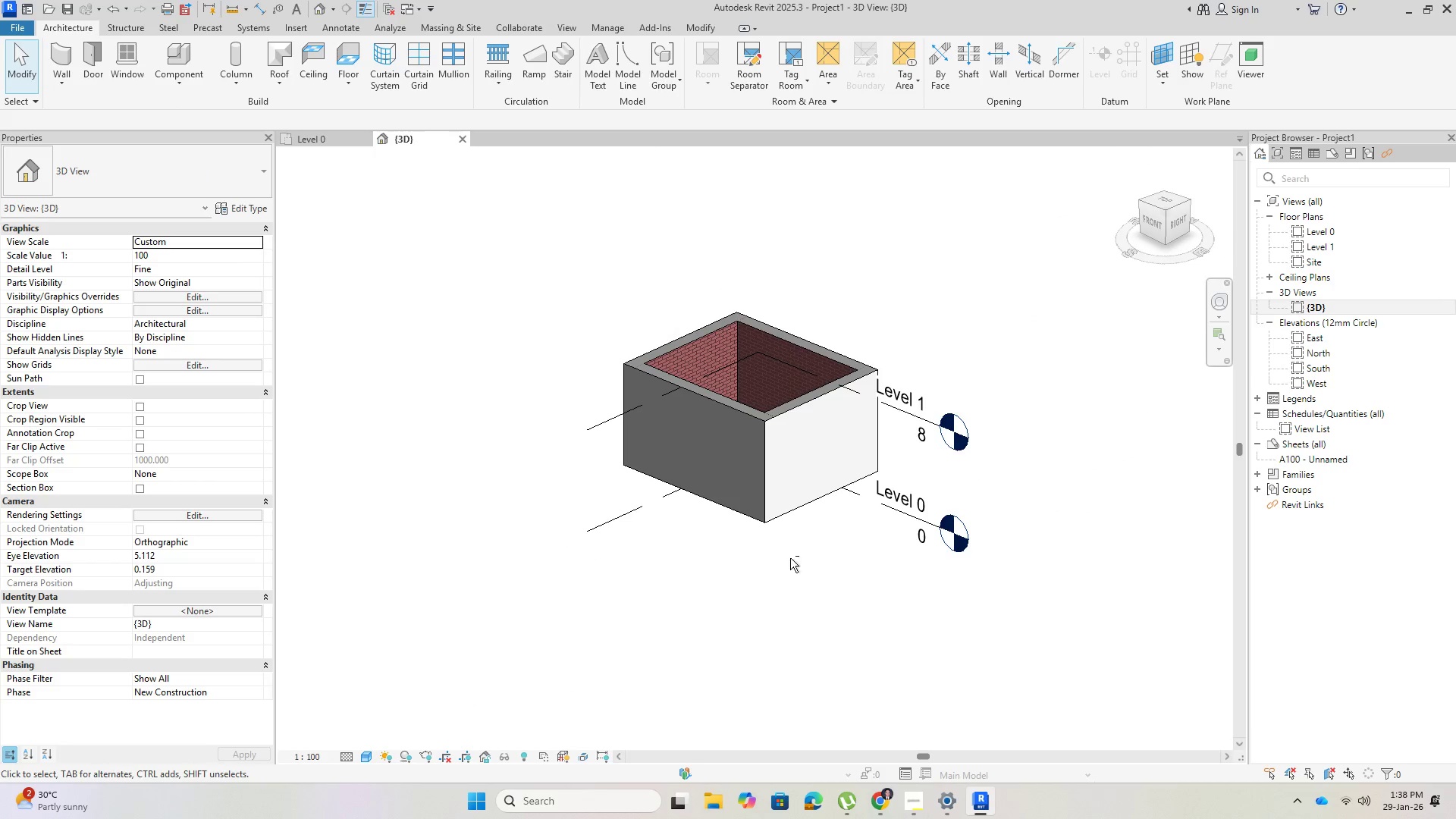 
hold_key(key=ShiftLeft, duration=1.11)
 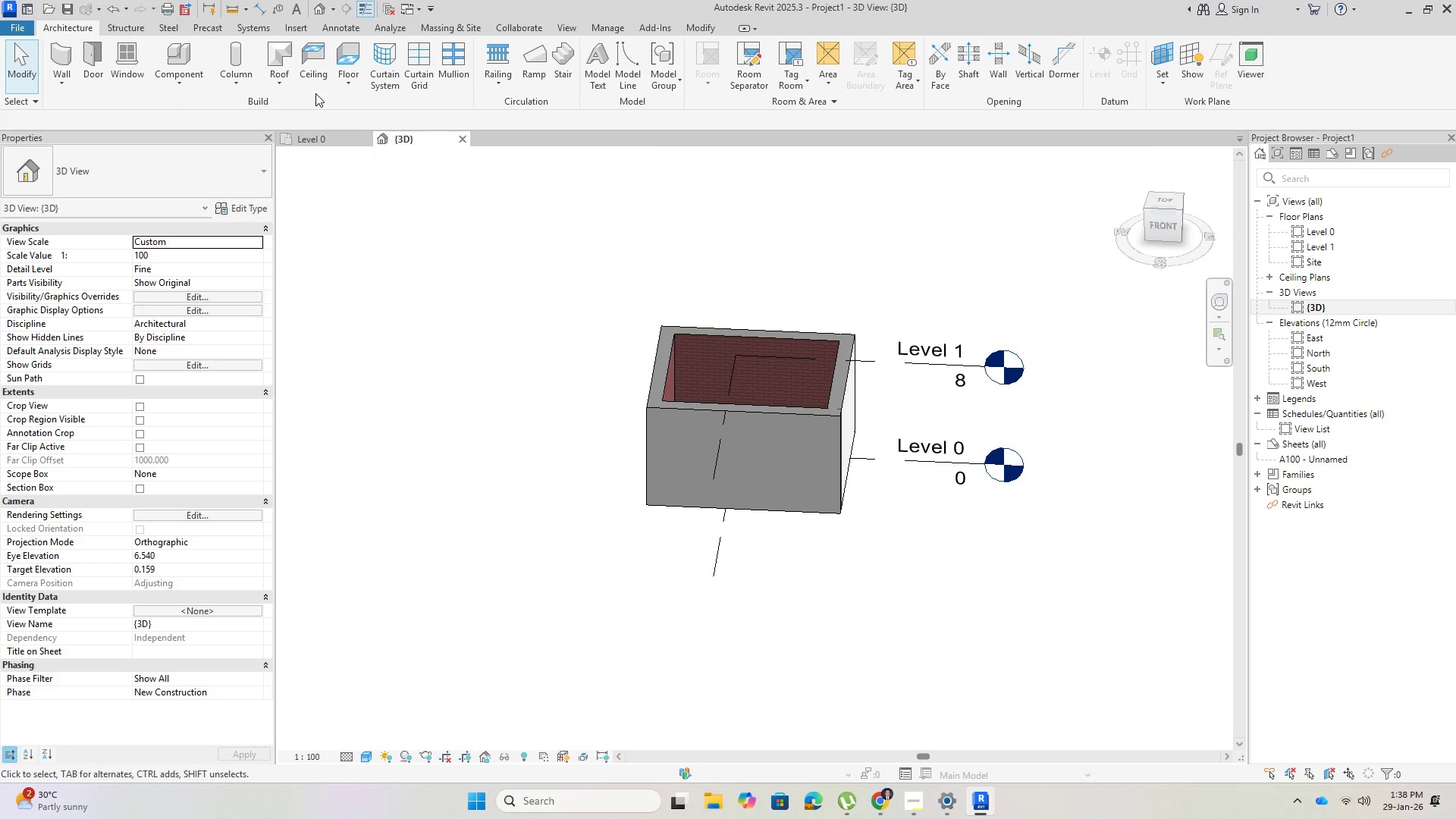 
left_click([350, 89])
 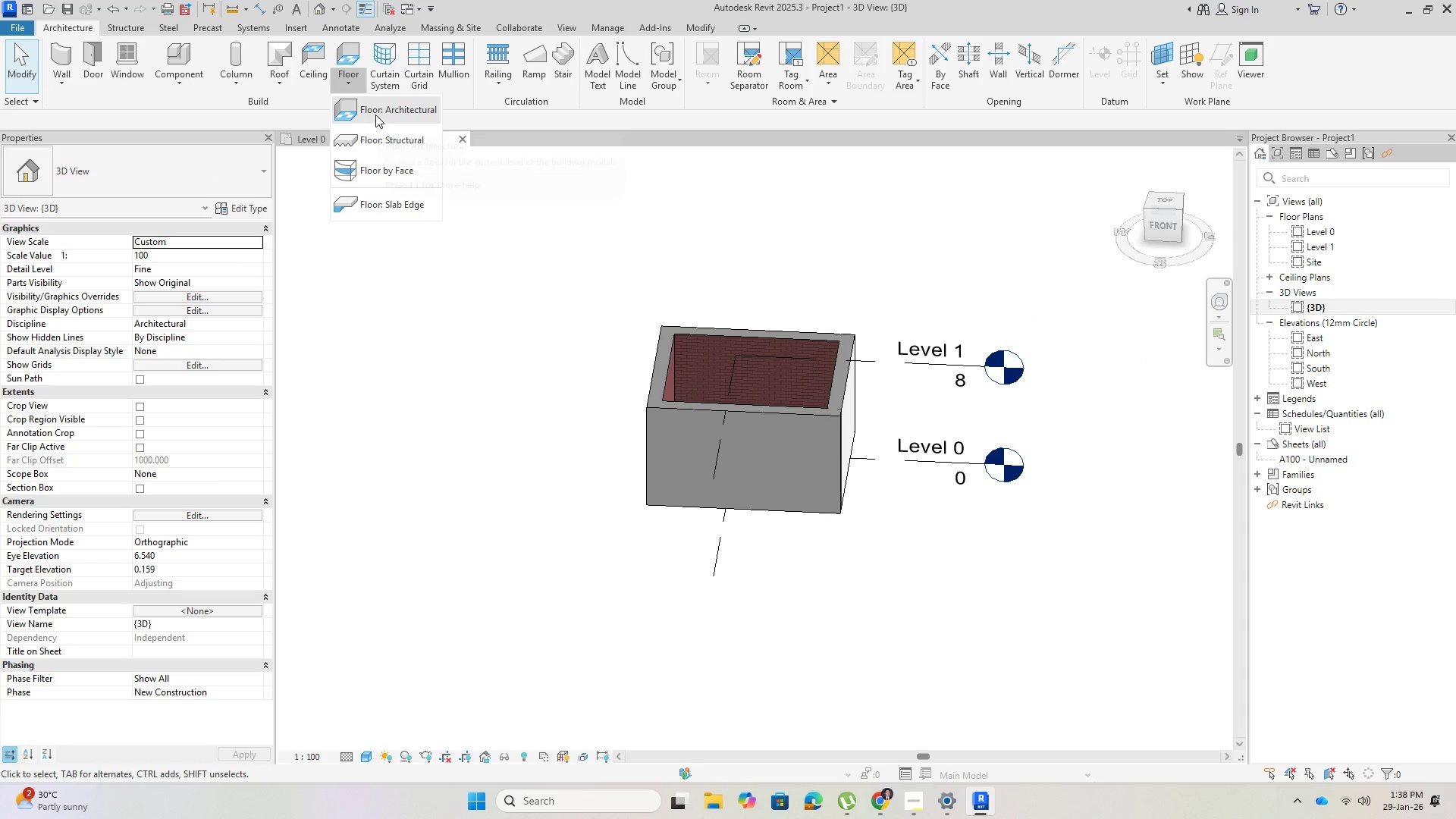 
left_click([375, 114])
 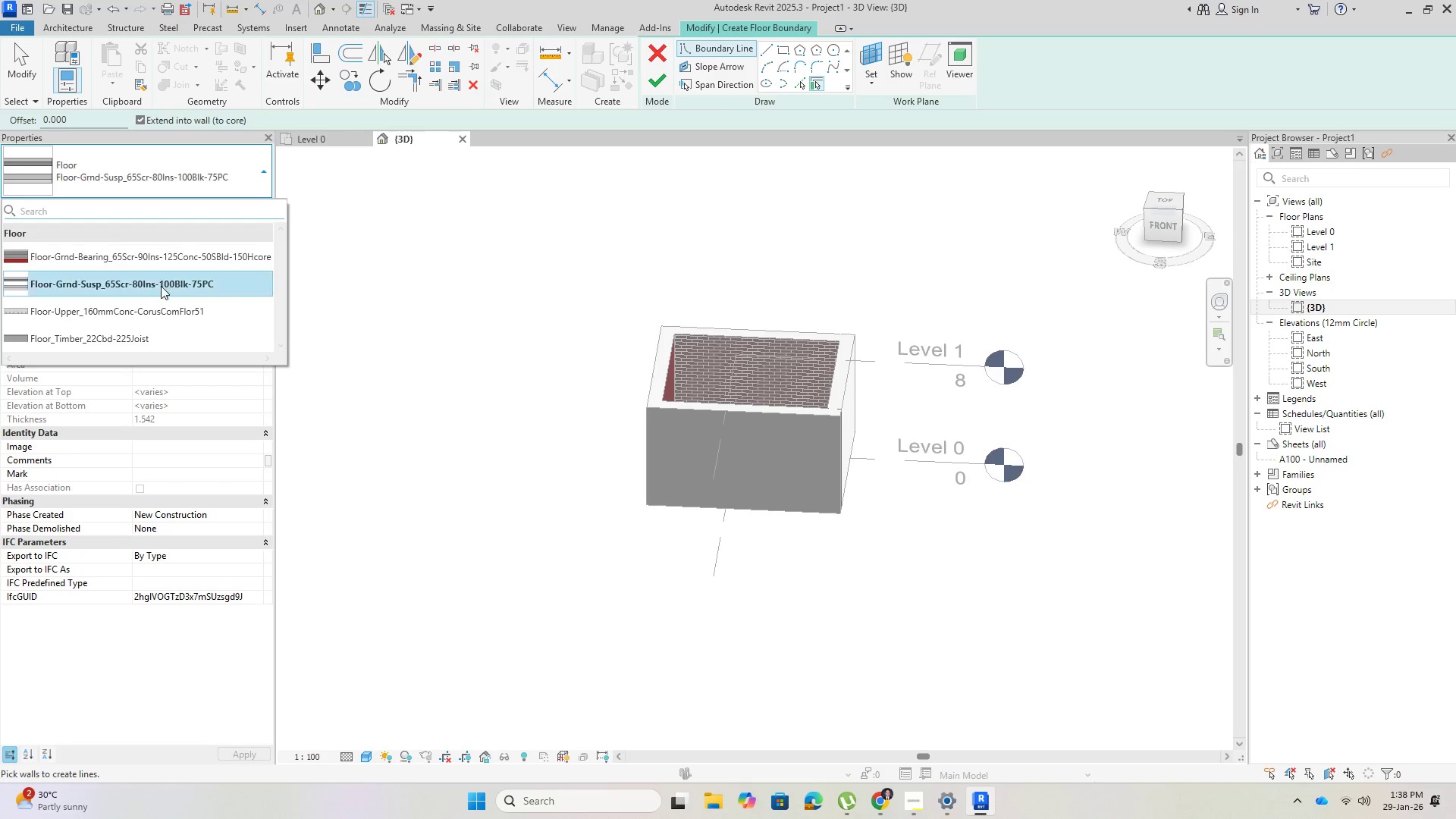 
scroll: coordinate [152, 325], scroll_direction: down, amount: 1.0
 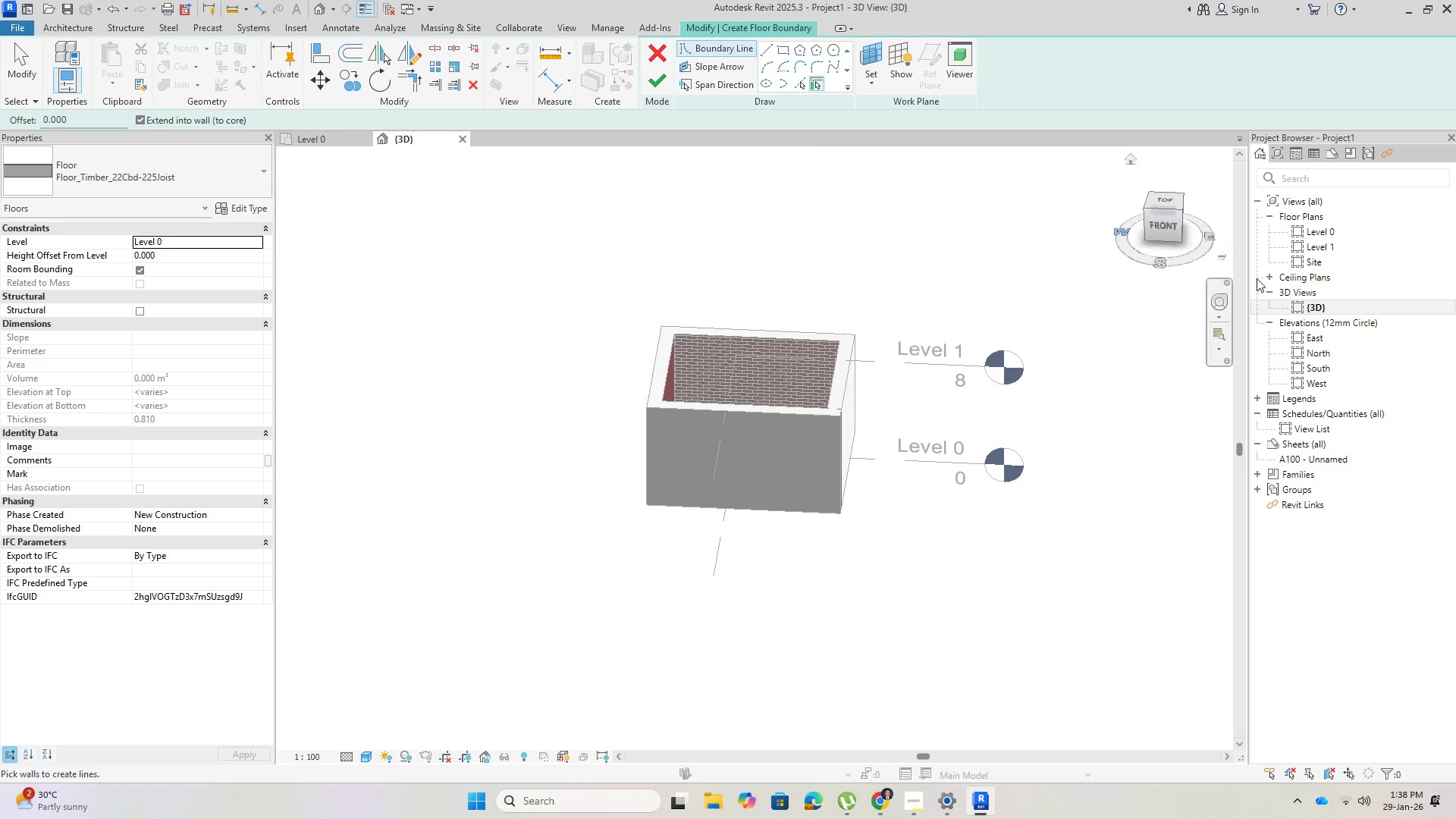 
double_click([1323, 232])
 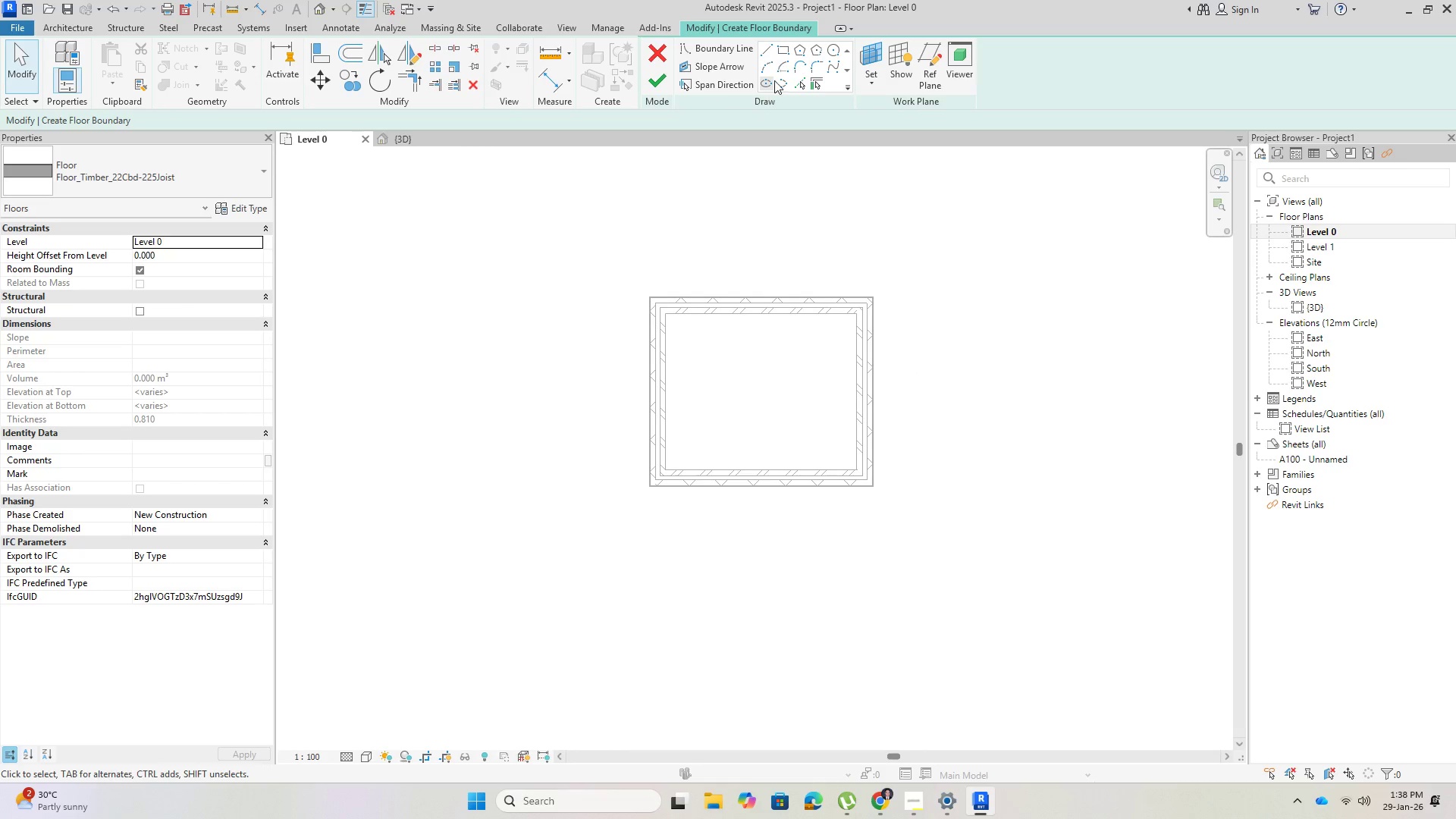 
left_click([786, 52])
 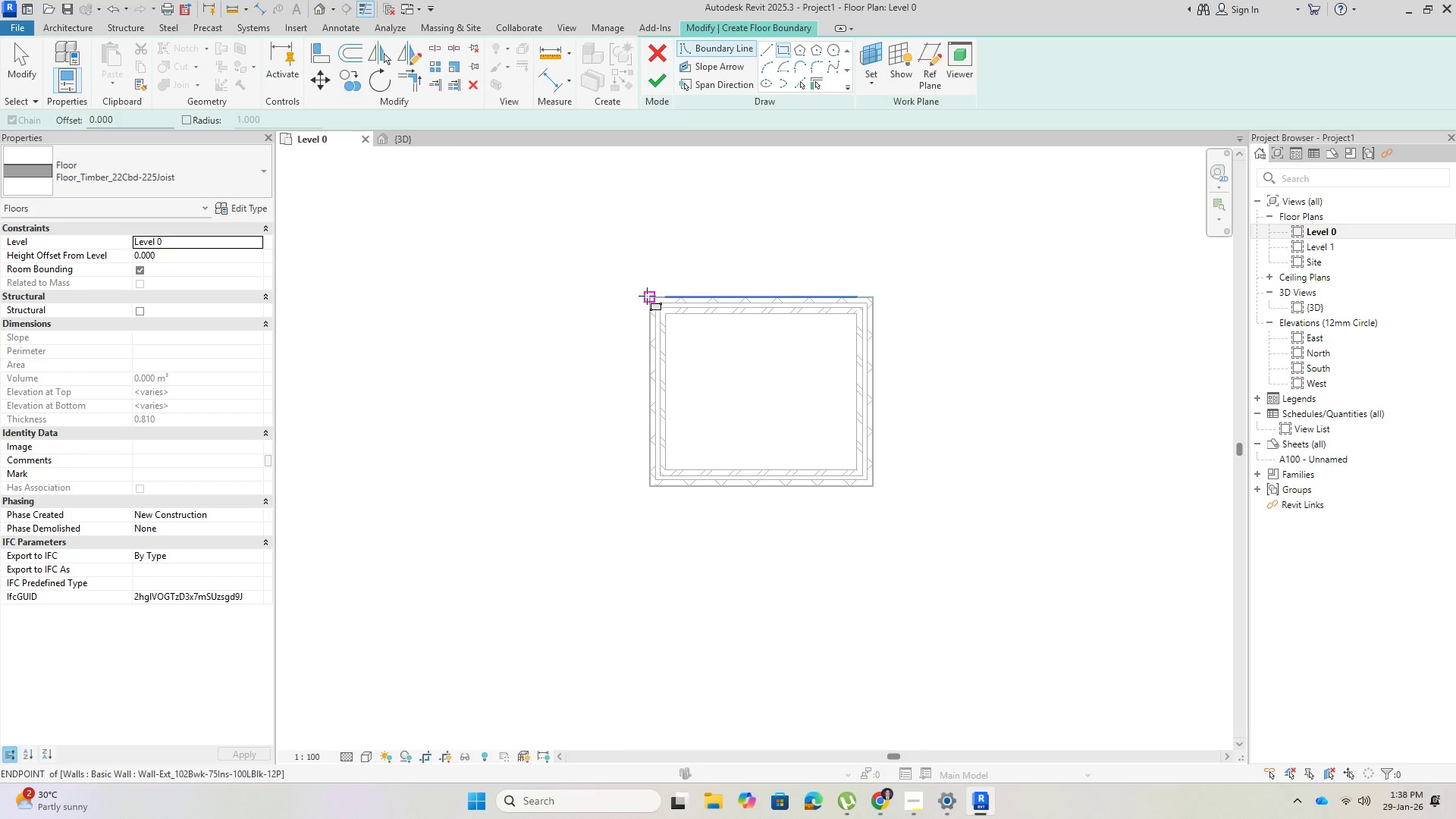 
left_click([648, 296])
 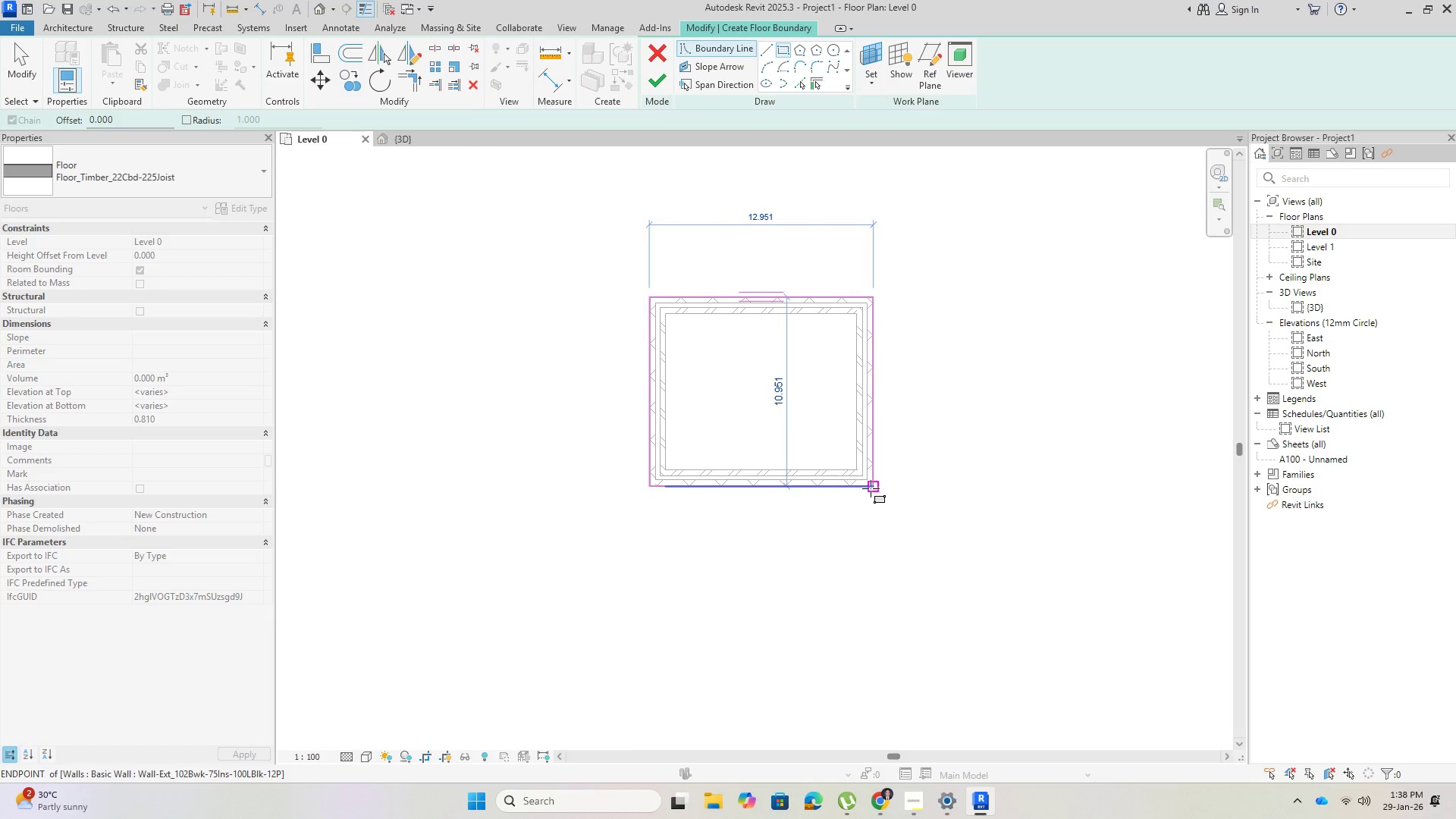 
left_click([872, 487])
 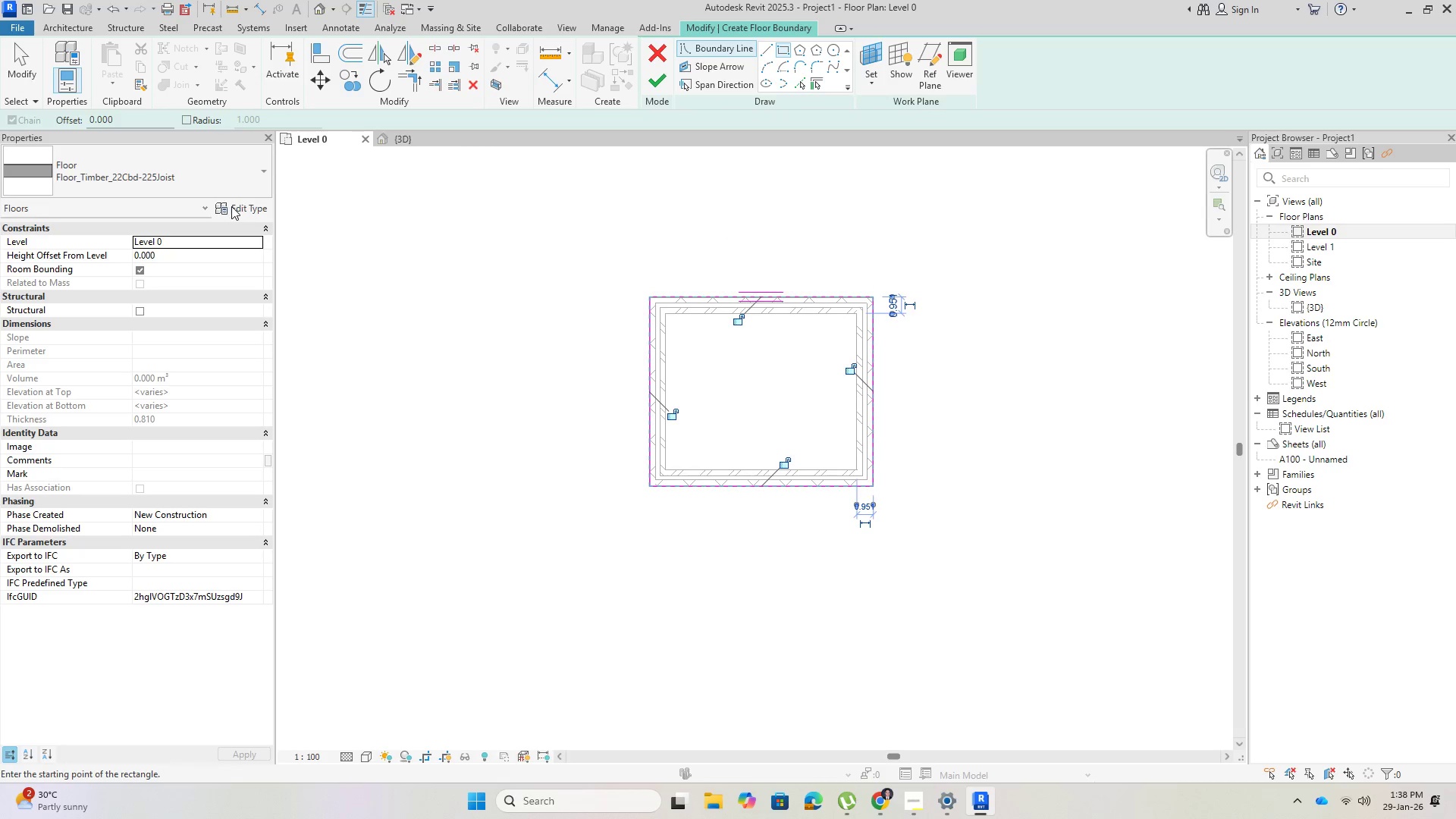 
left_click([233, 209])
 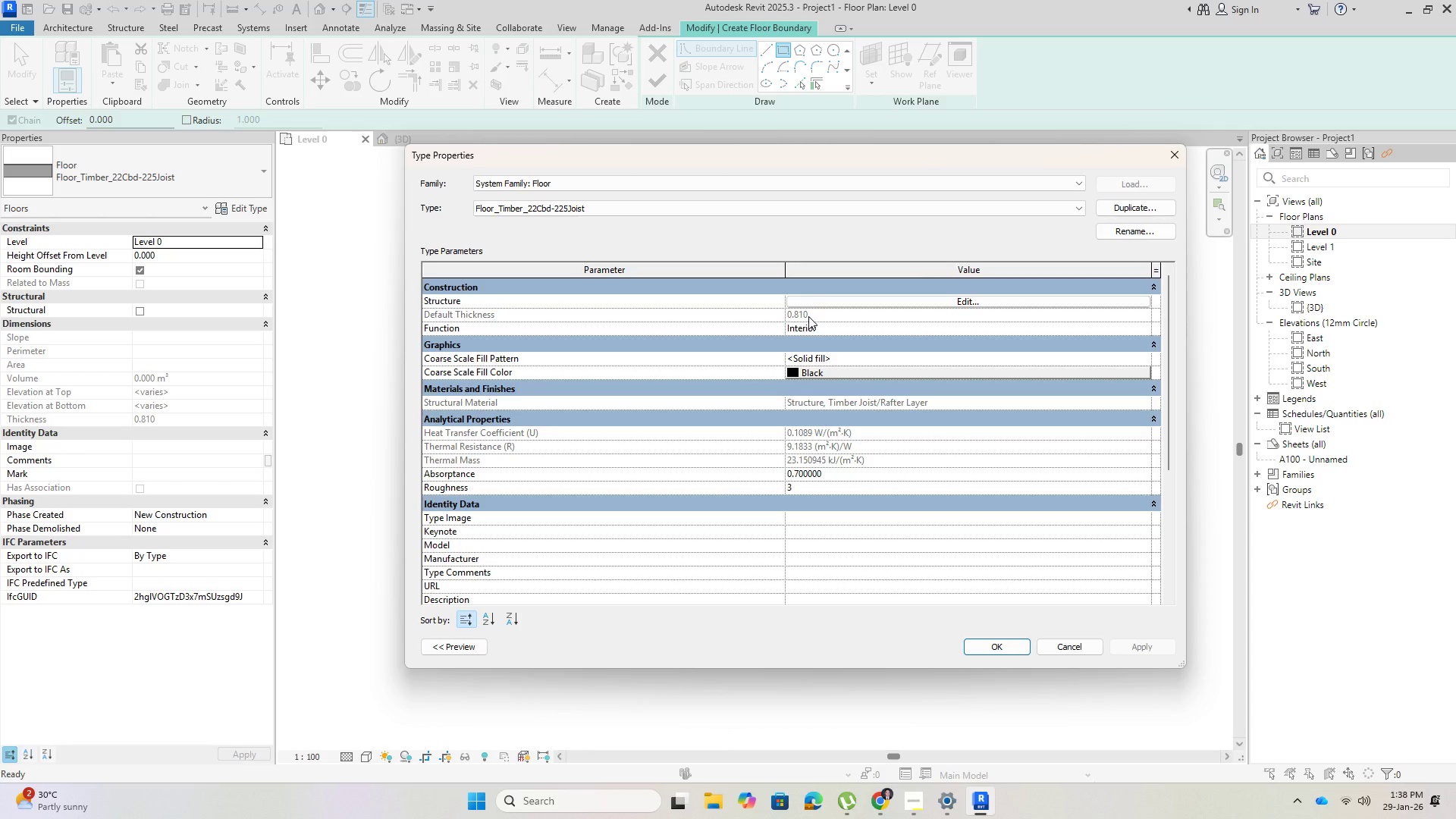 
left_click([849, 300])
 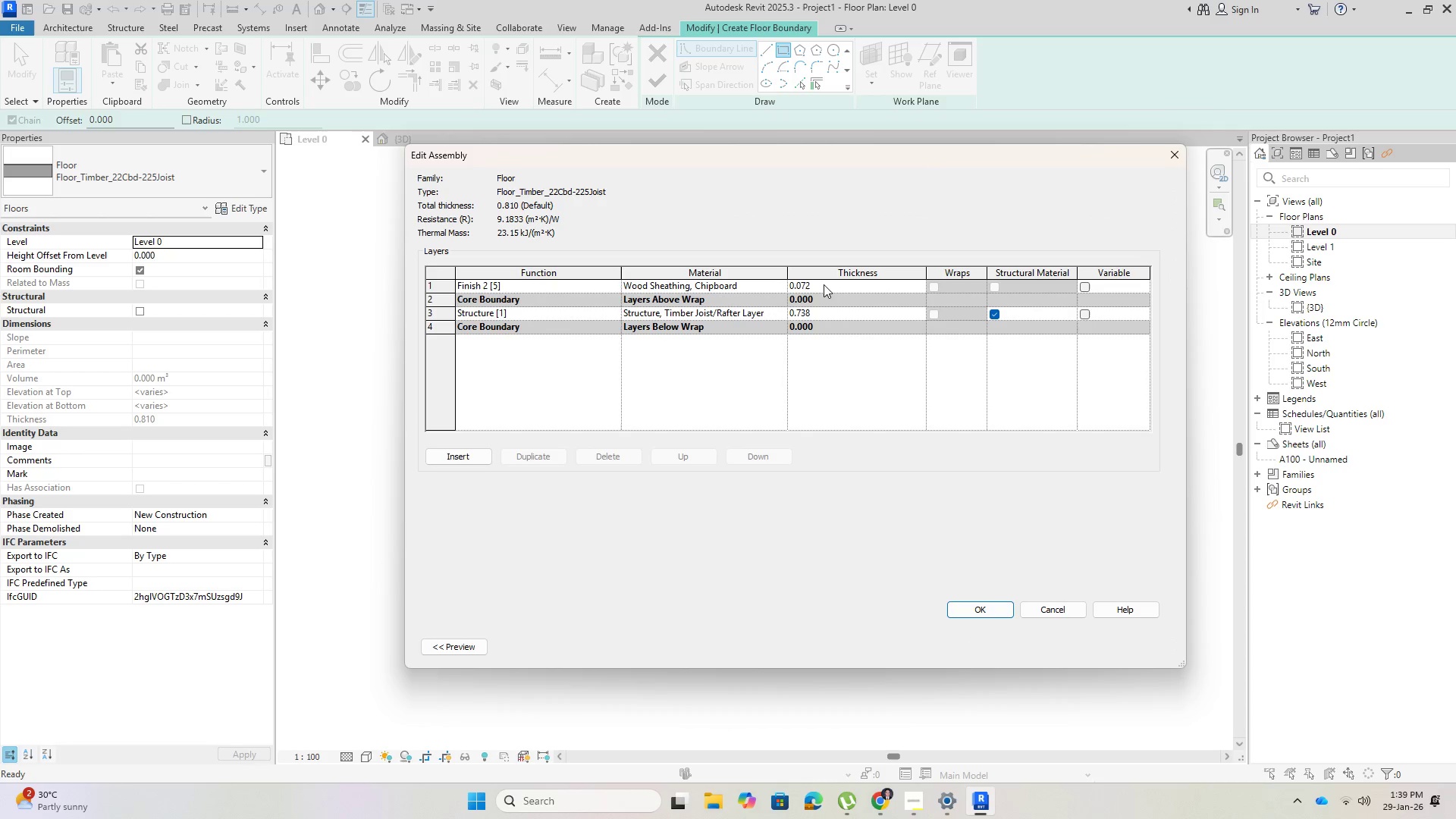 
left_click([820, 312])
 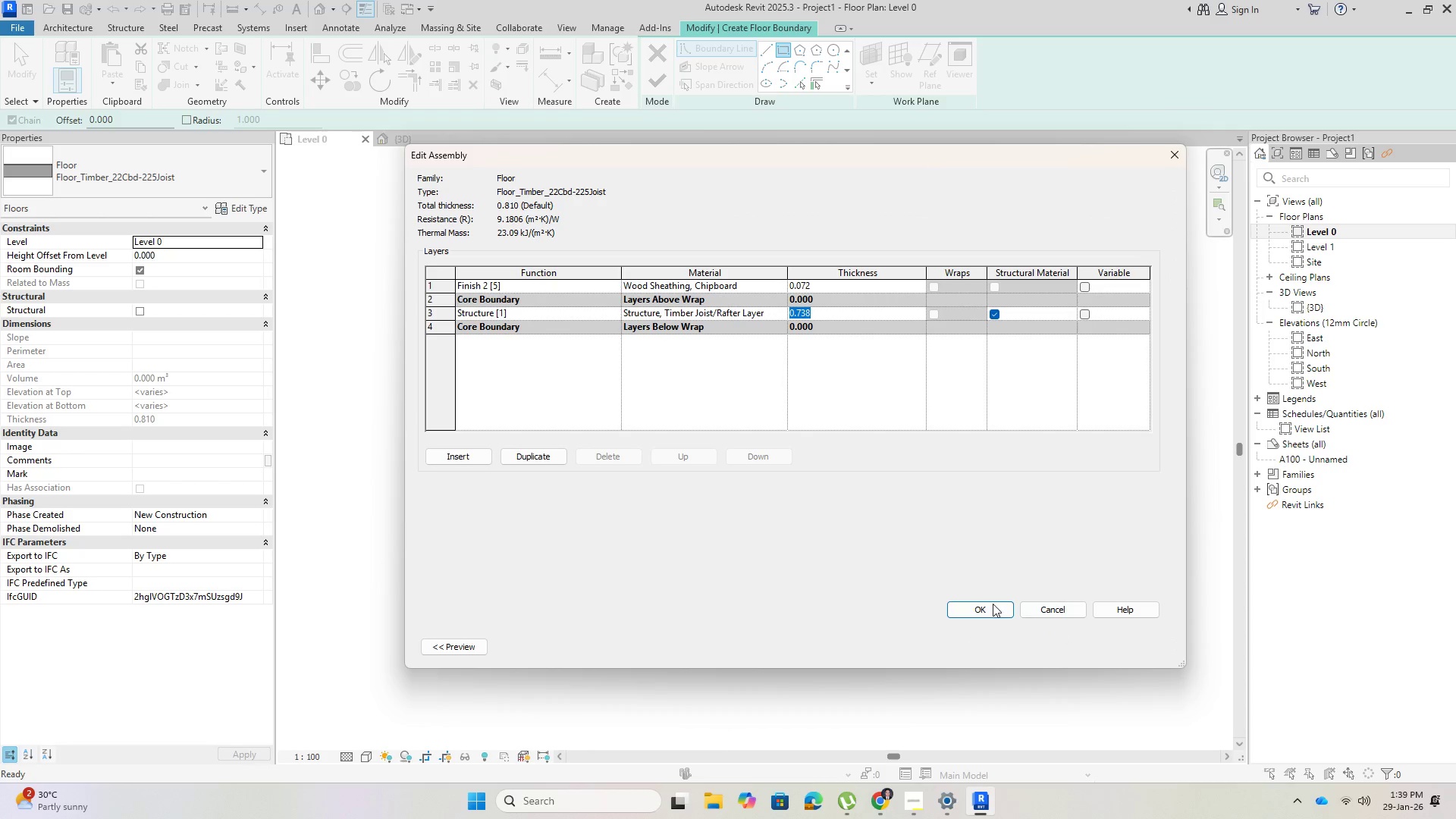 
double_click([978, 606])
 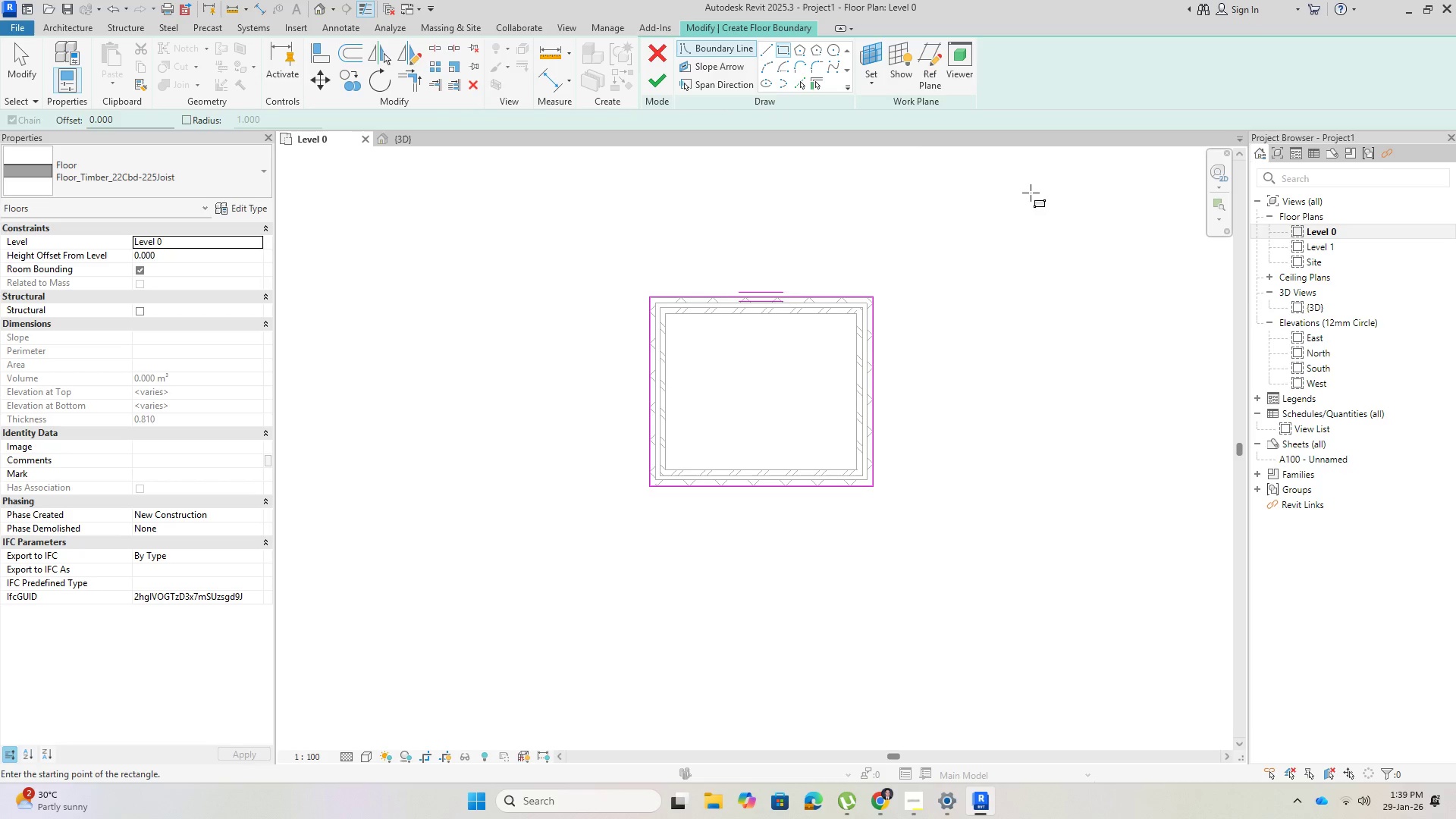 
left_click([653, 76])
 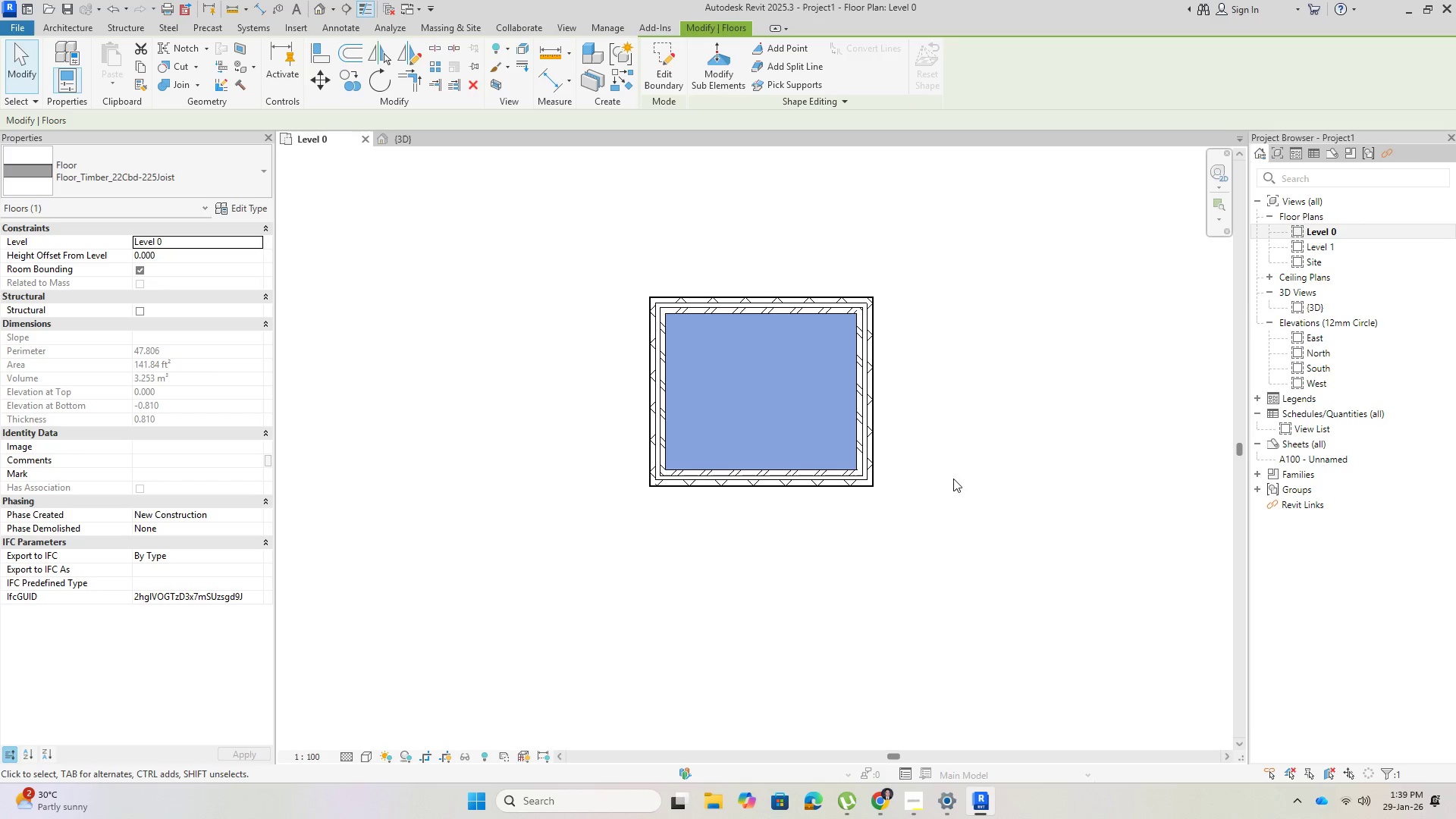 
hold_key(key=ShiftLeft, duration=0.59)
 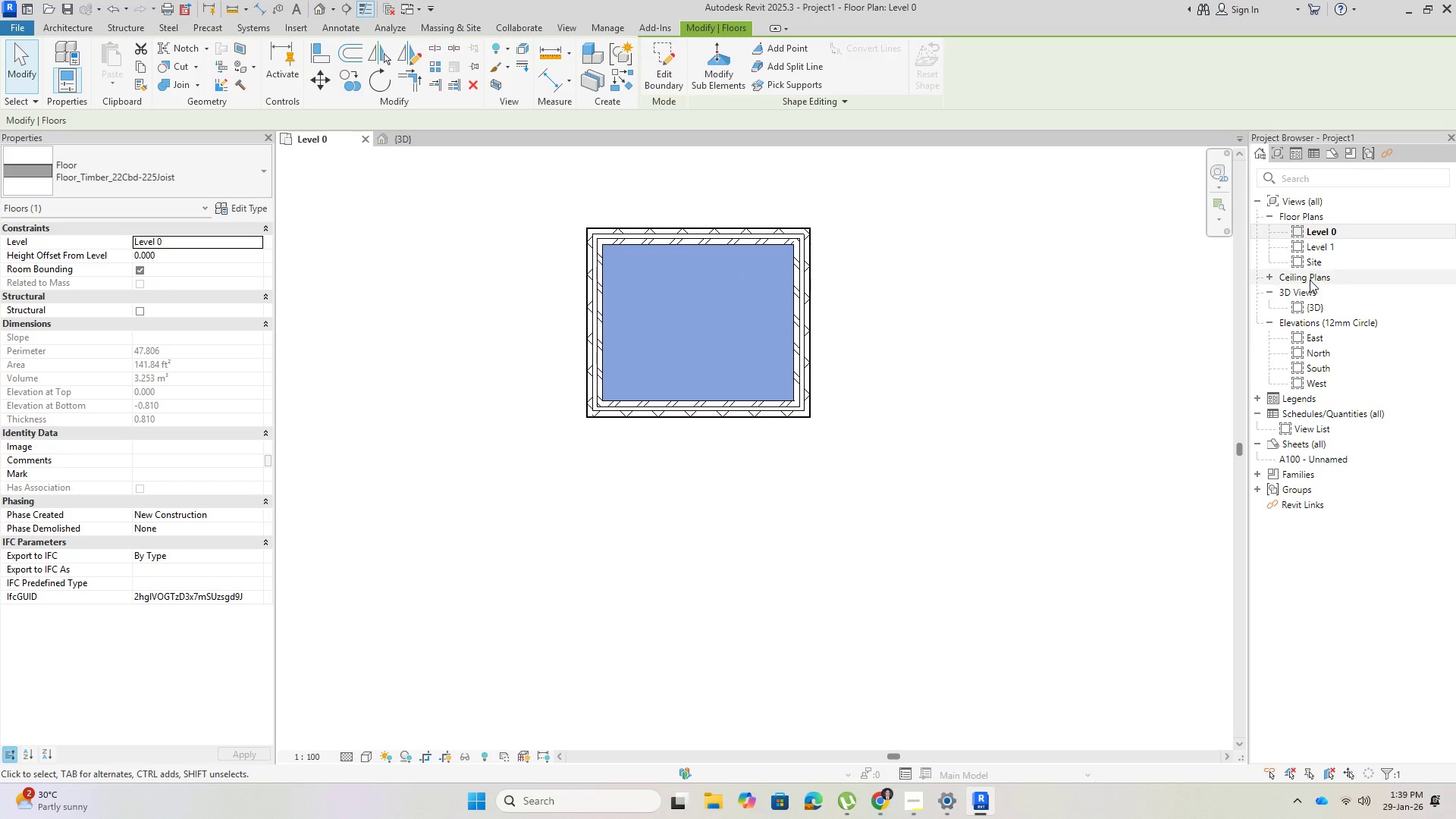 
mouse_move([1291, 297])
 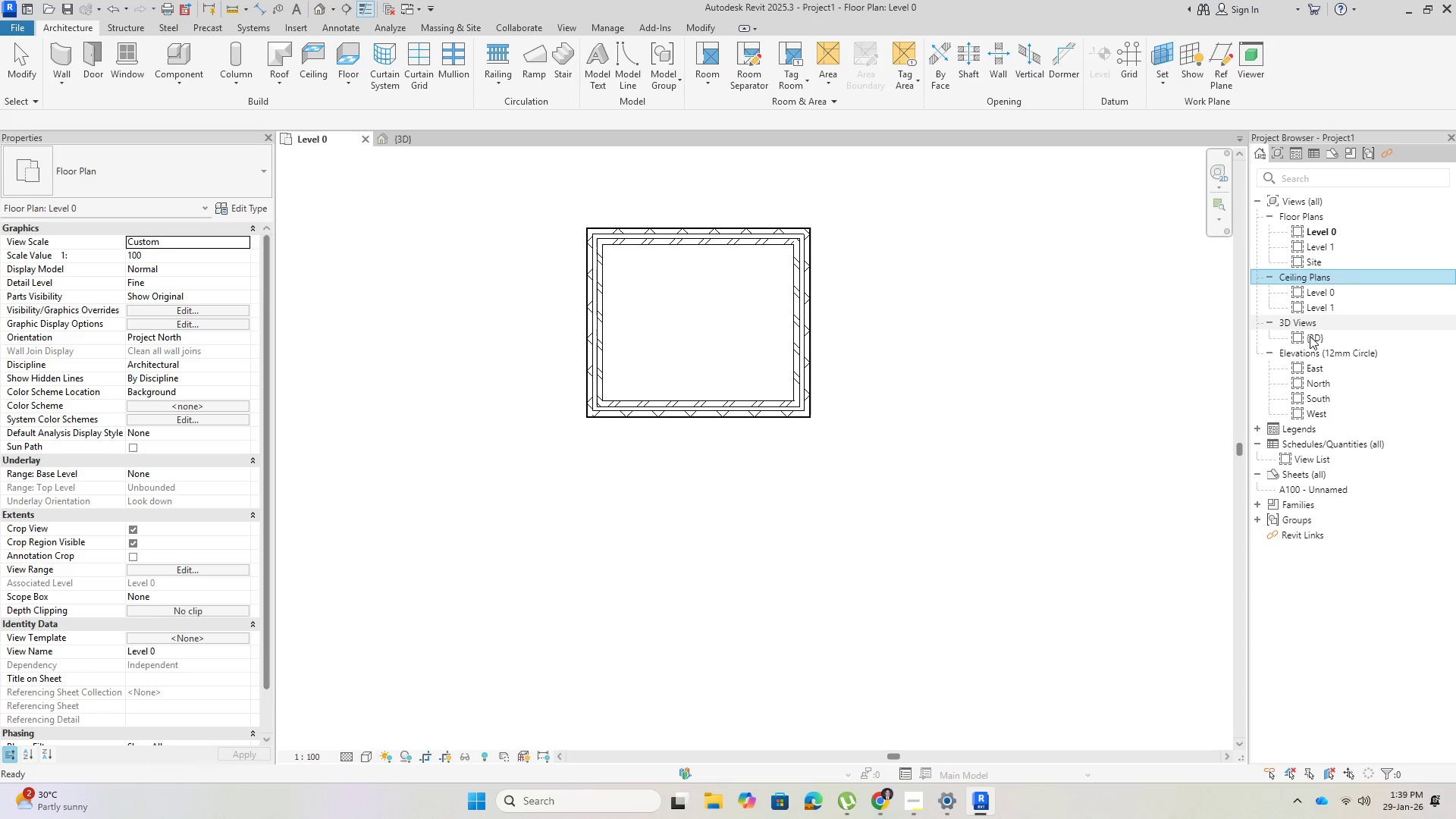 
left_click([1308, 339])
 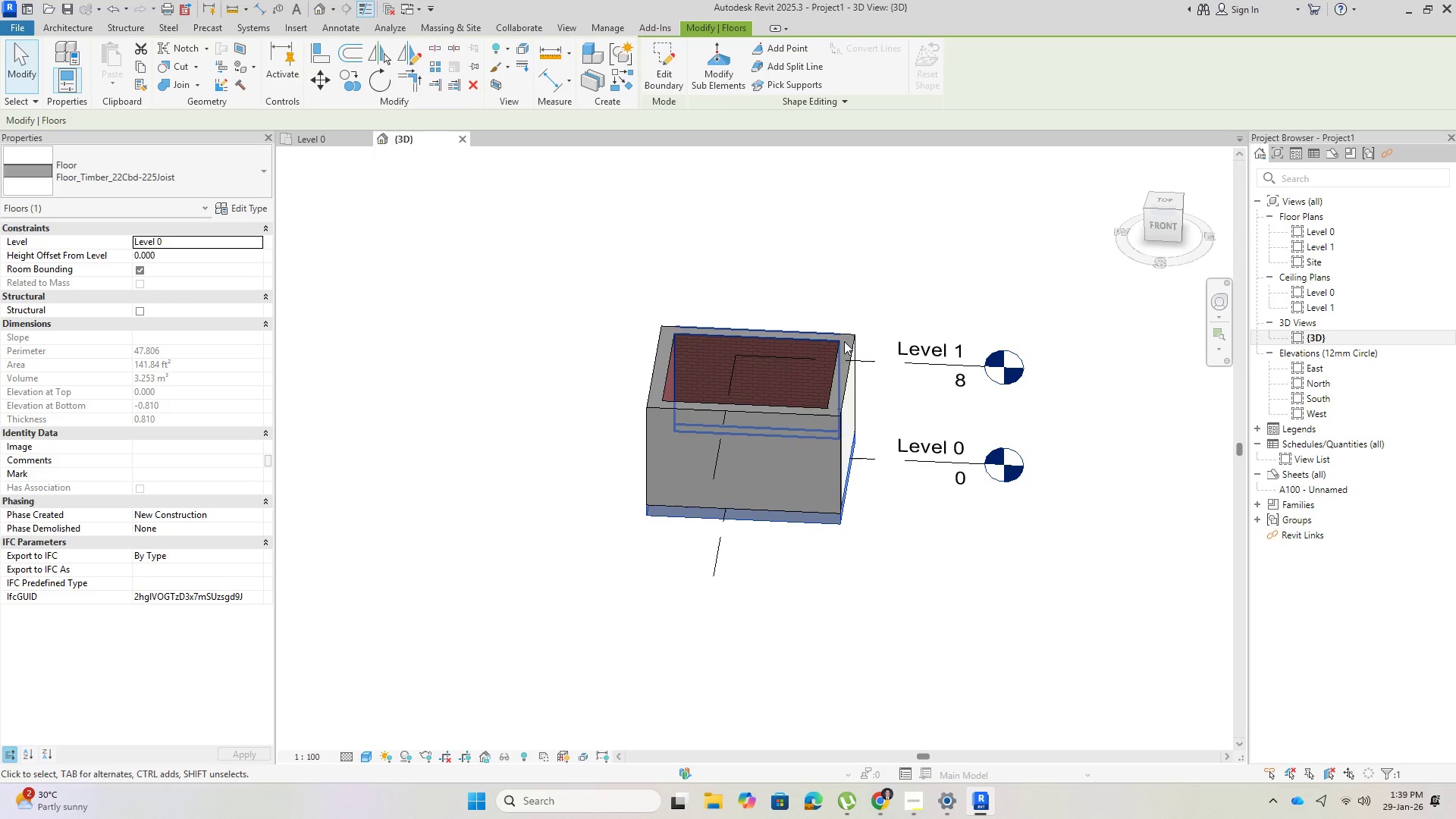 
hold_key(key=ShiftLeft, duration=1.5)
 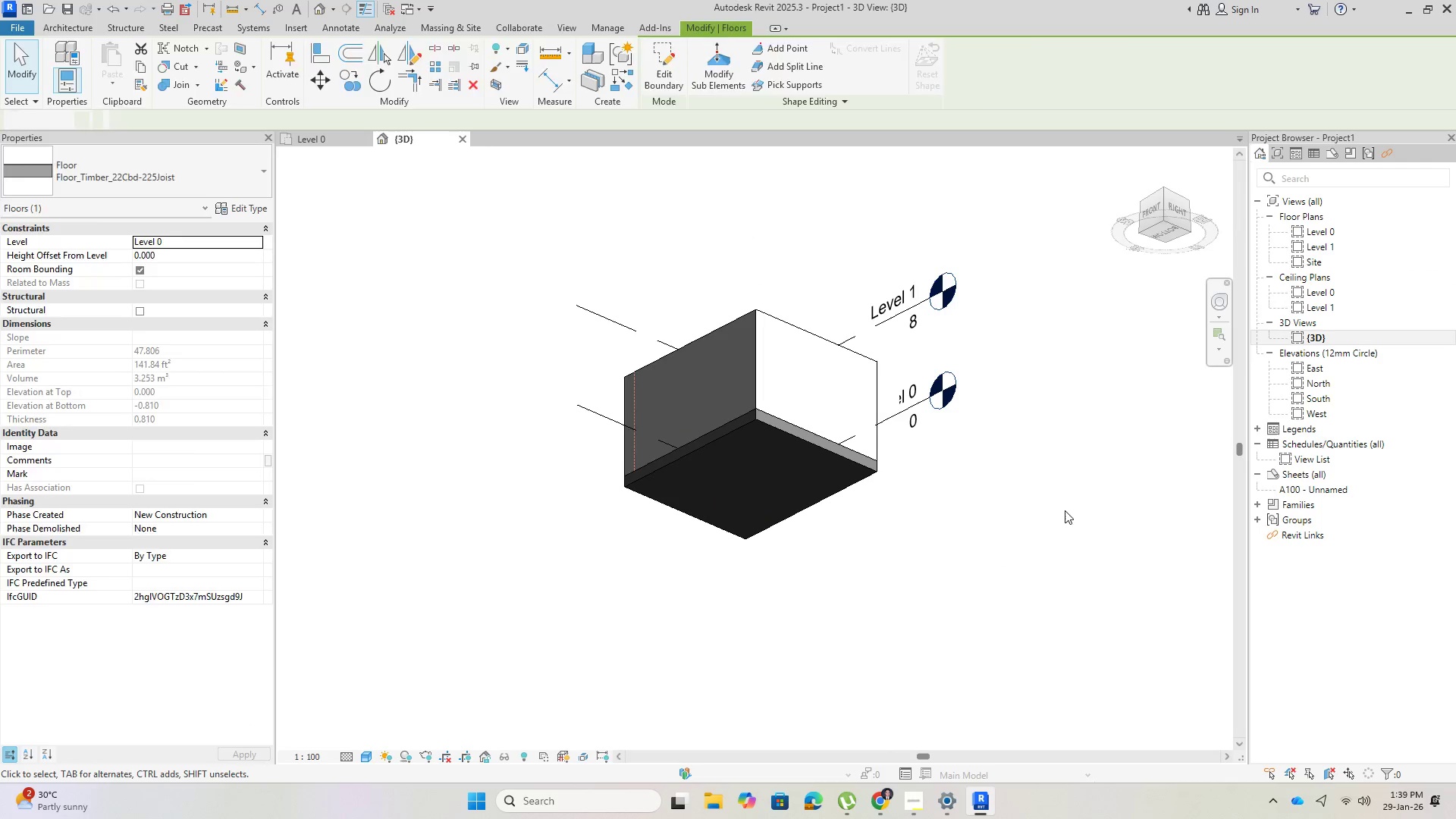 
key(Shift+ShiftLeft)
 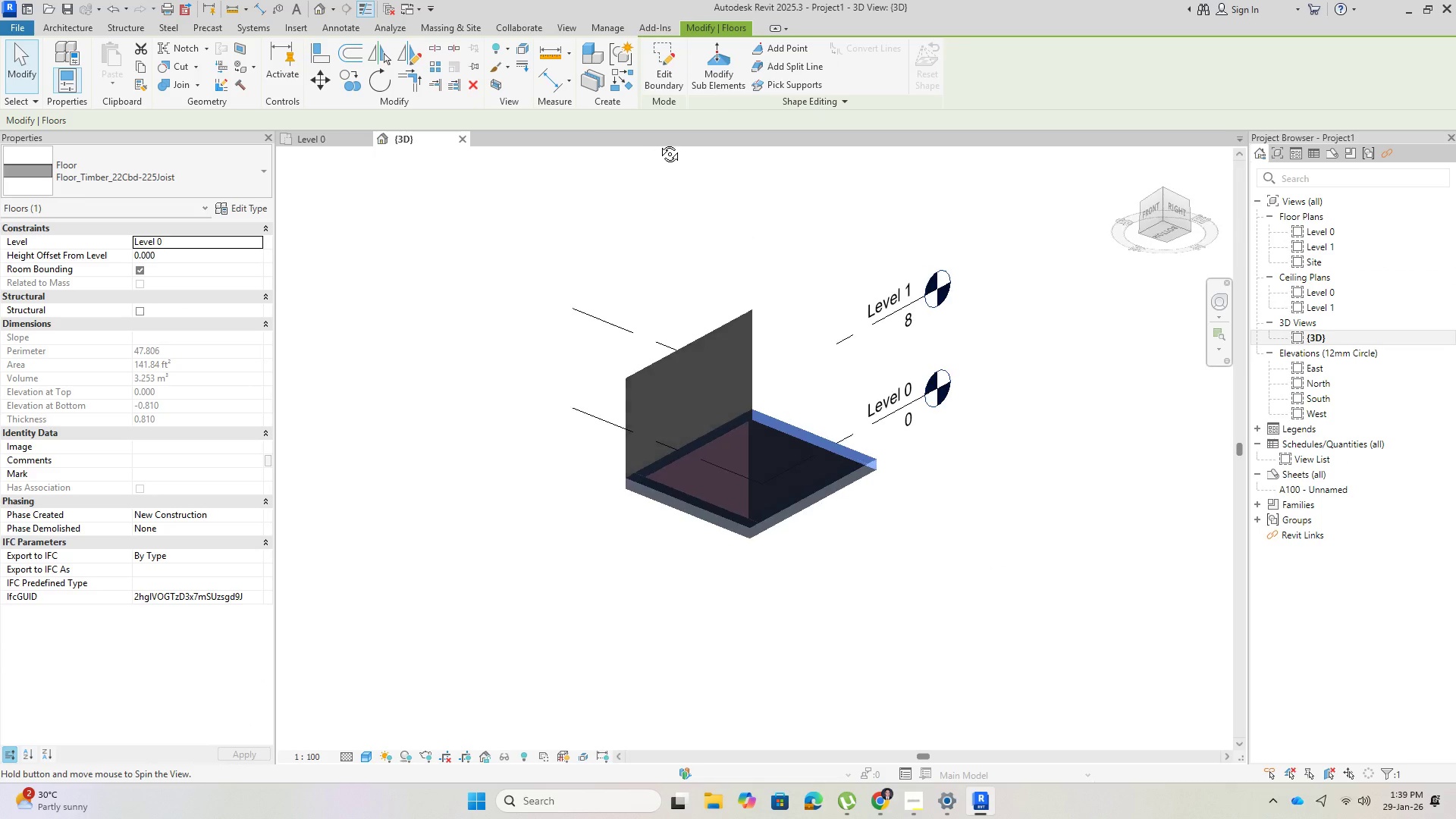 
key(Shift+ShiftLeft)
 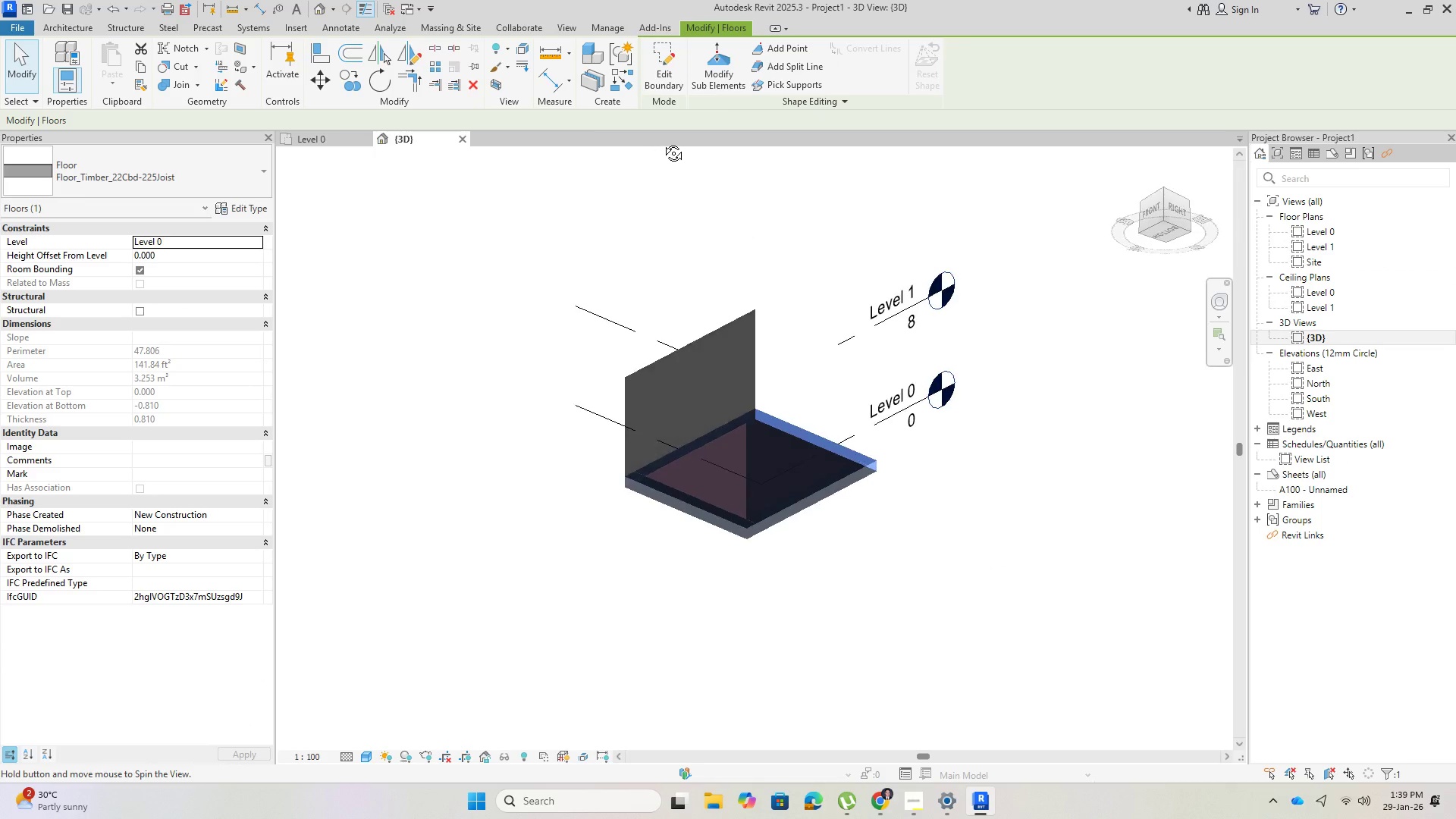 
key(Shift+ShiftLeft)
 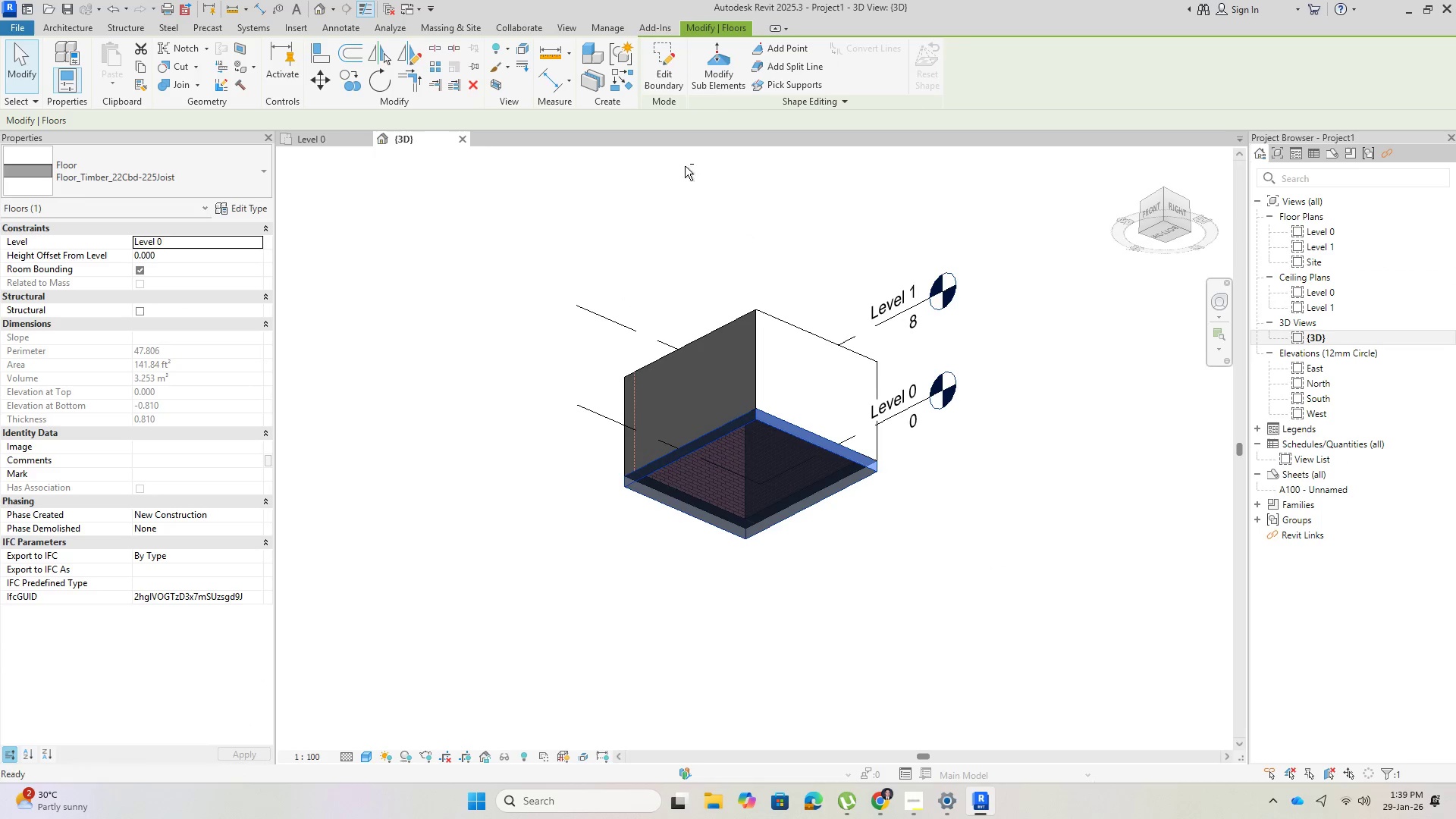 
key(Shift+ShiftLeft)
 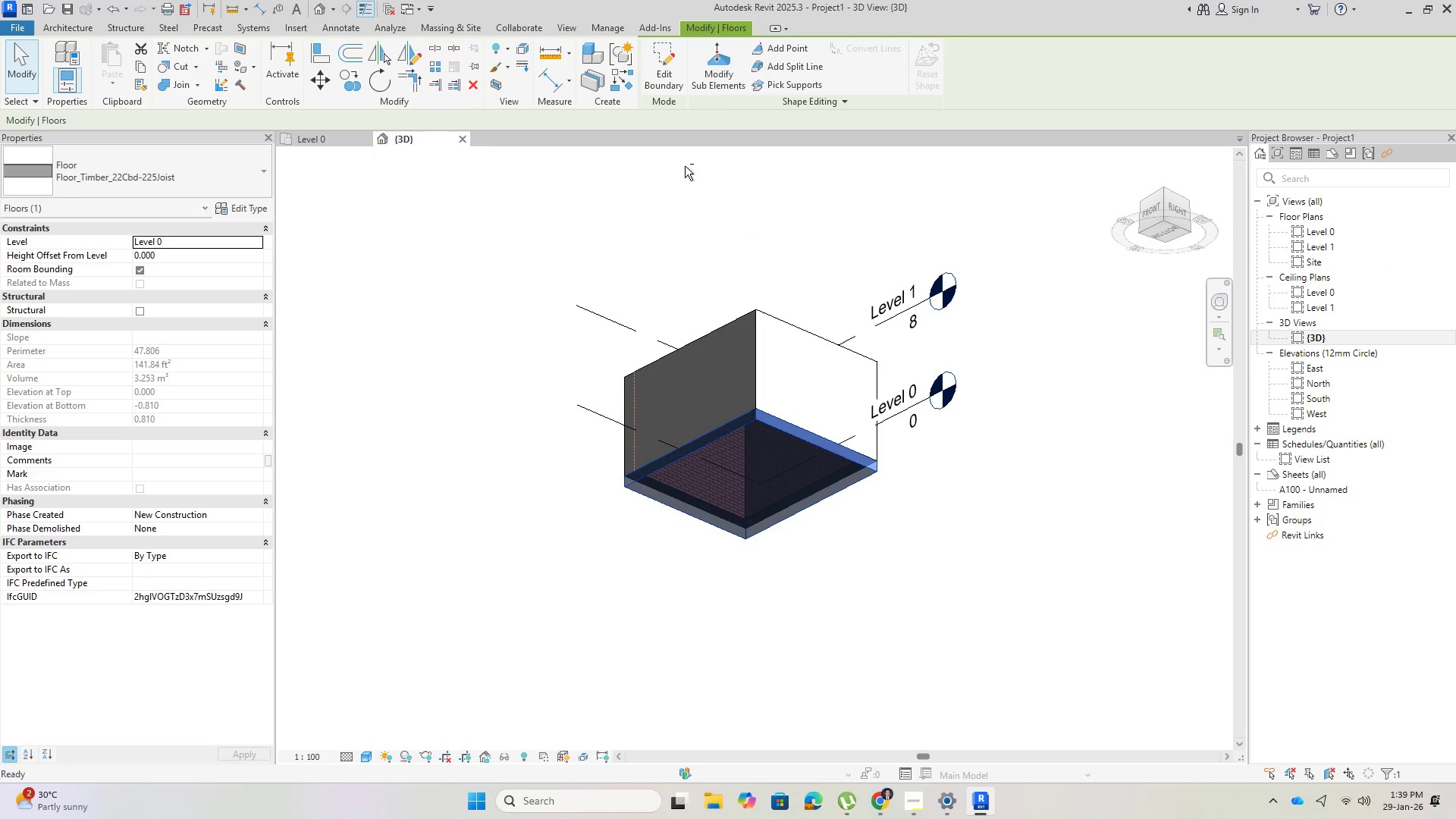 
key(Shift+ShiftLeft)
 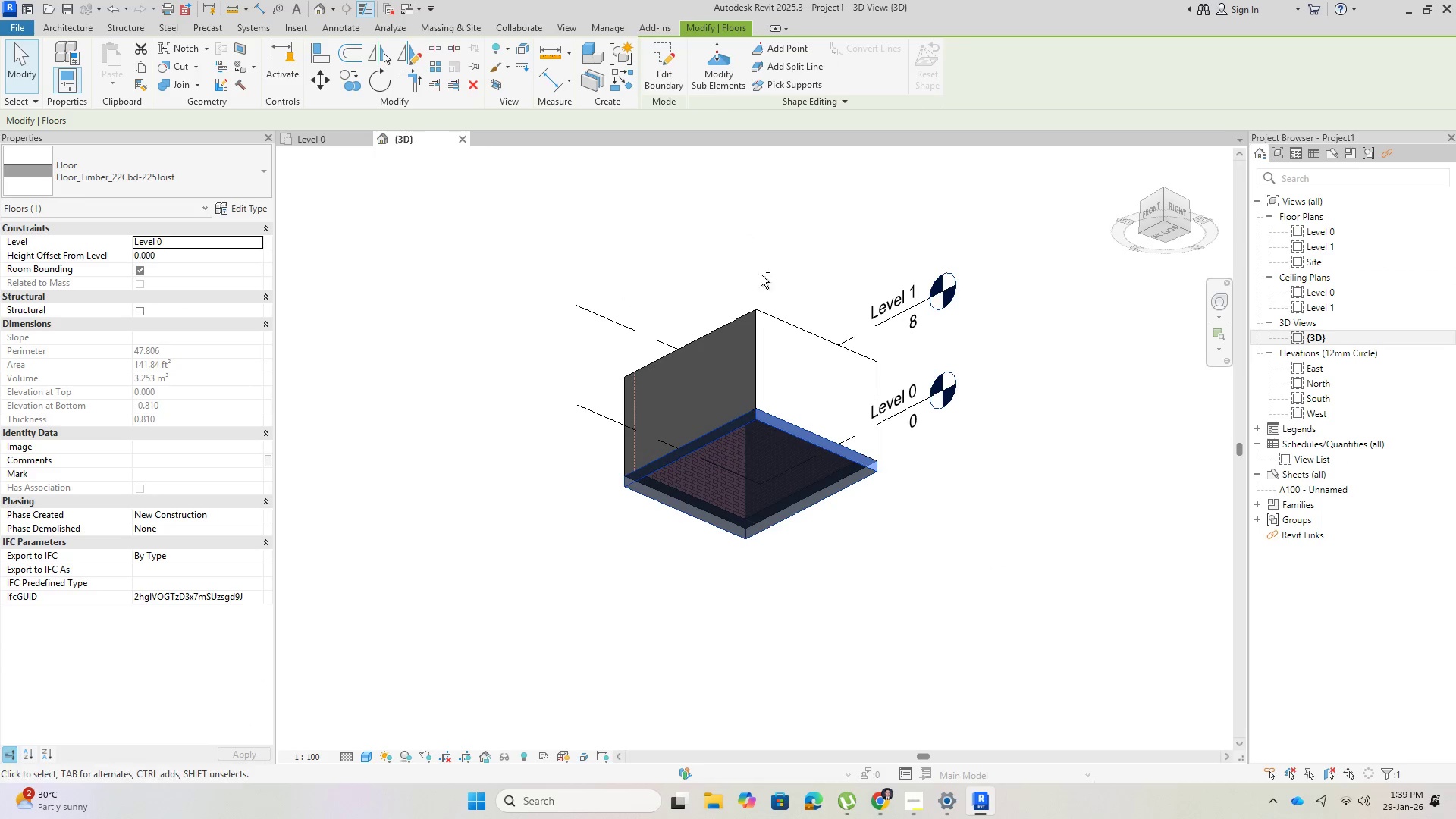 
key(Shift+ShiftLeft)
 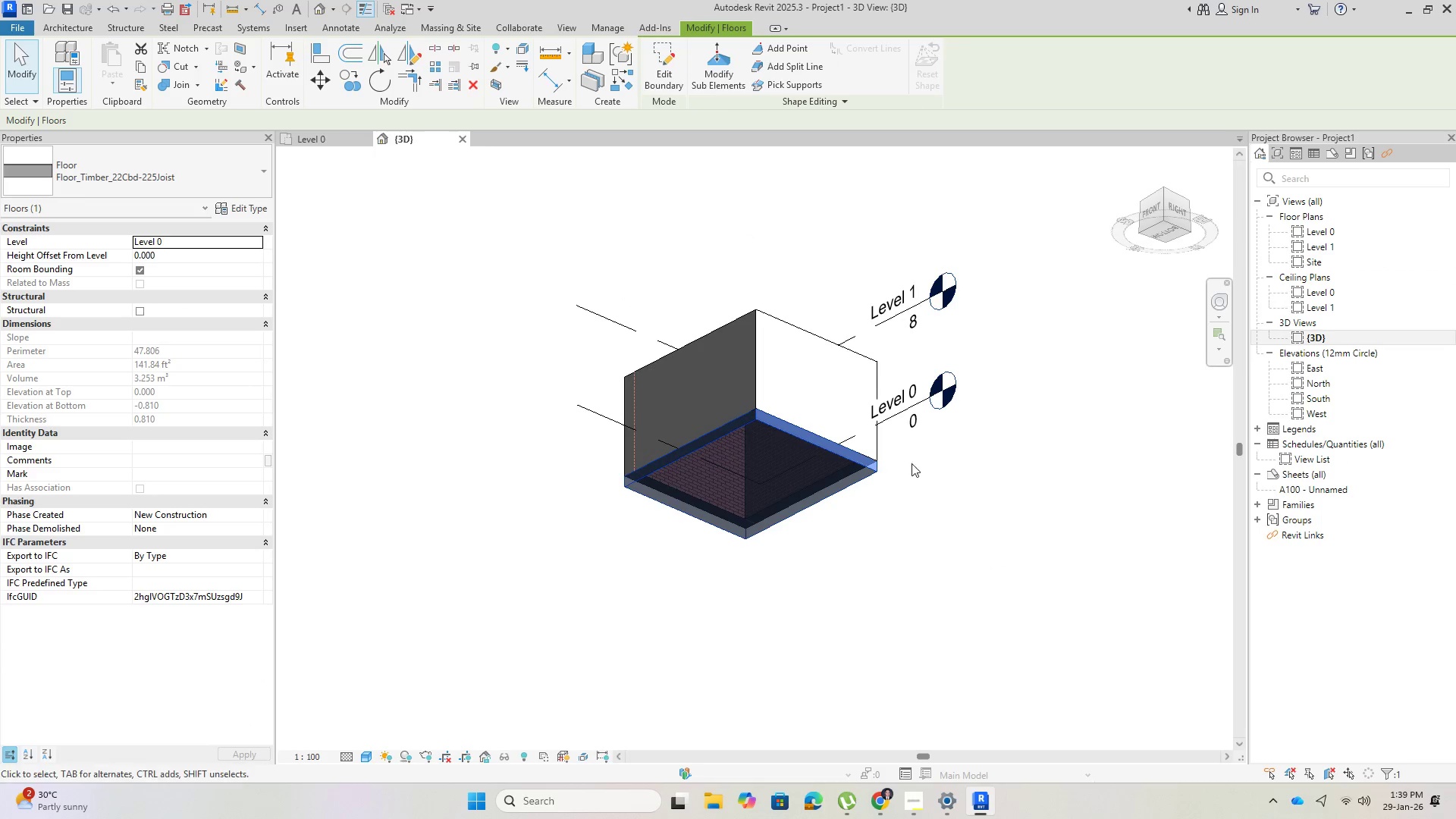 
hold_key(key=ShiftLeft, duration=1.5)
left_click([1065, 510])
 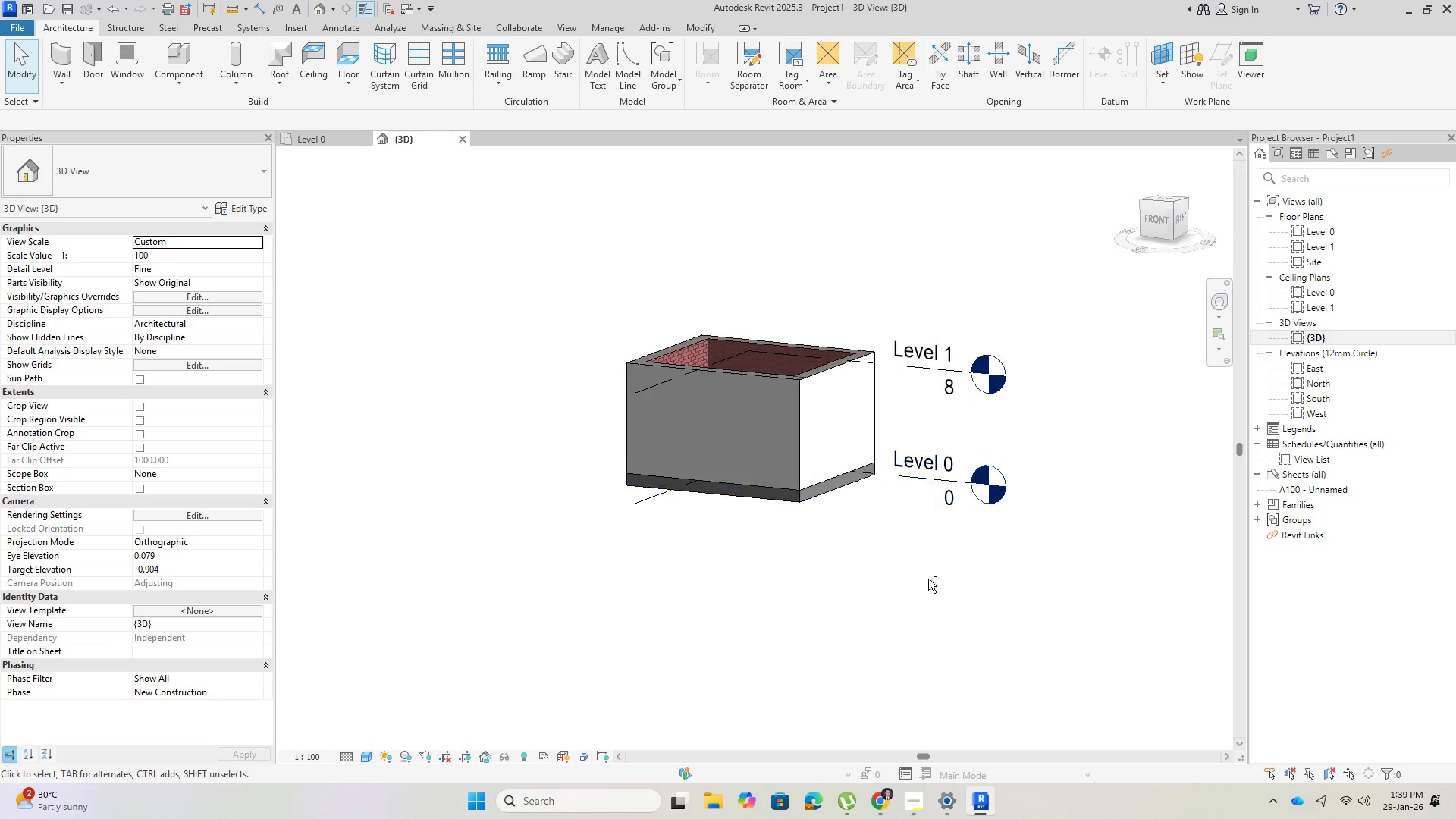 
hold_key(key=ShiftLeft, duration=1.53)
 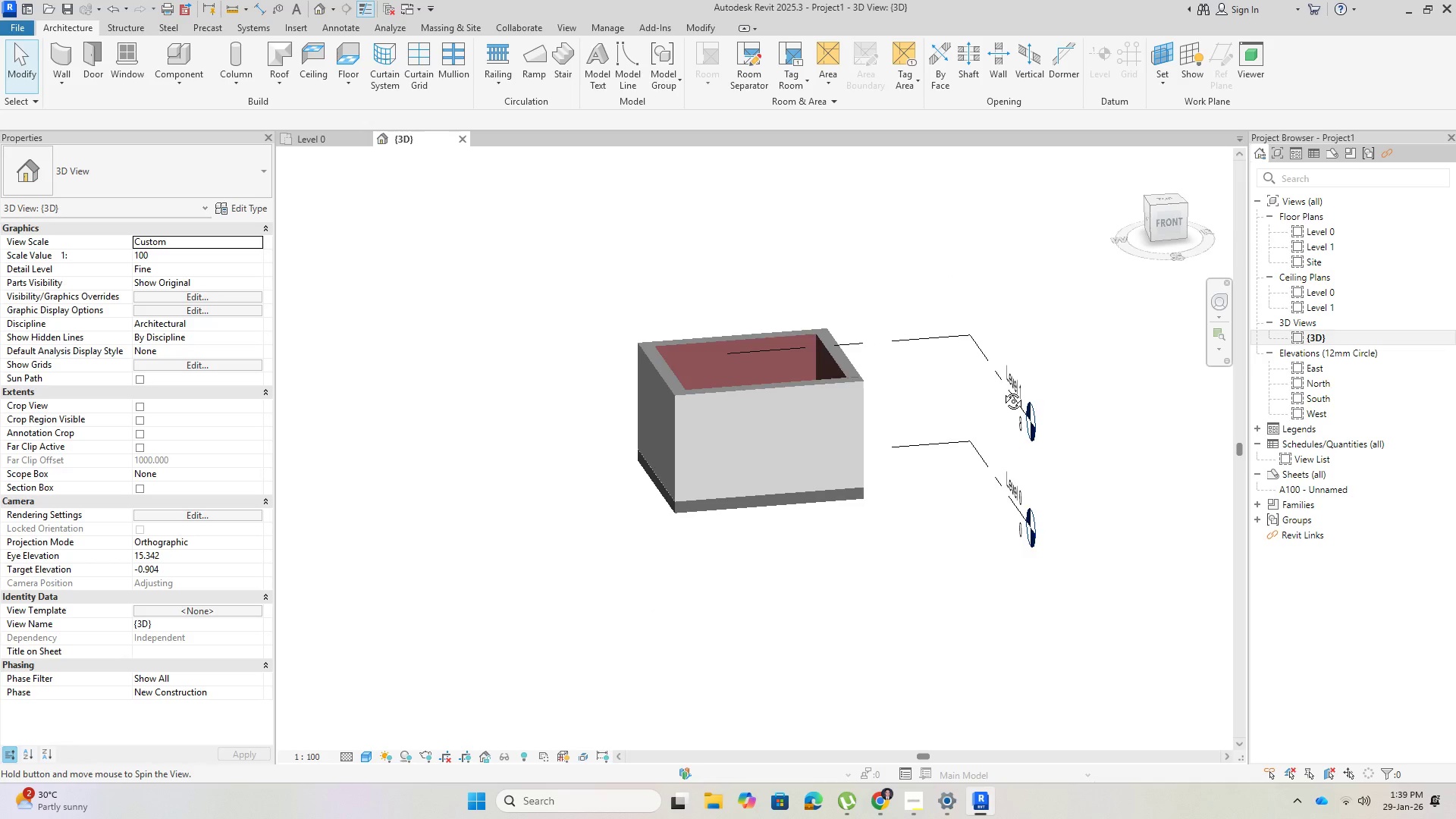 
hold_key(key=ShiftLeft, duration=1.51)
 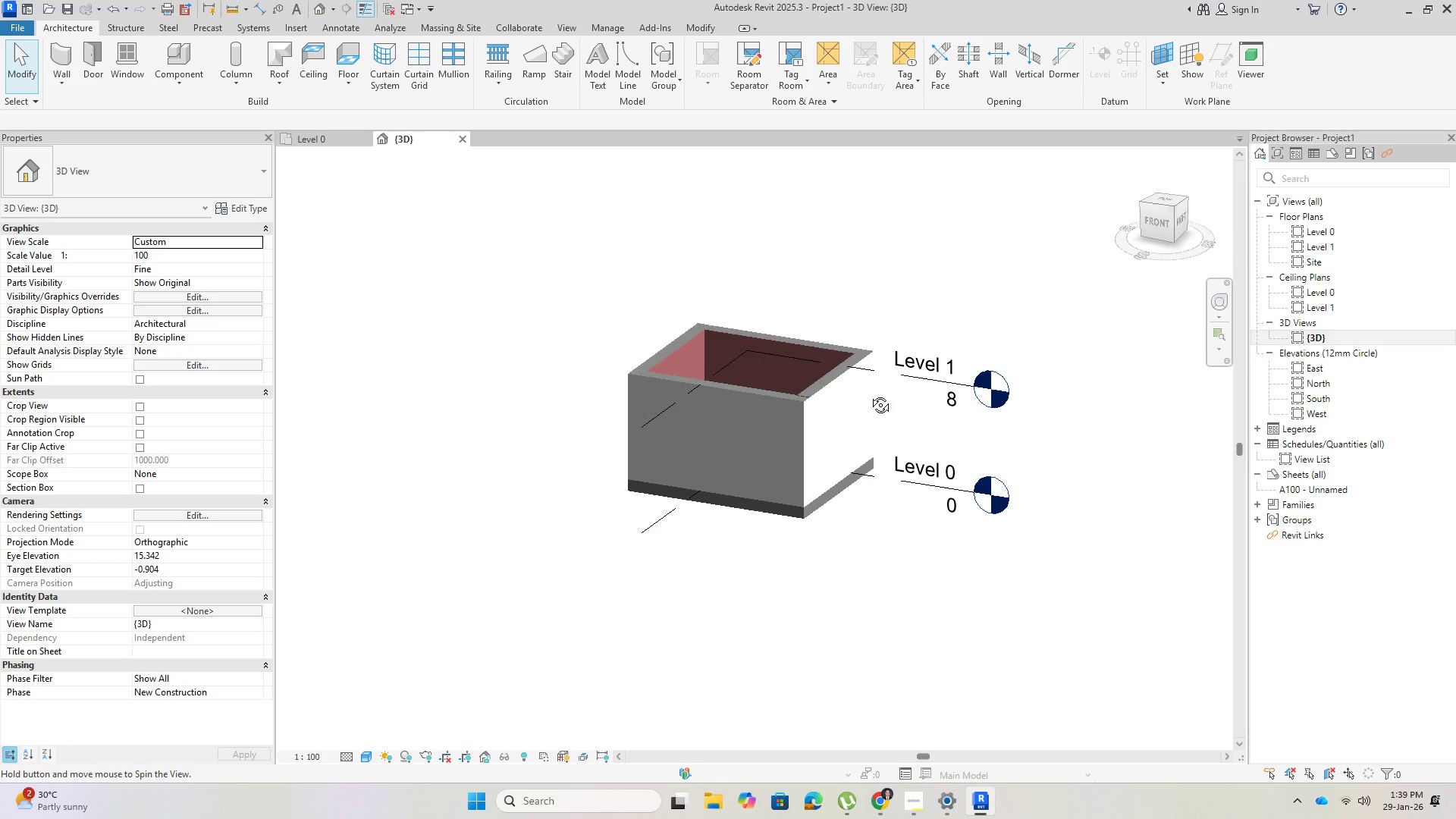 
hold_key(key=ShiftLeft, duration=1.38)
 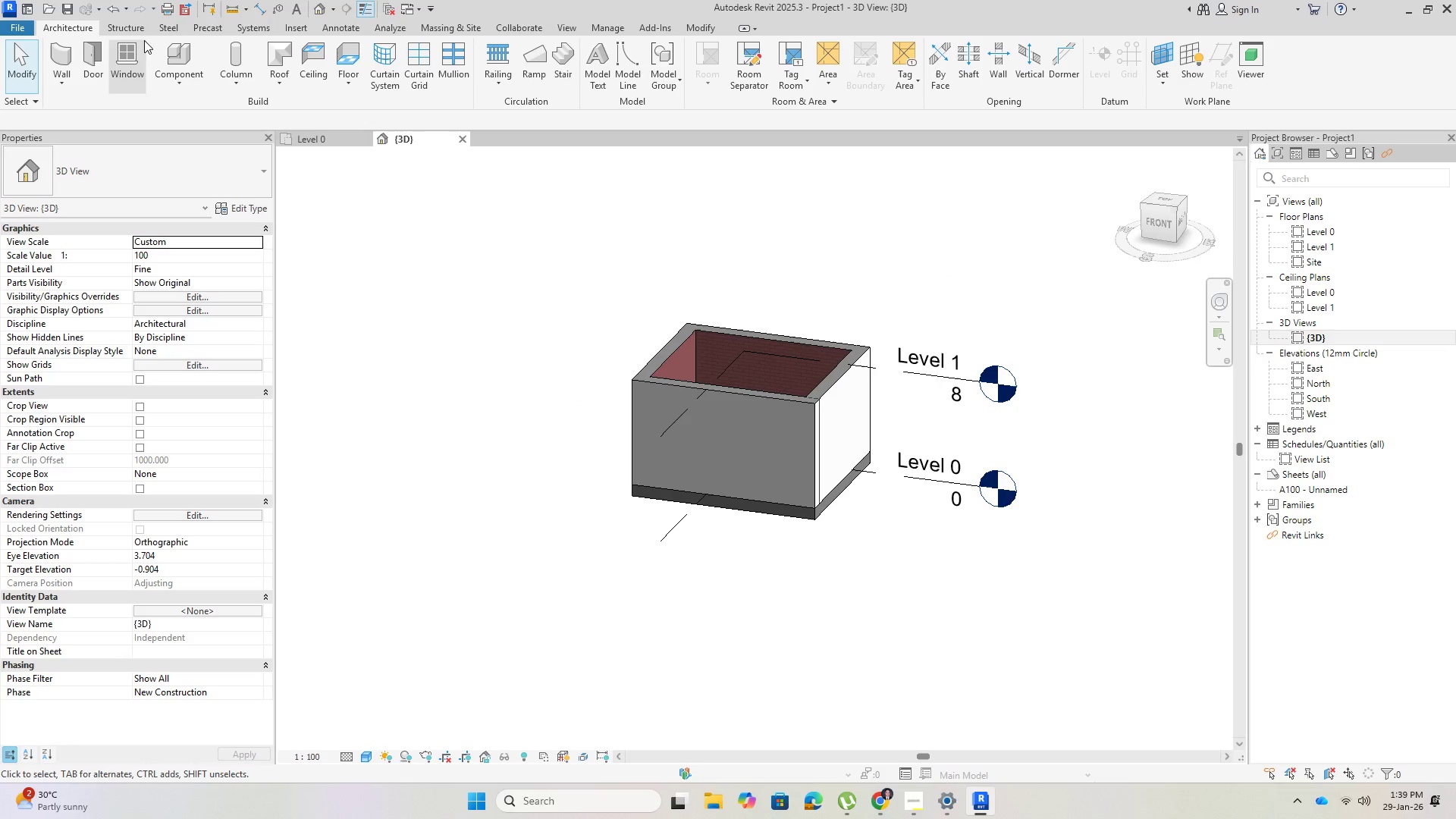 
left_click([136, 33])
 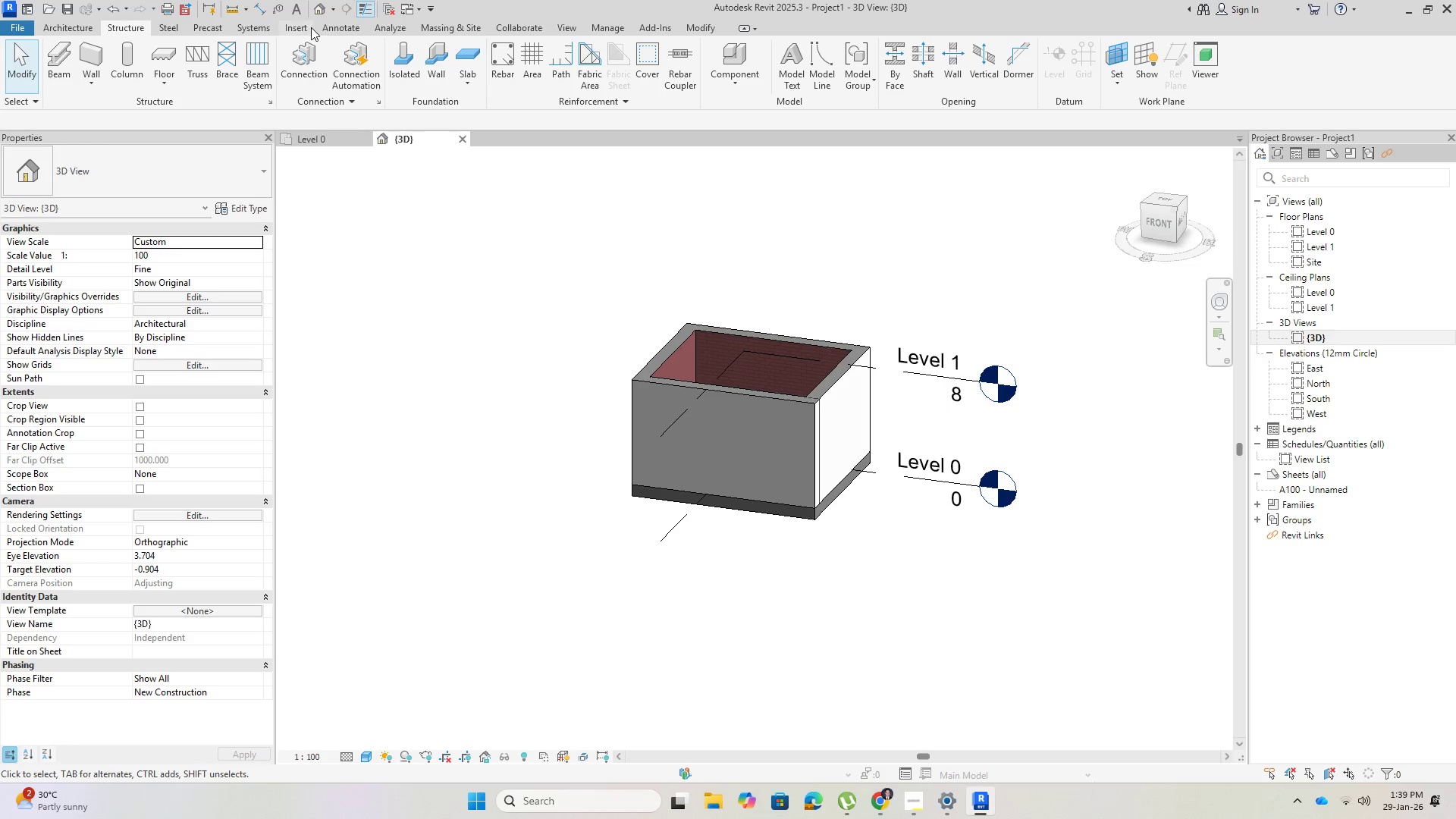 
wait(8.45)
 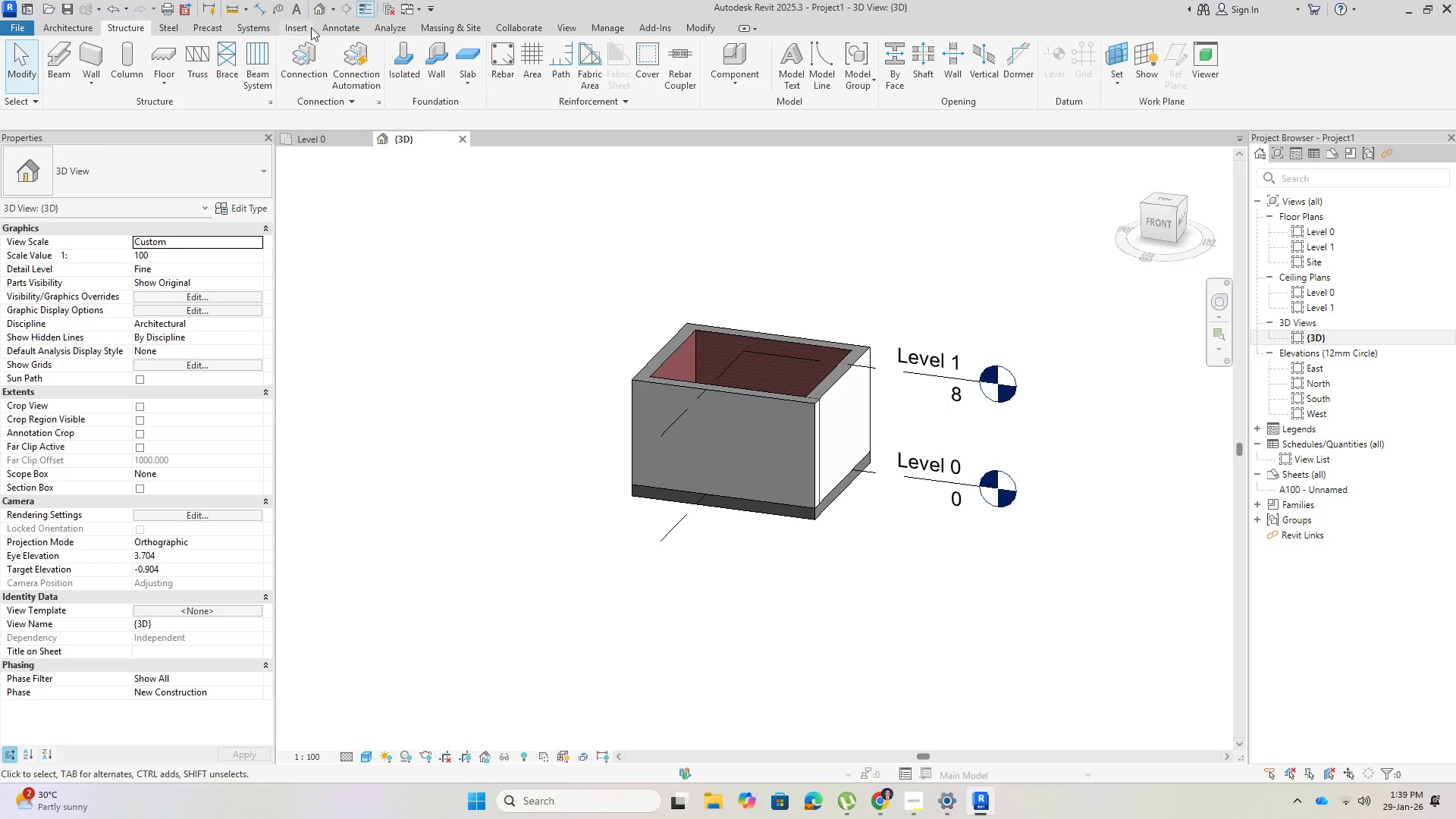 
left_click([605, 85])
 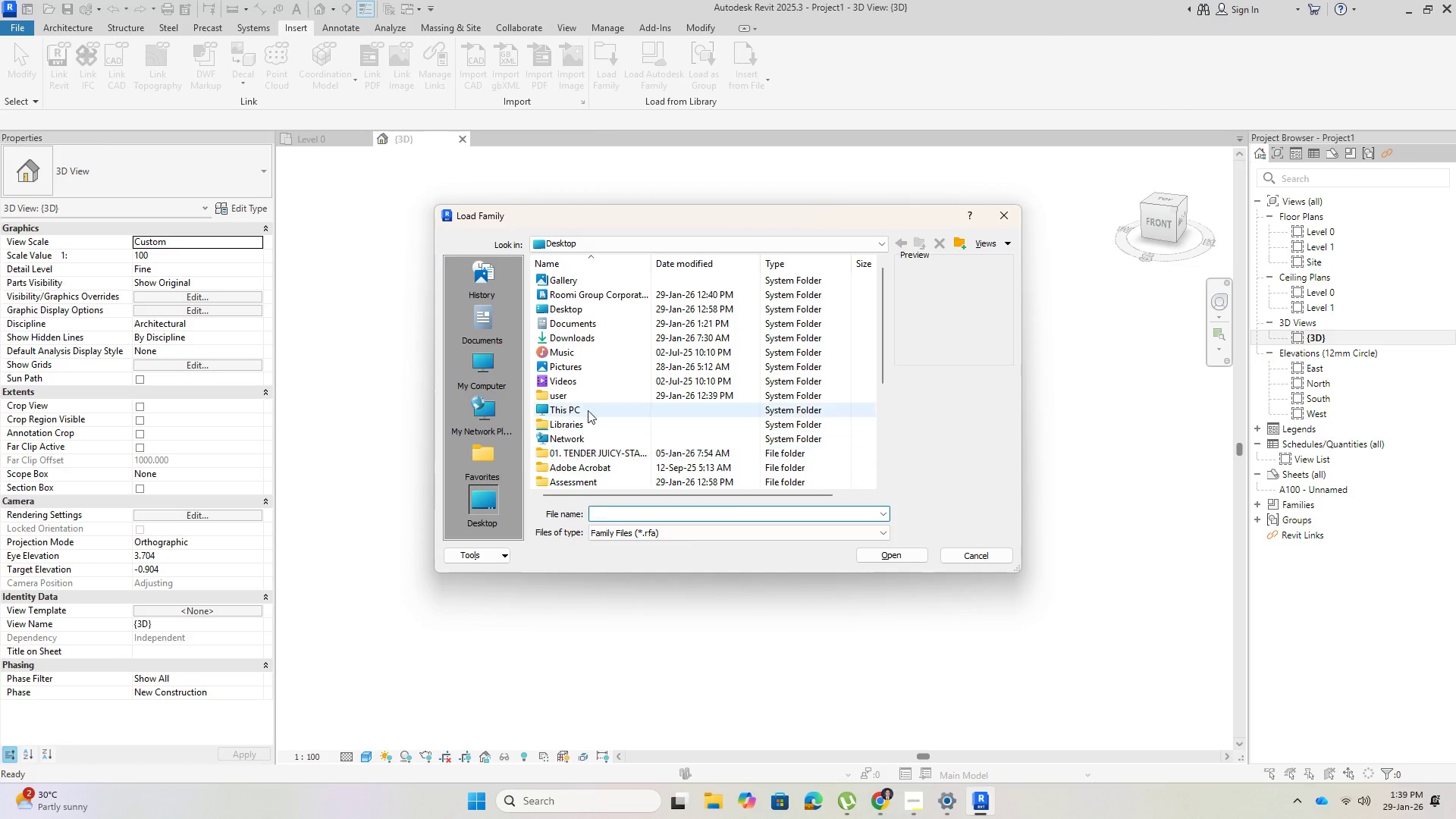 
scroll: coordinate [577, 447], scroll_direction: down, amount: 3.0
 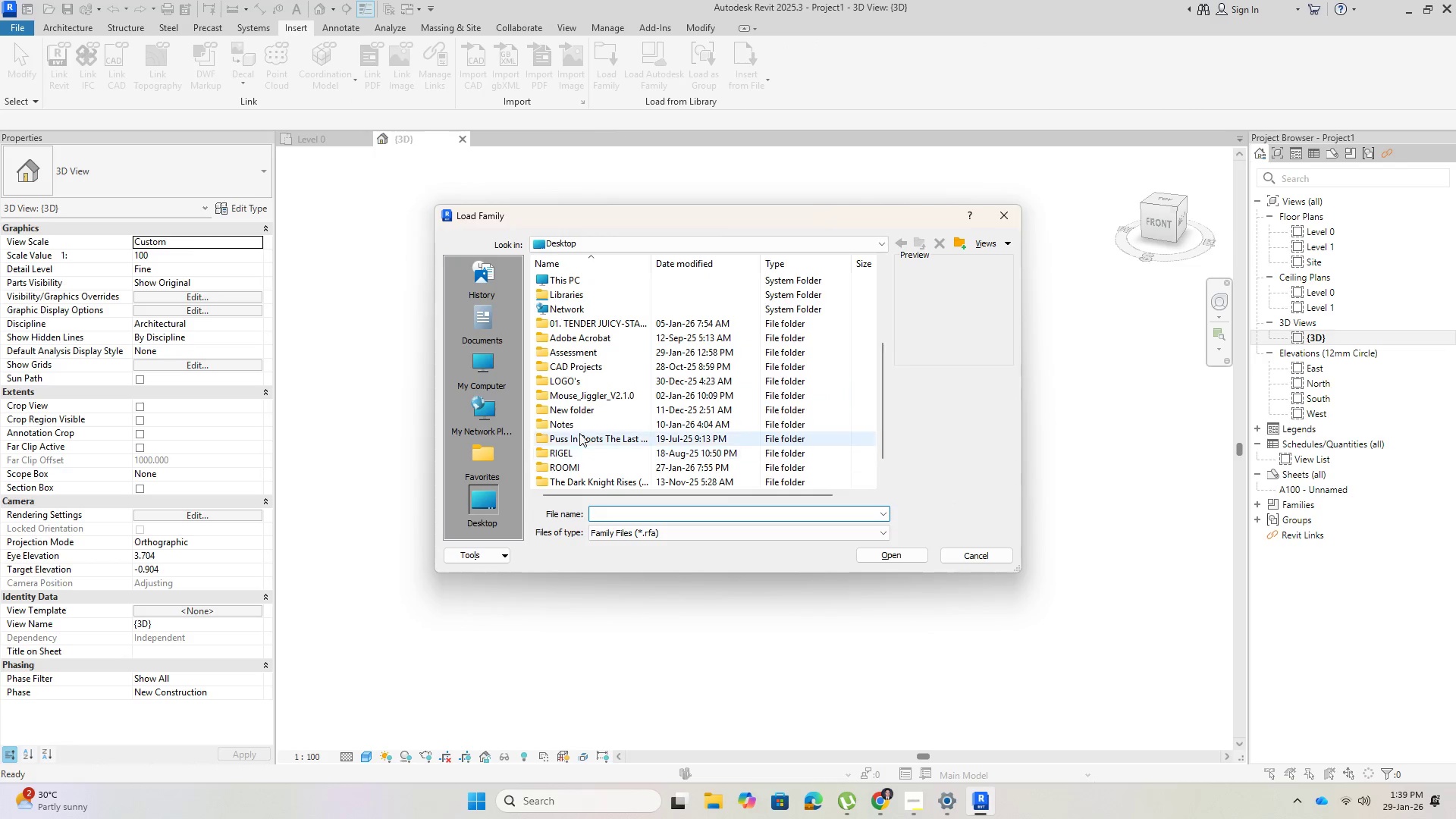 
left_click([574, 422])
 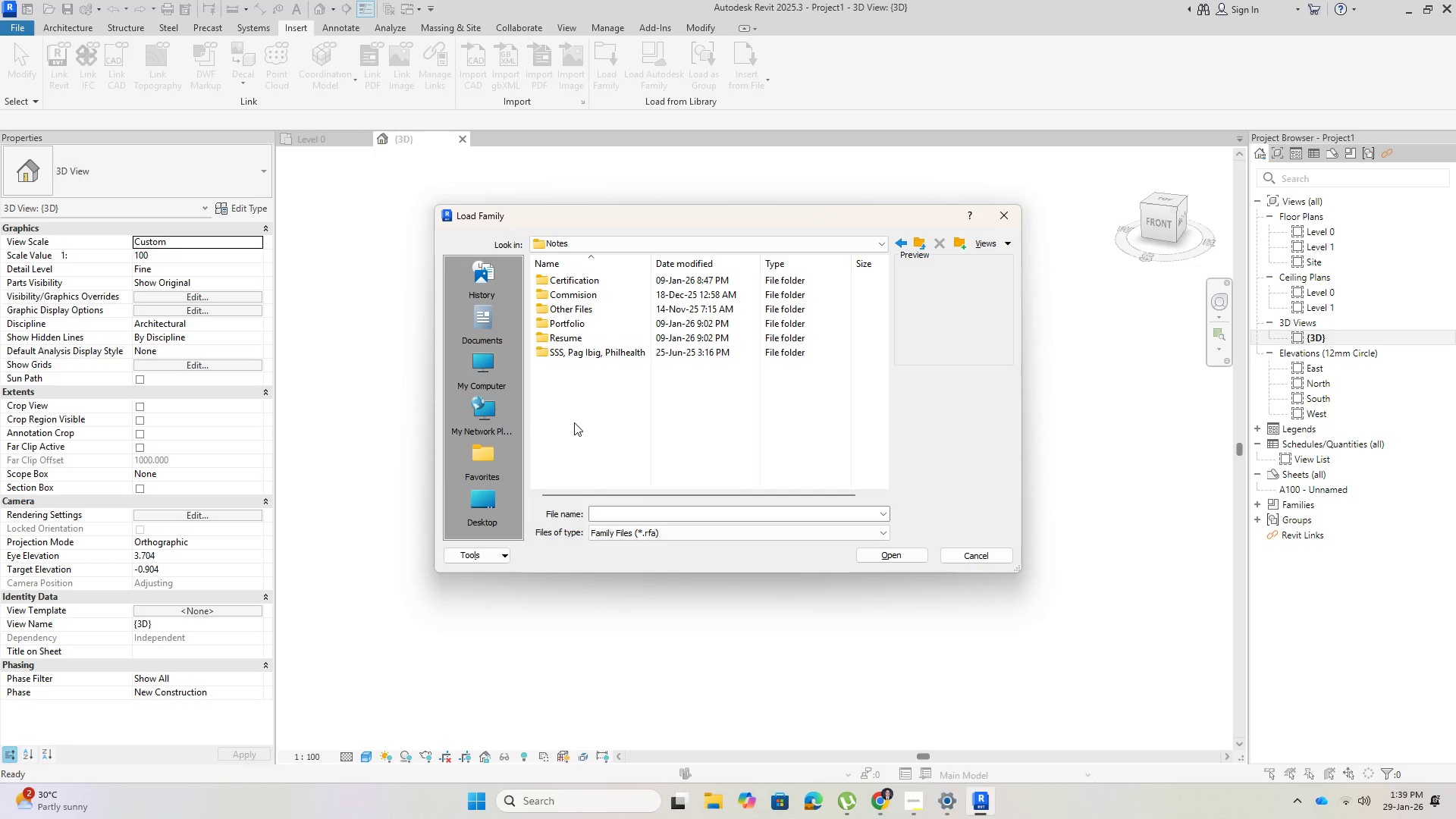 
double_click([574, 422])
 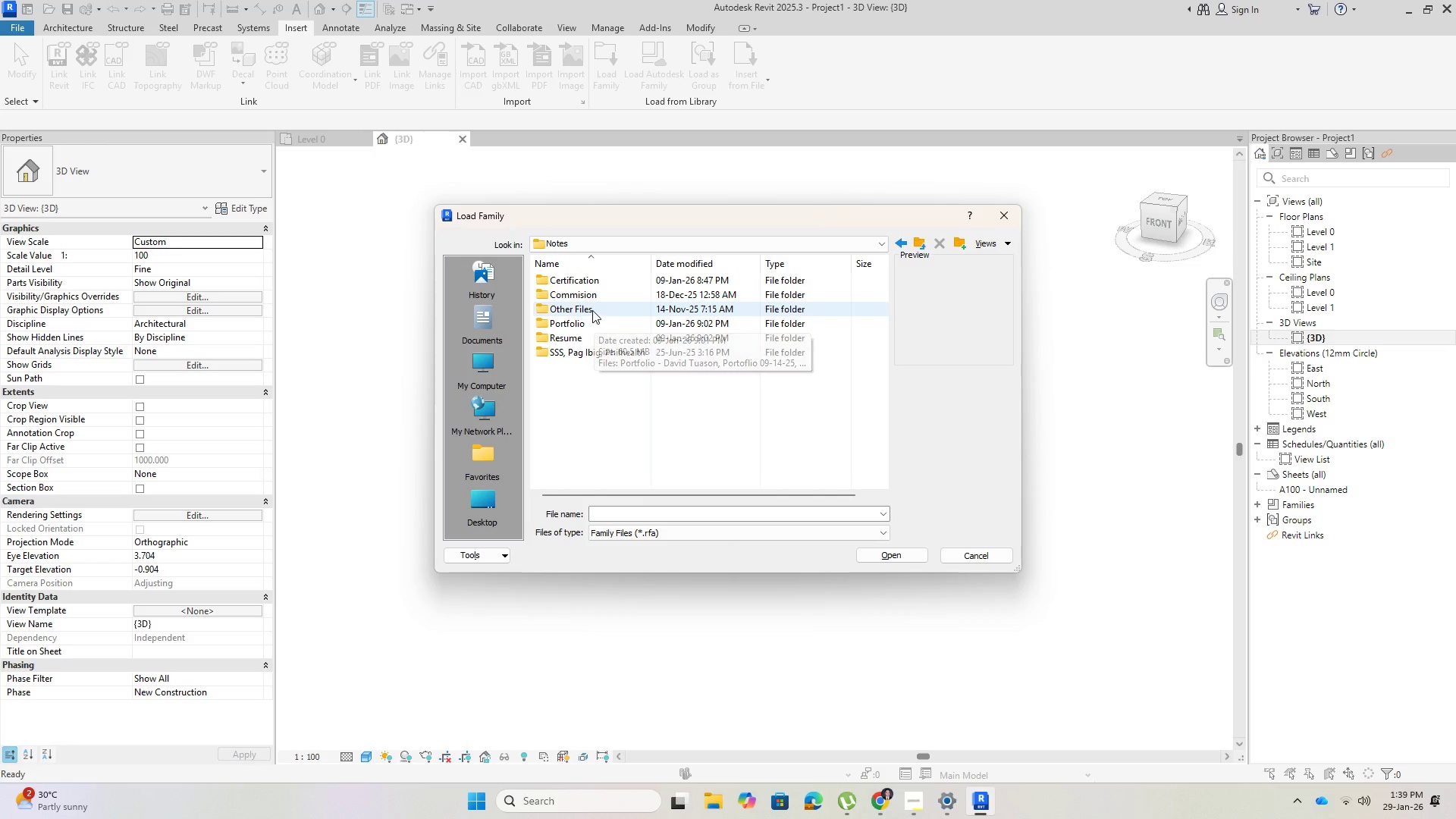 
double_click([588, 314])
 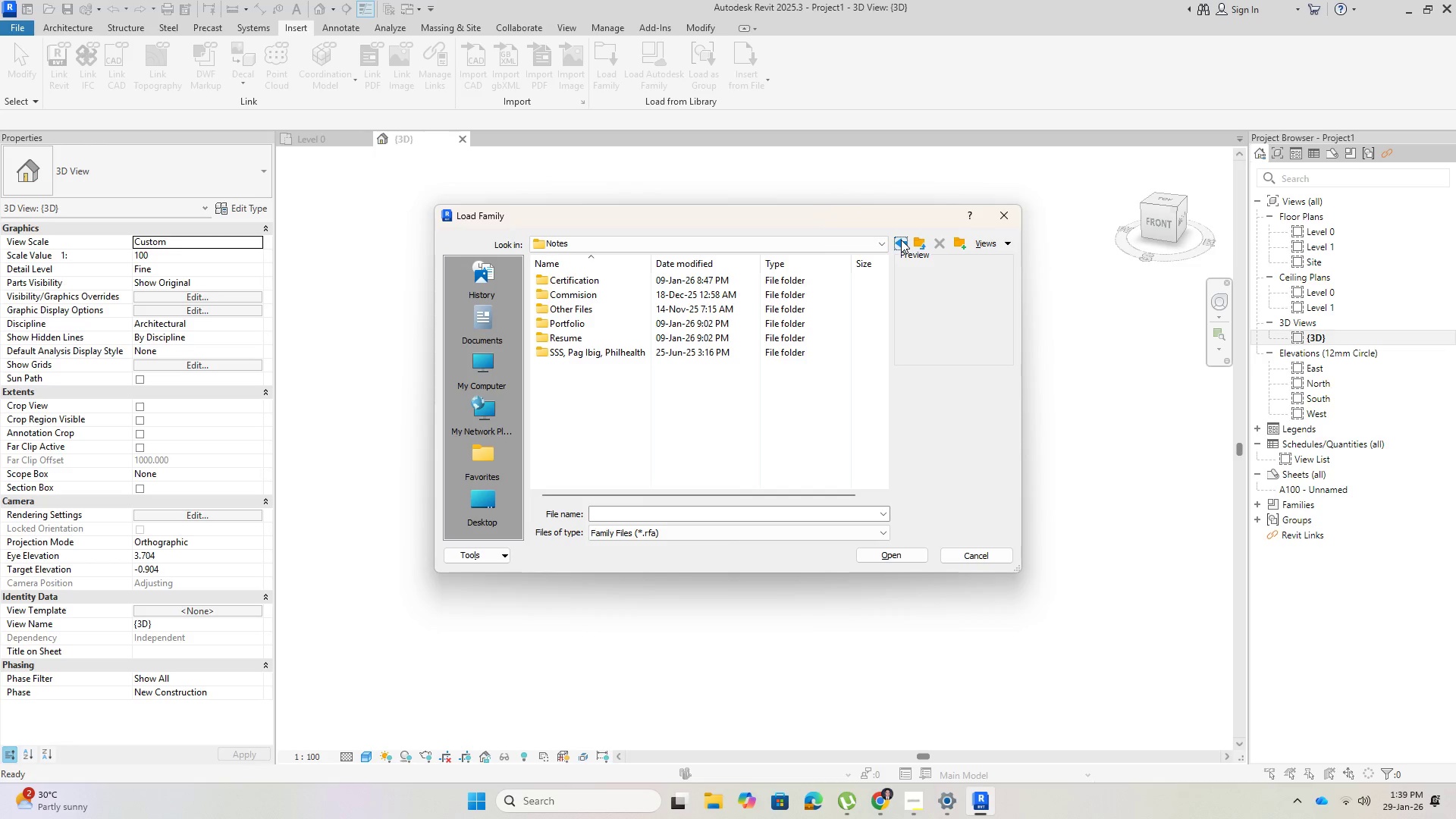 
left_click([901, 240])
 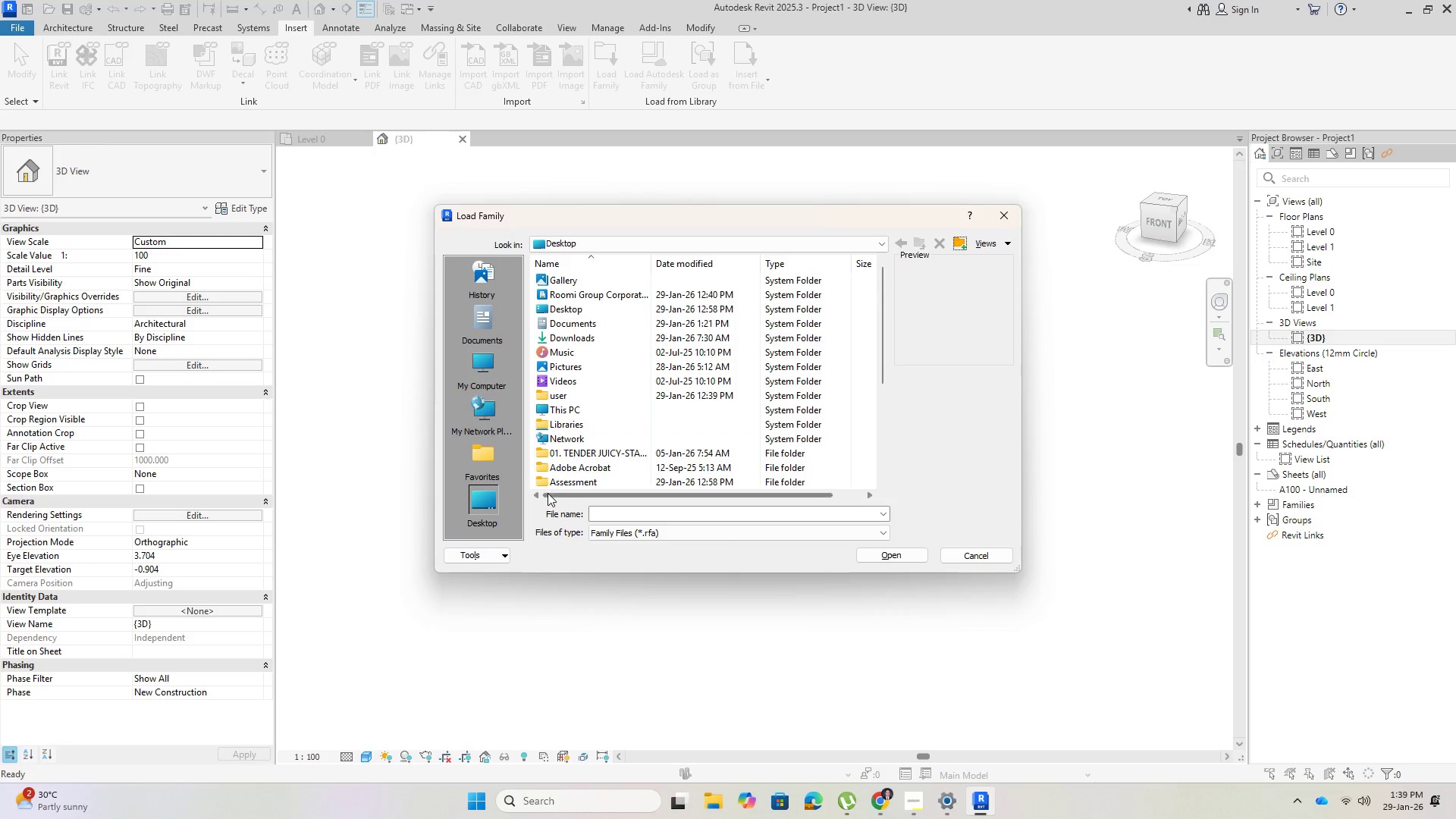 
scroll: coordinate [613, 416], scroll_direction: down, amount: 2.0
 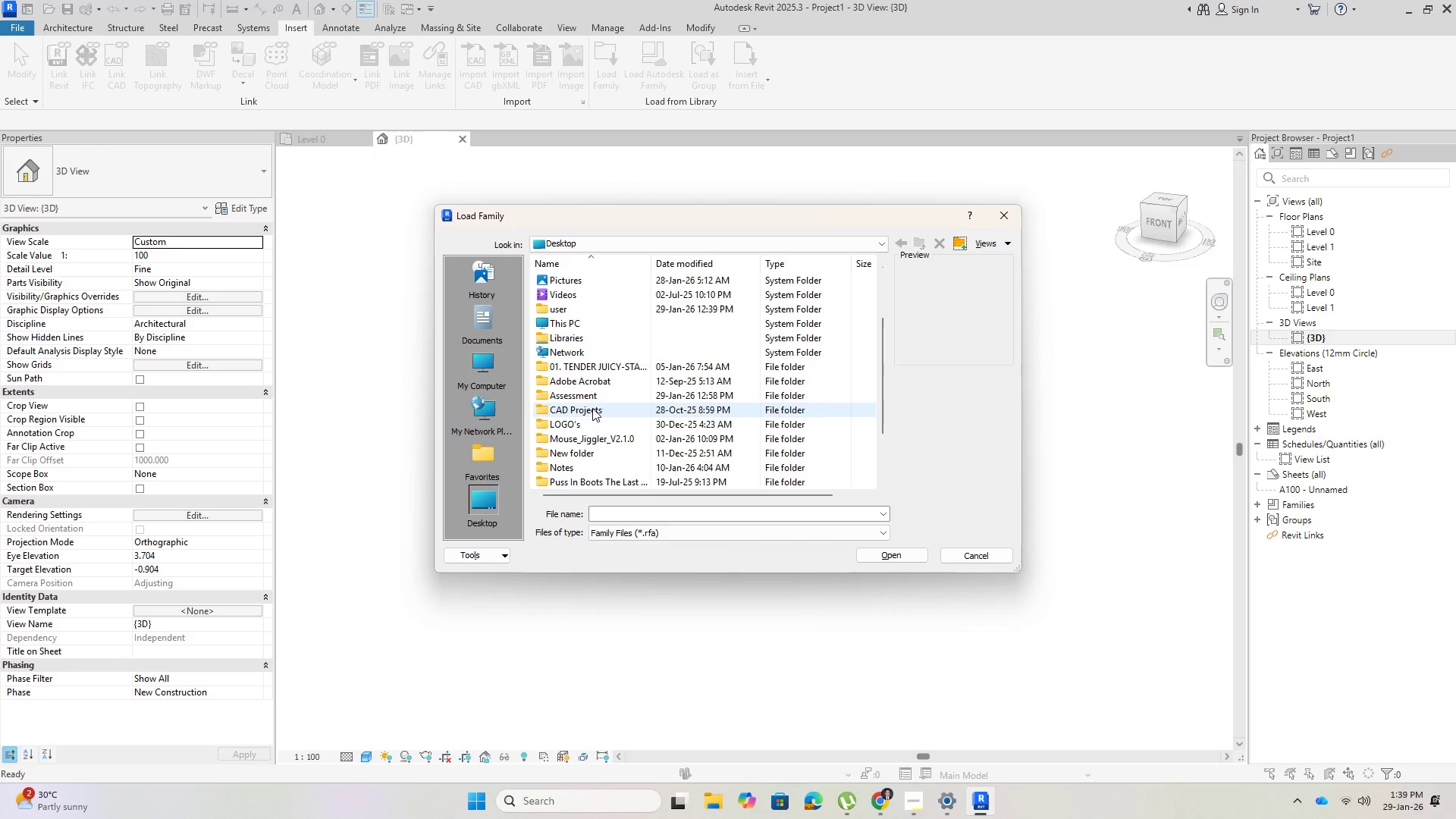 
double_click([592, 408])
 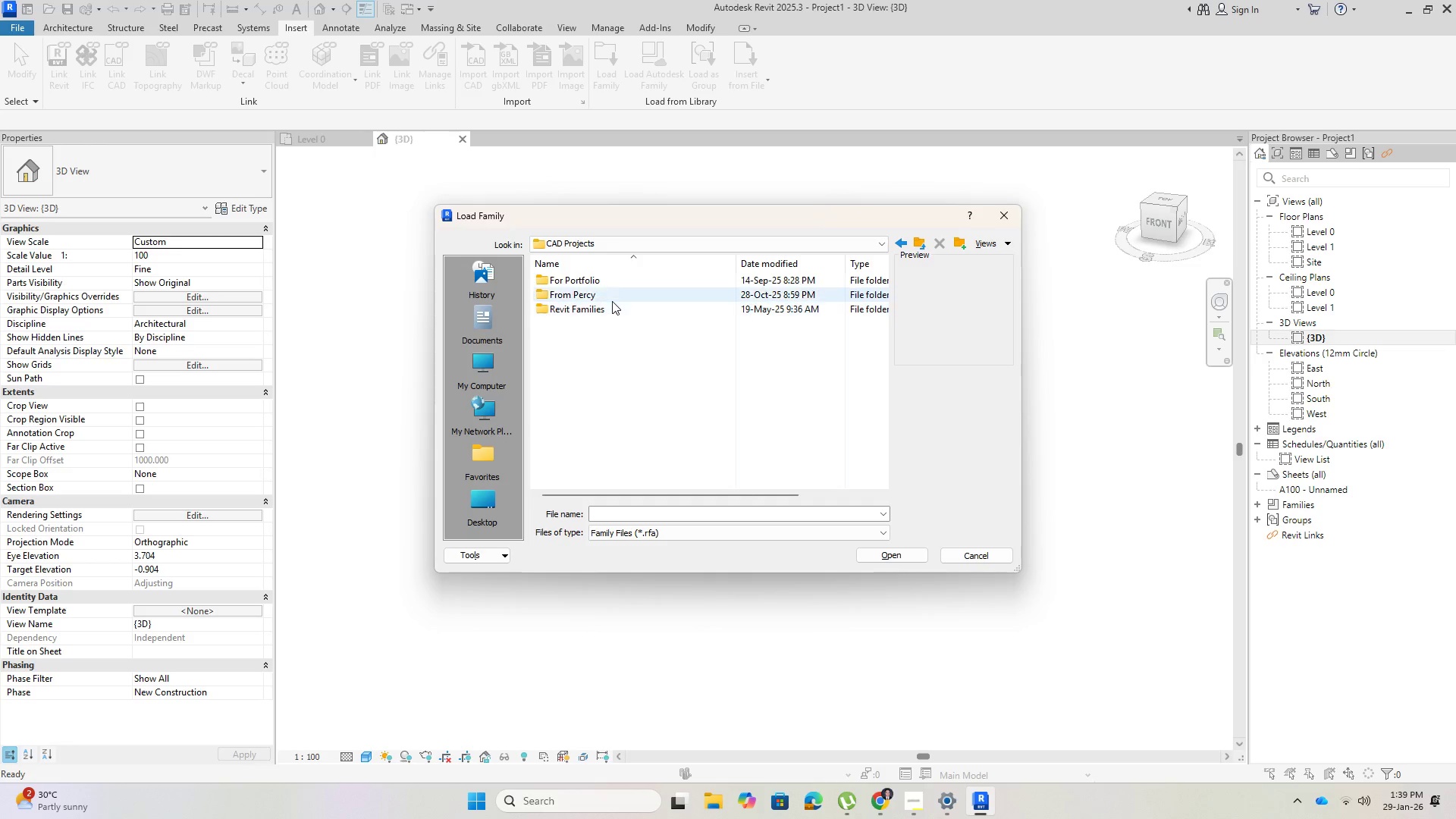 
double_click([592, 309])
 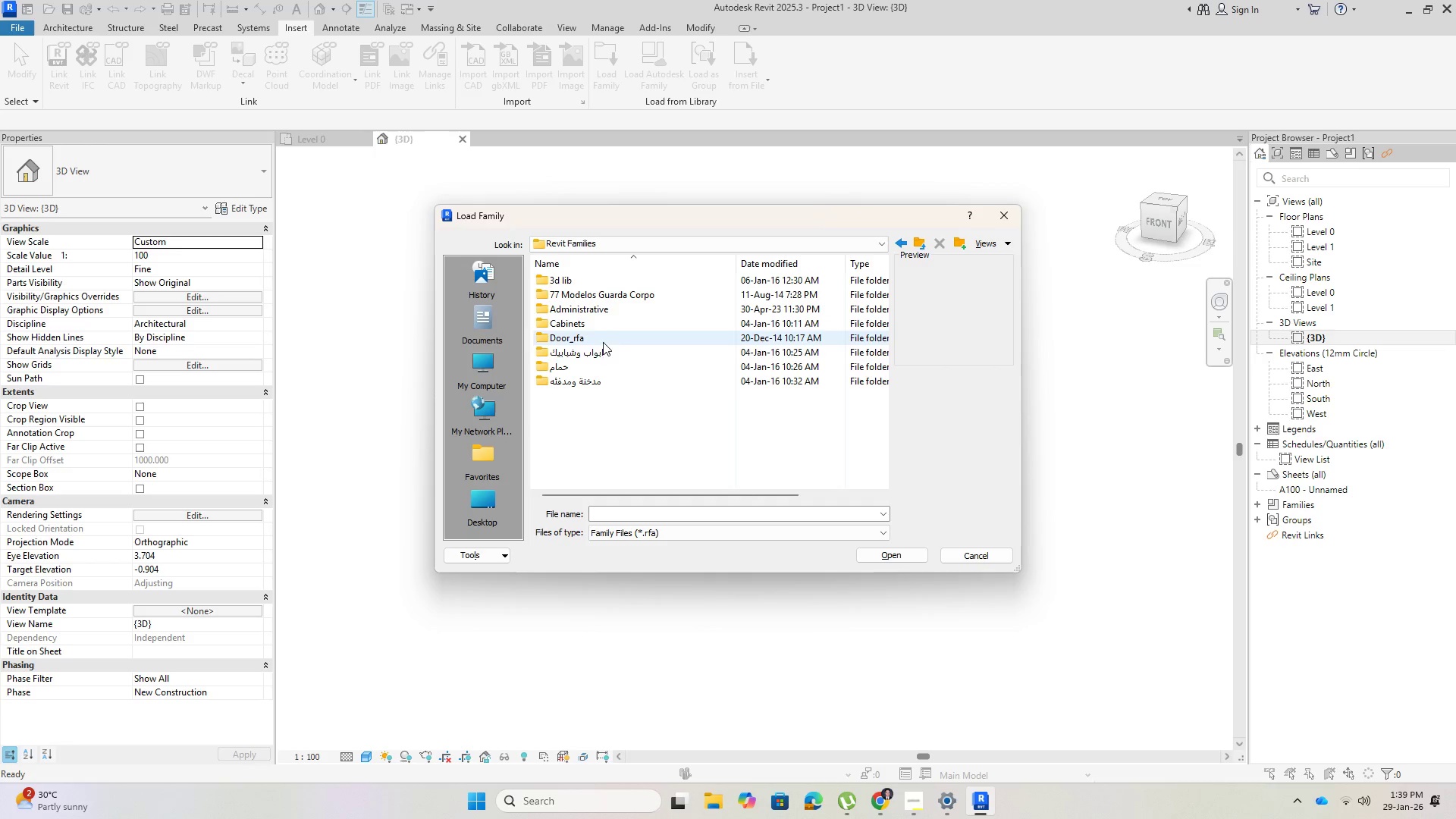 
double_click([588, 334])
 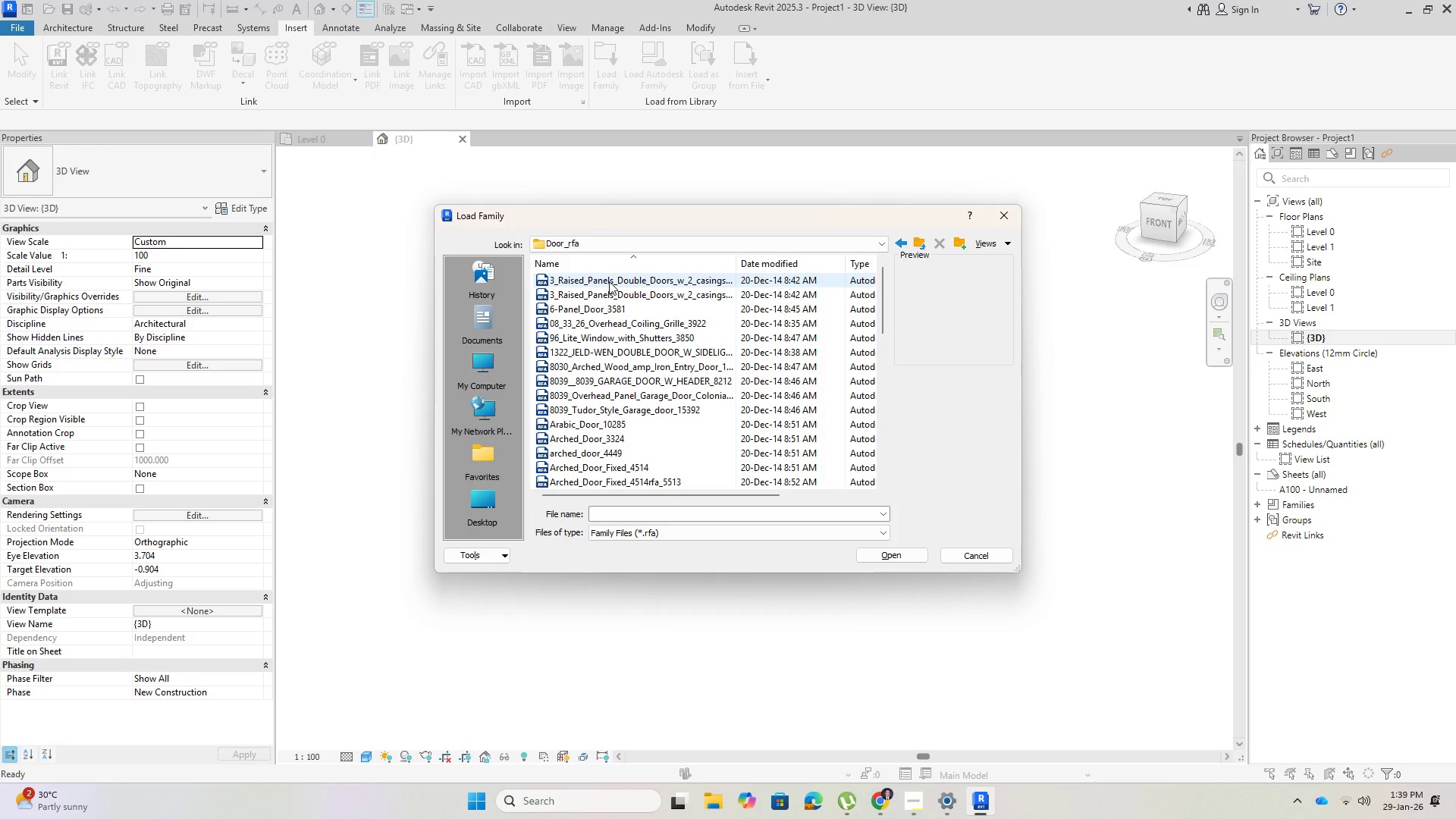 
left_click([609, 280])
 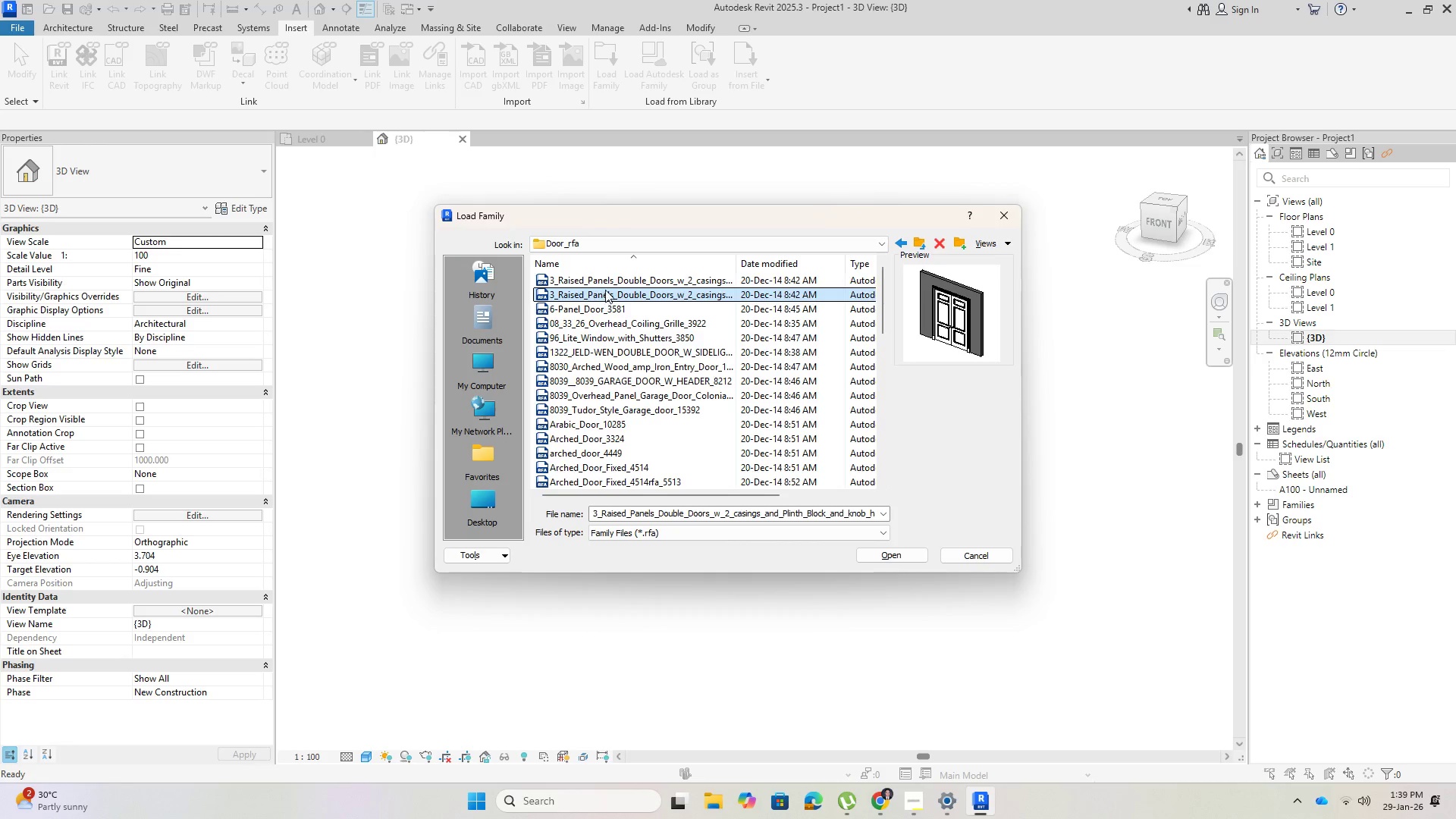 
left_click([602, 305])
 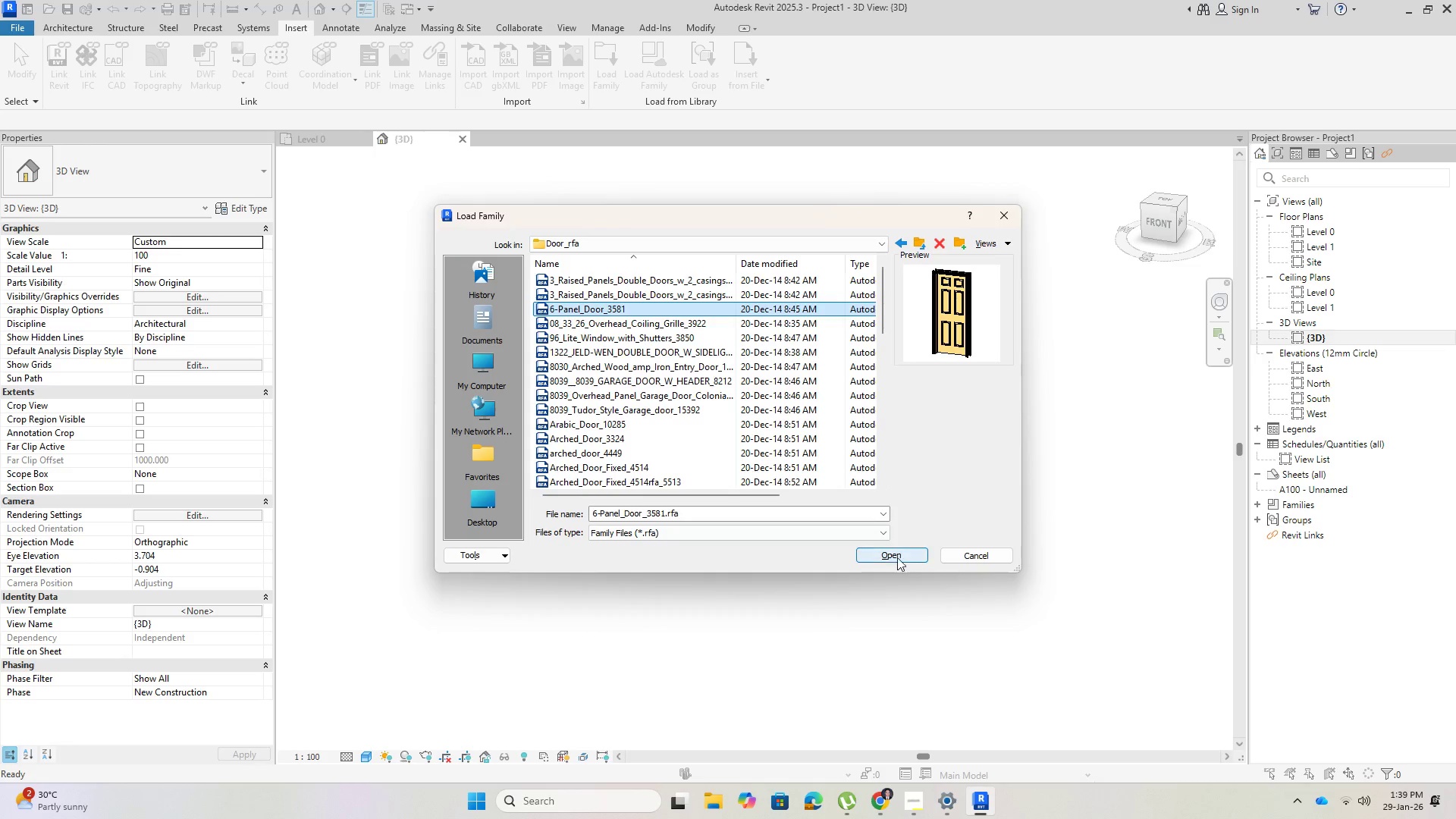 
left_click([896, 554])
 